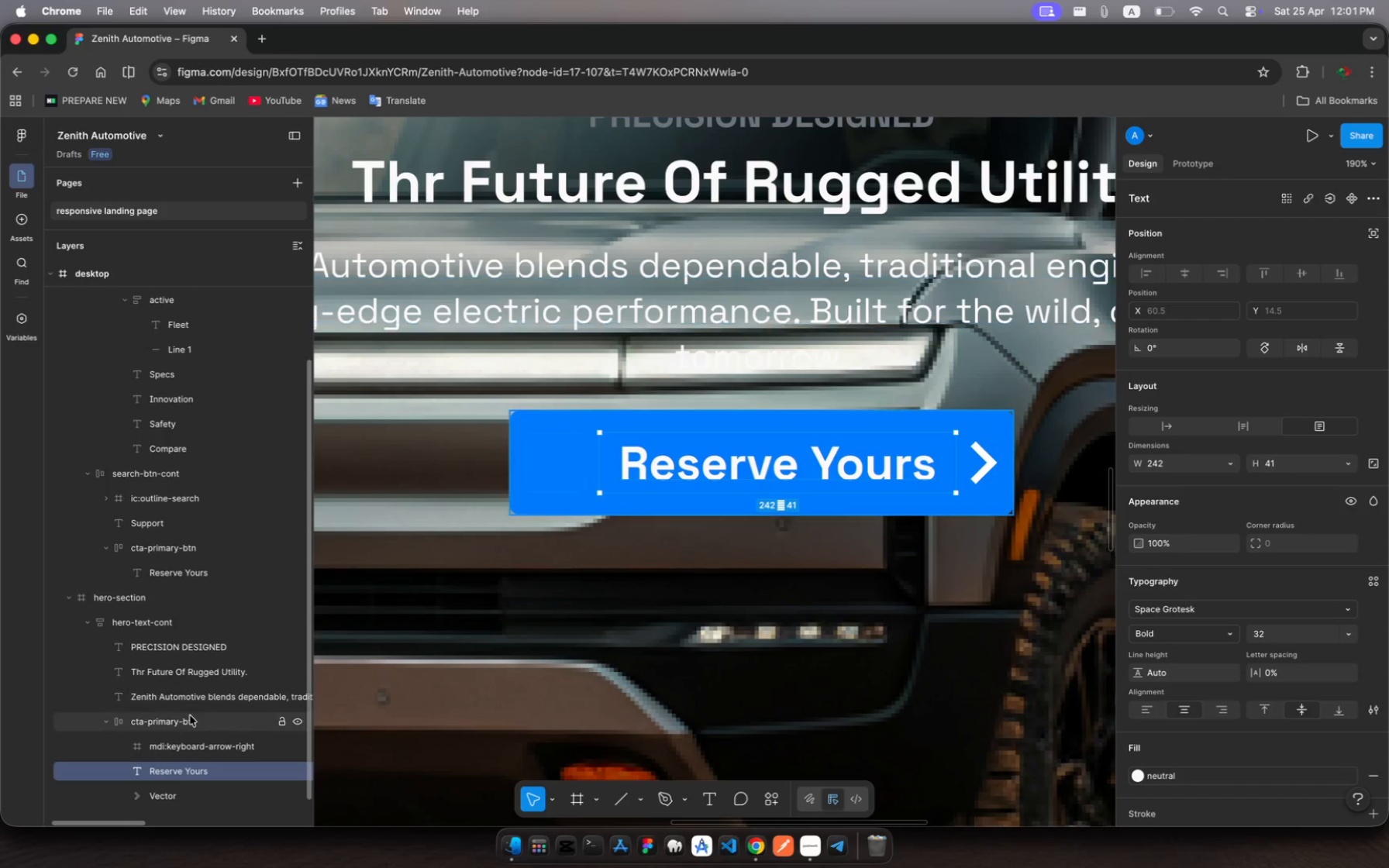 
wait(9.93)
 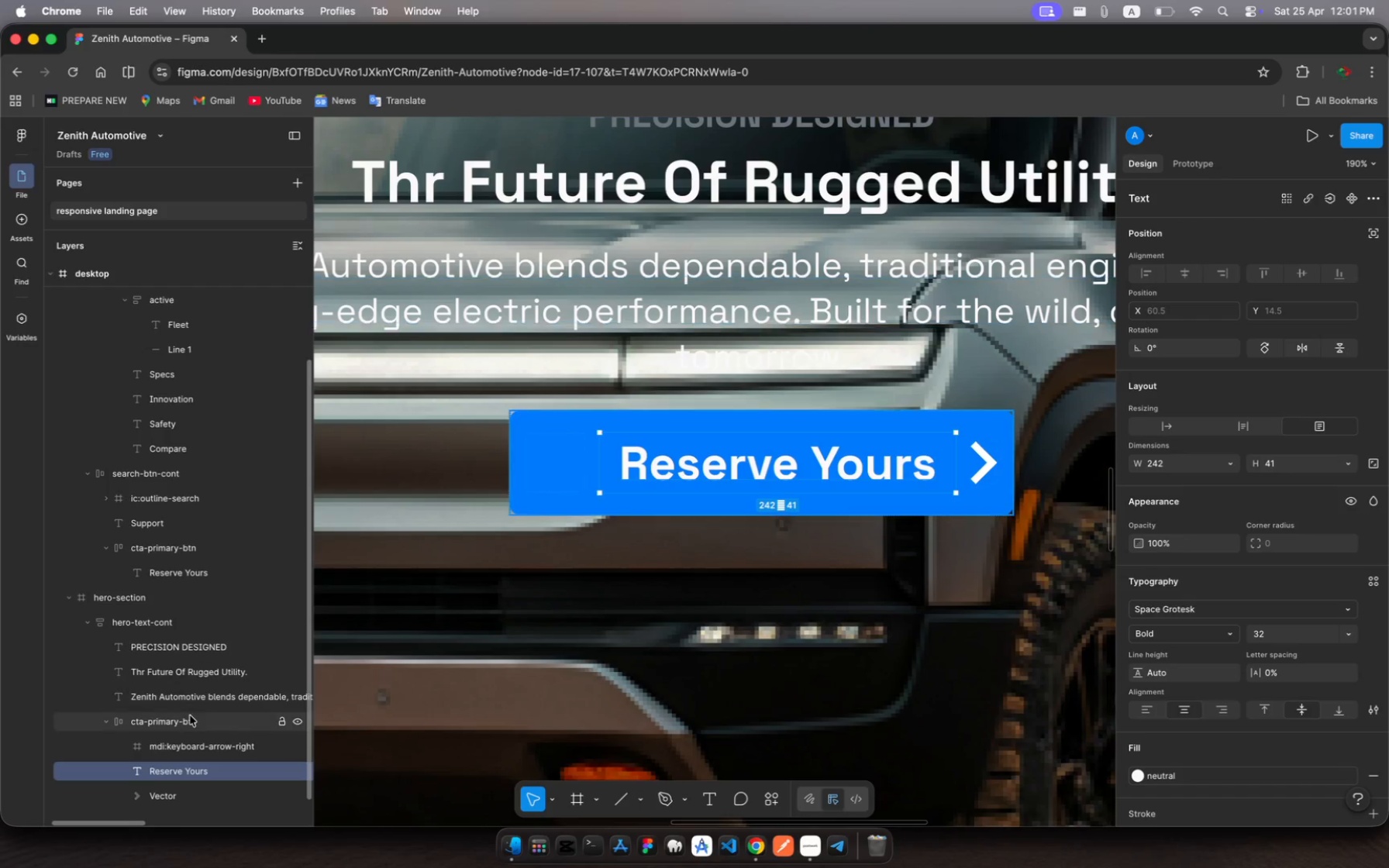 
left_click([200, 751])
 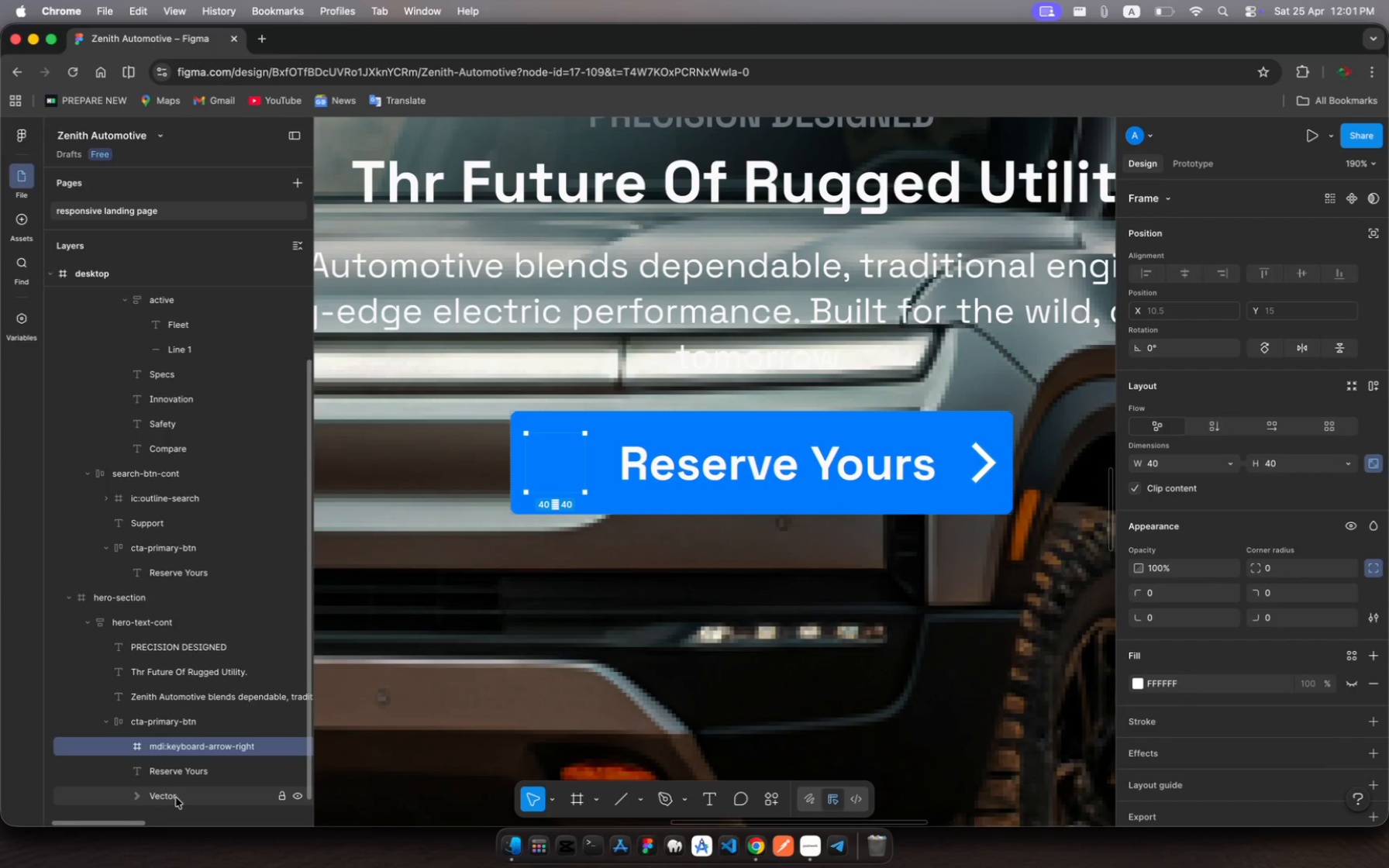 
left_click([176, 797])
 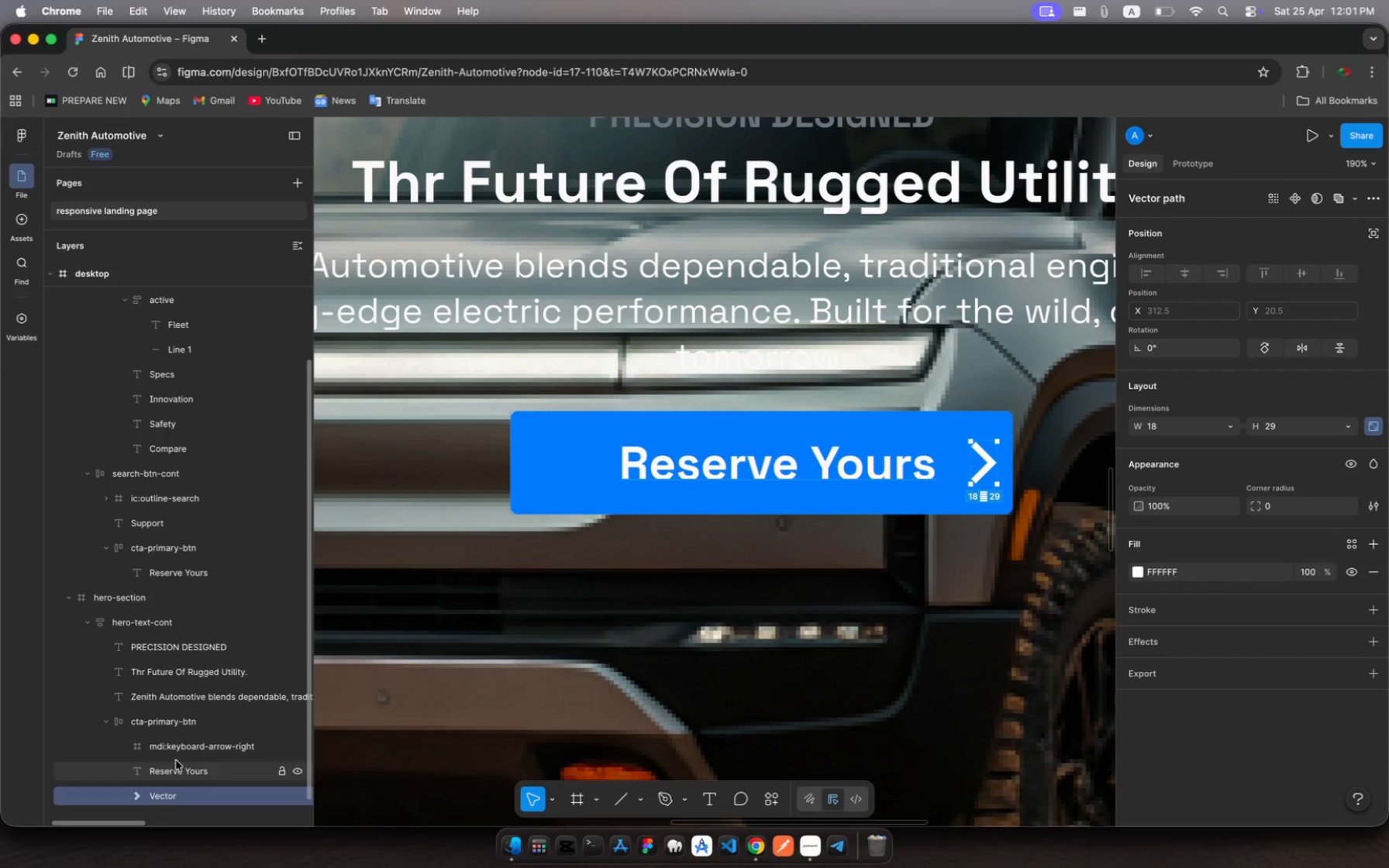 
left_click([179, 744])
 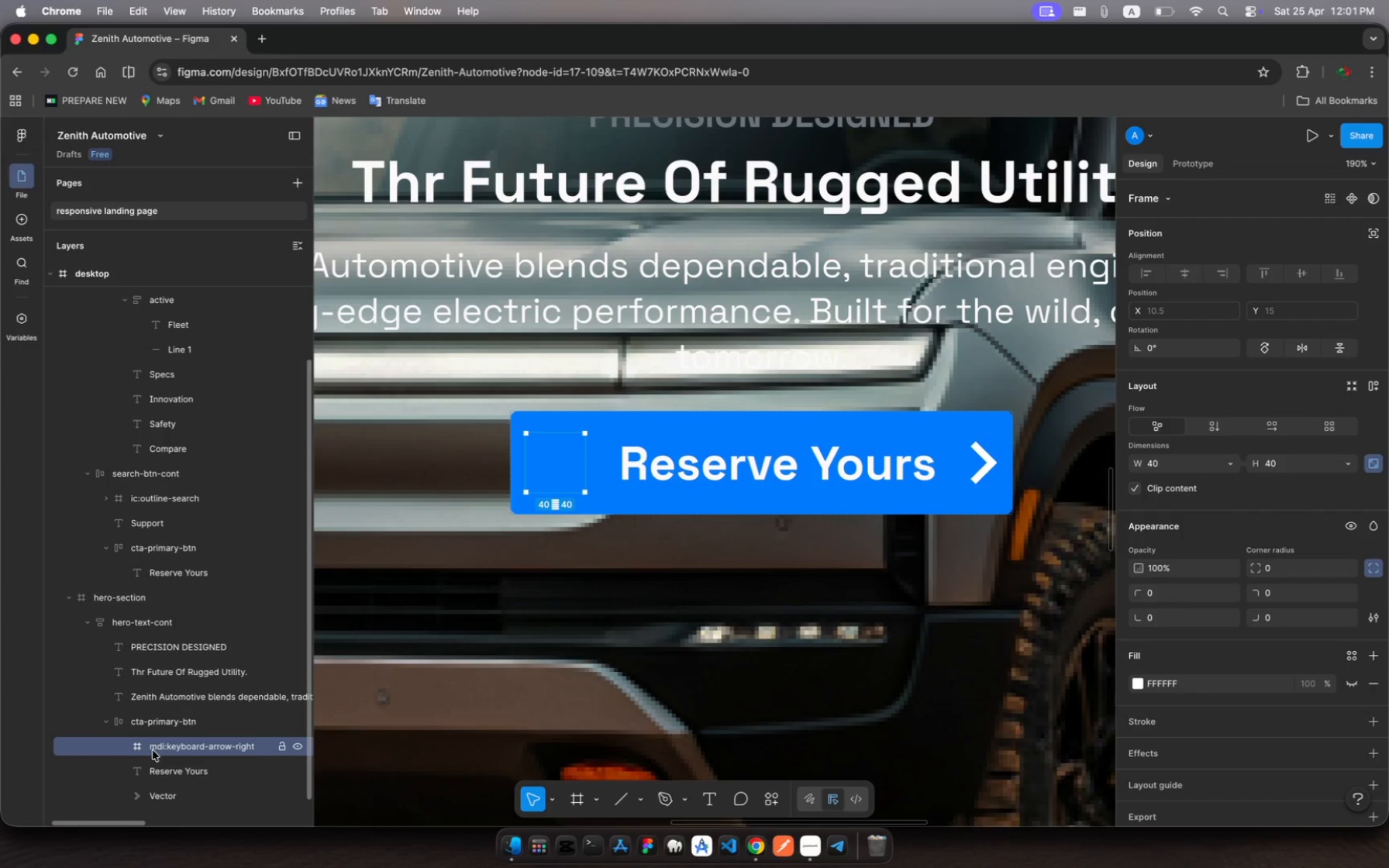 
key(Backspace)
 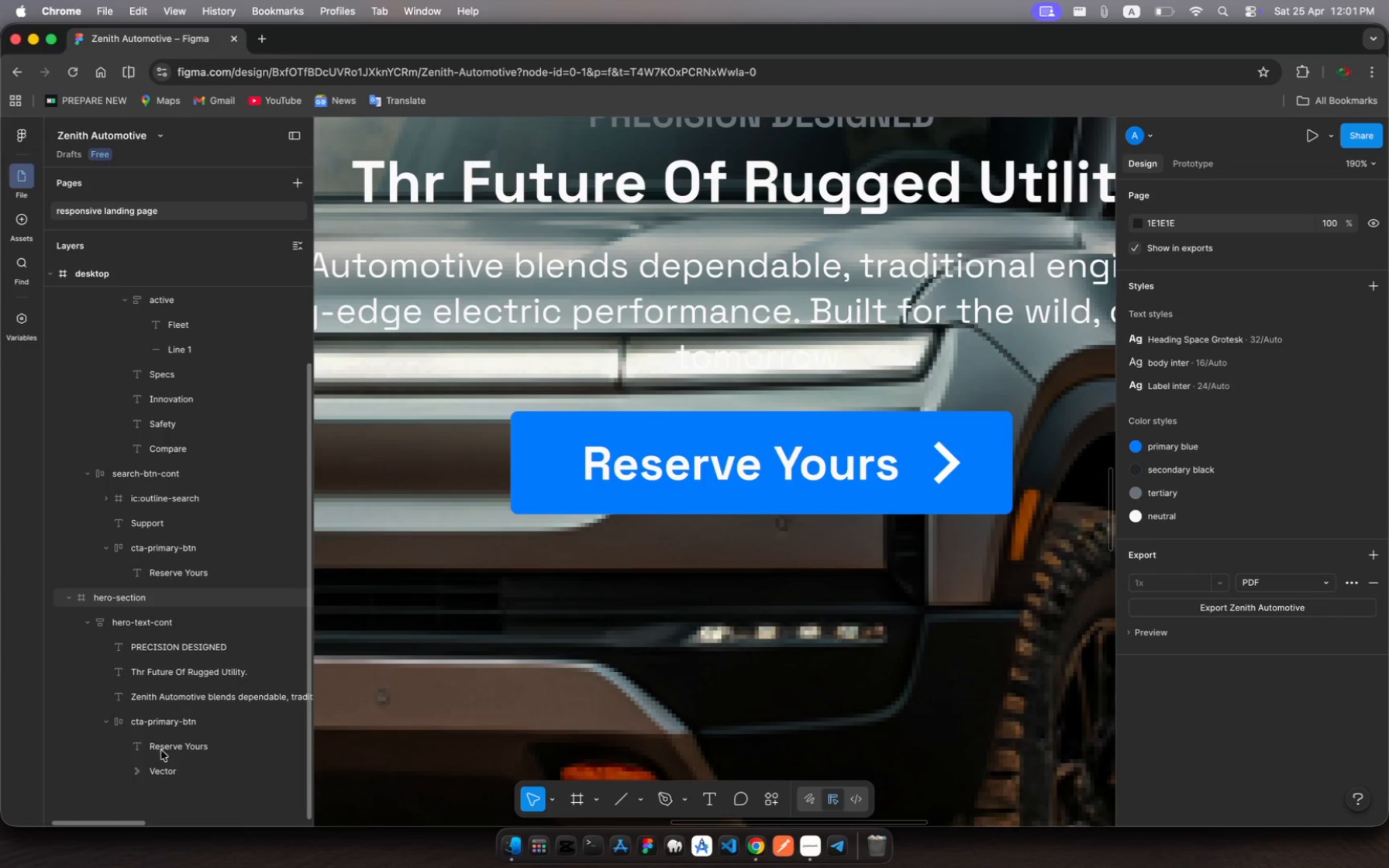 
left_click([163, 750])
 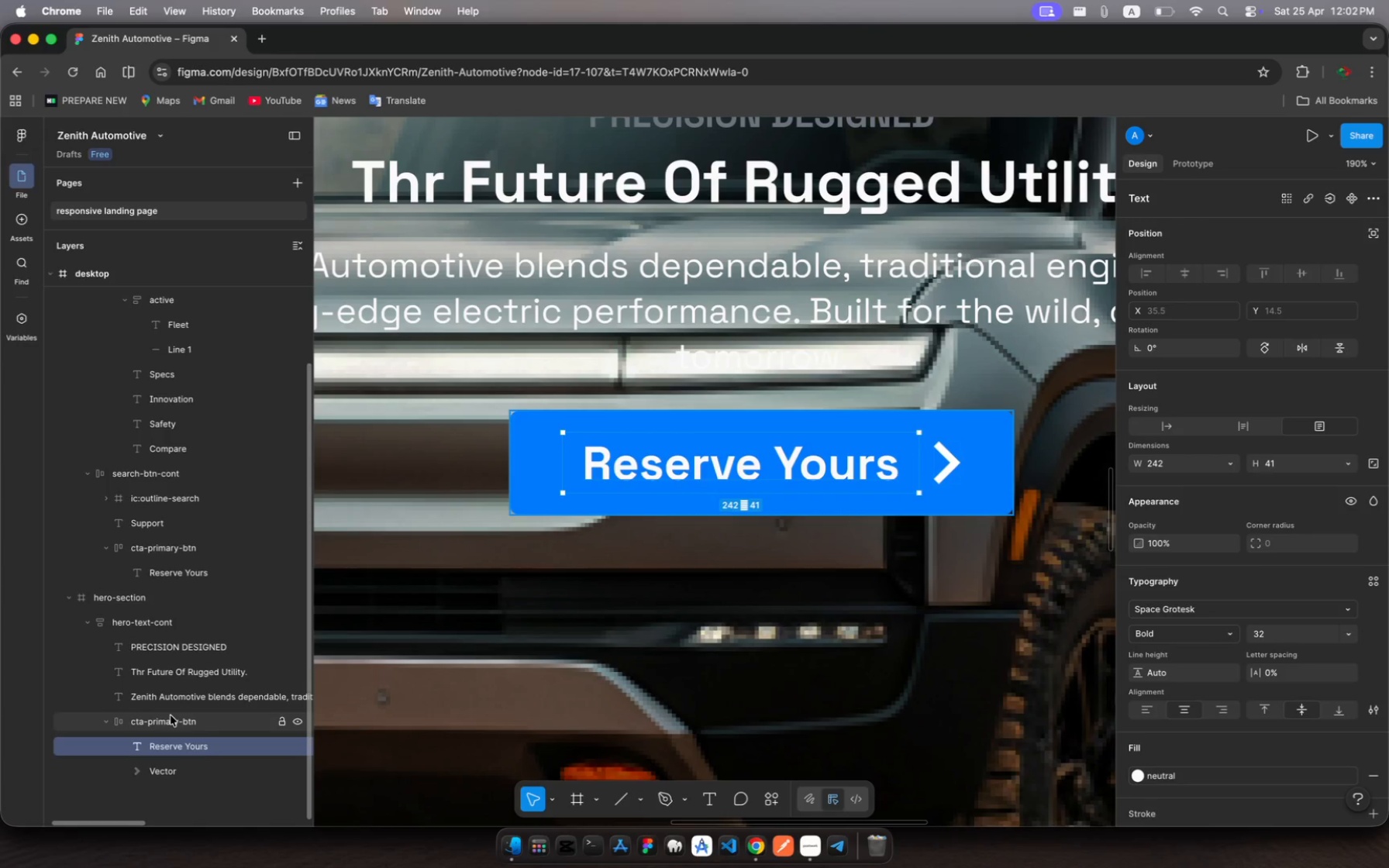 
left_click([171, 715])
 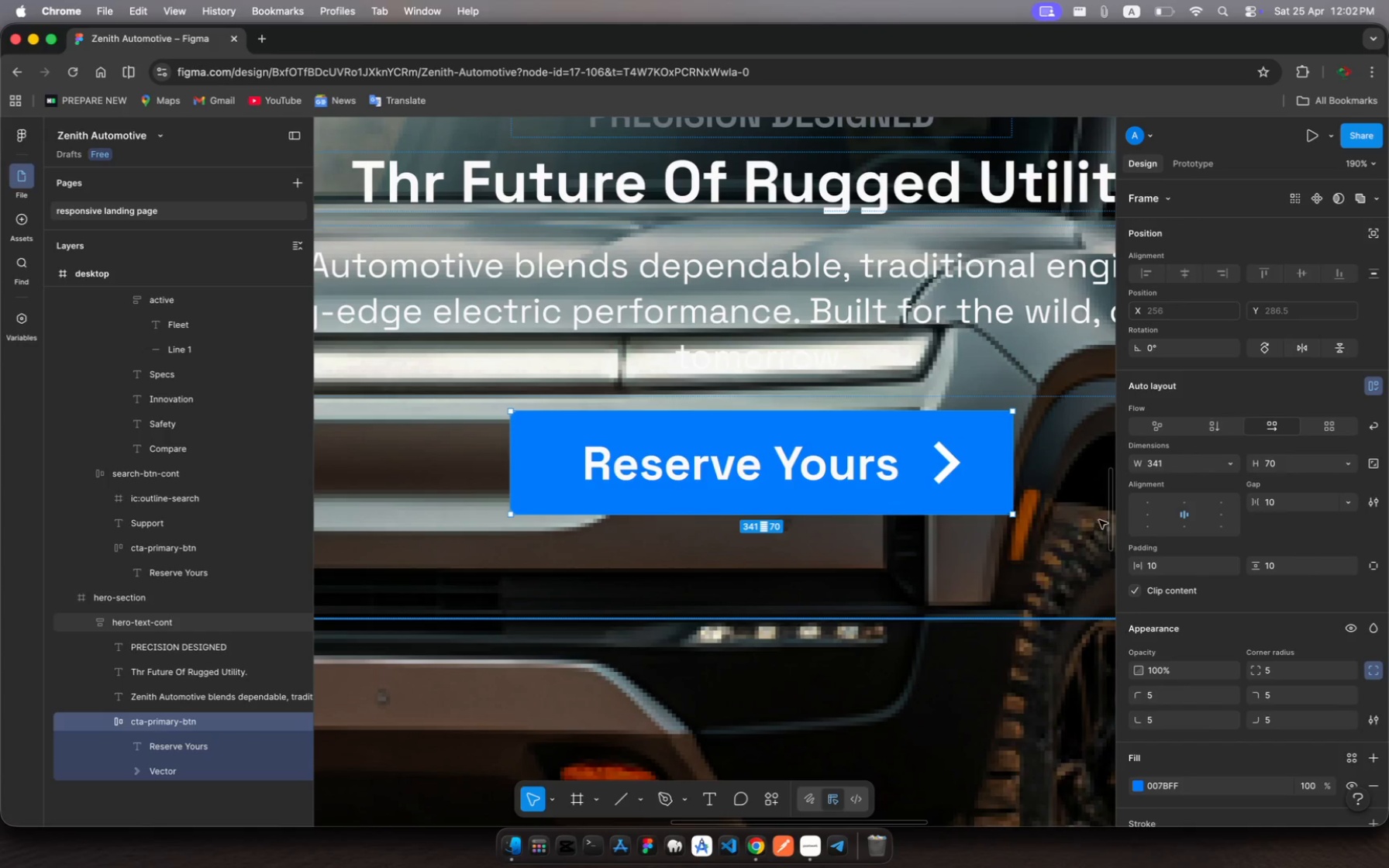 
mouse_move([1106, 512])
 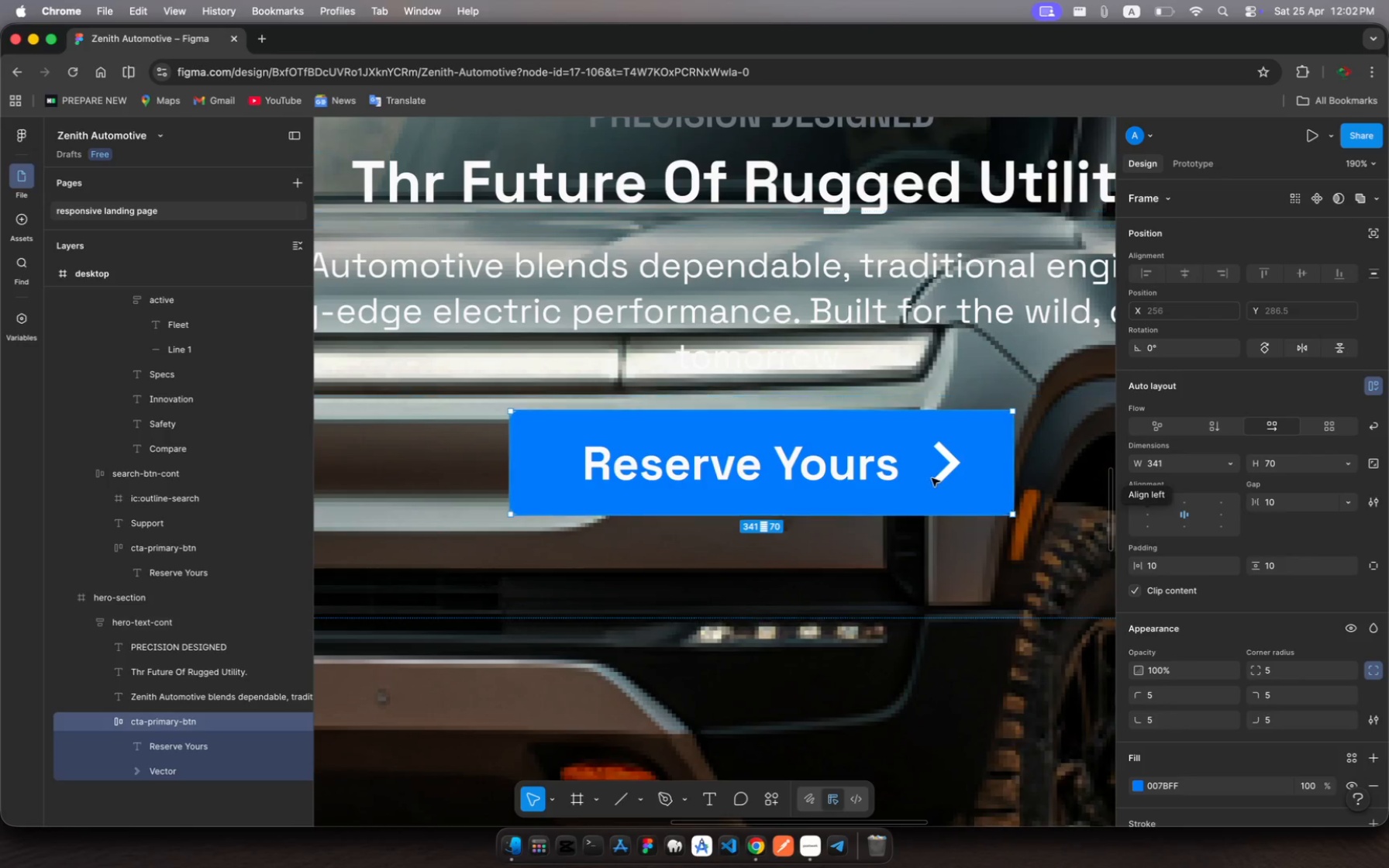 
mouse_move([947, 513])
 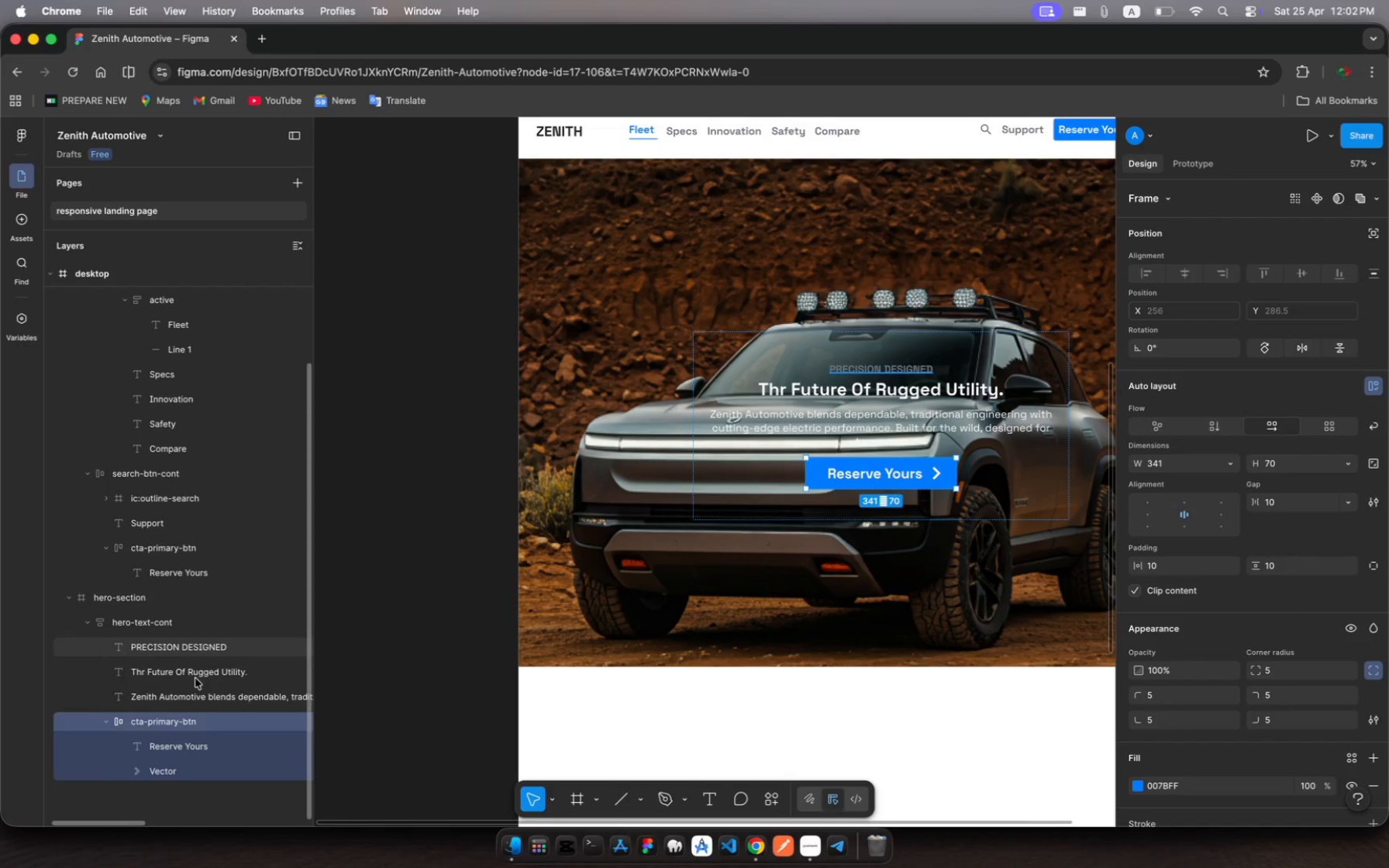 
left_click([181, 772])
 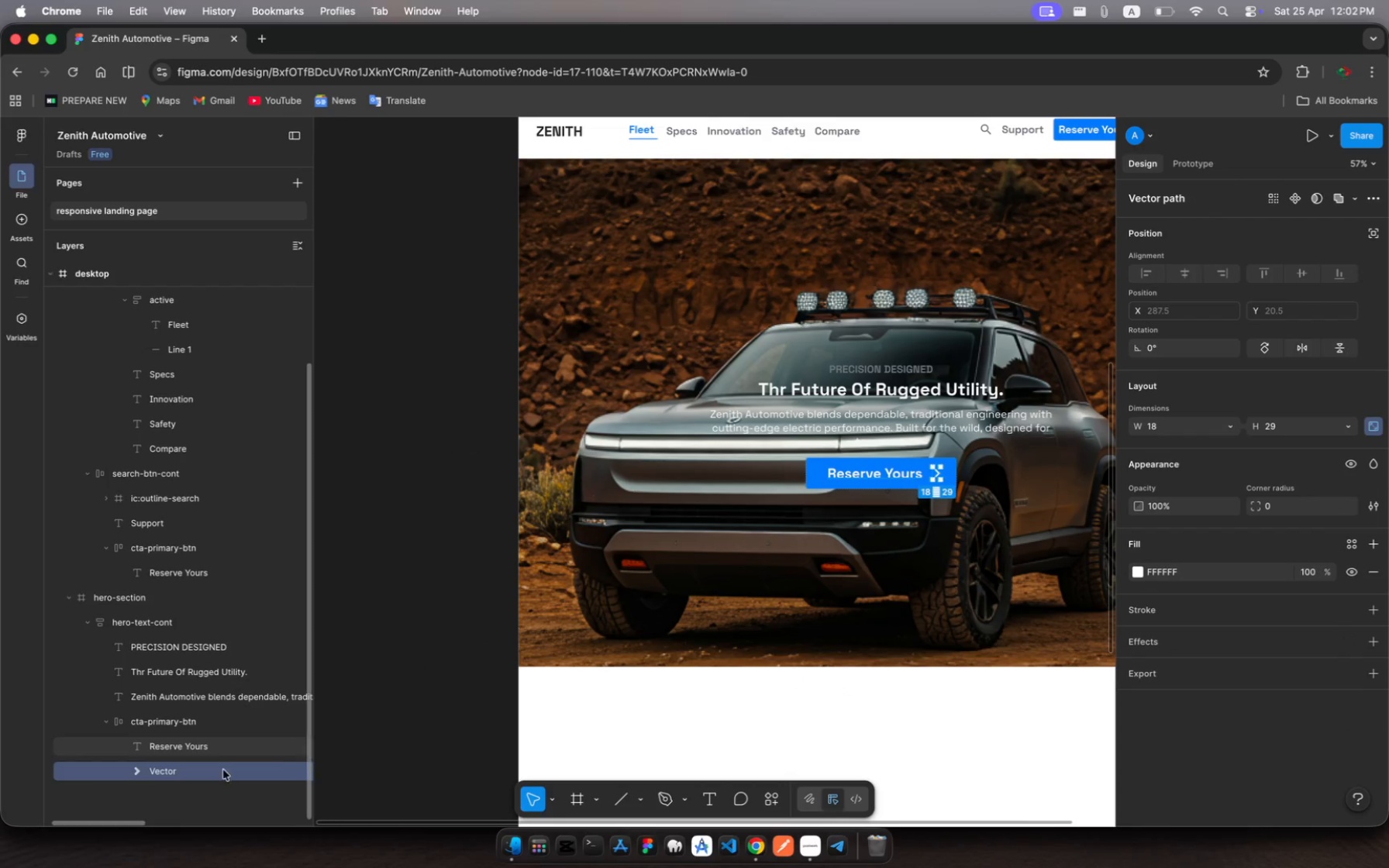 
left_click([174, 765])
 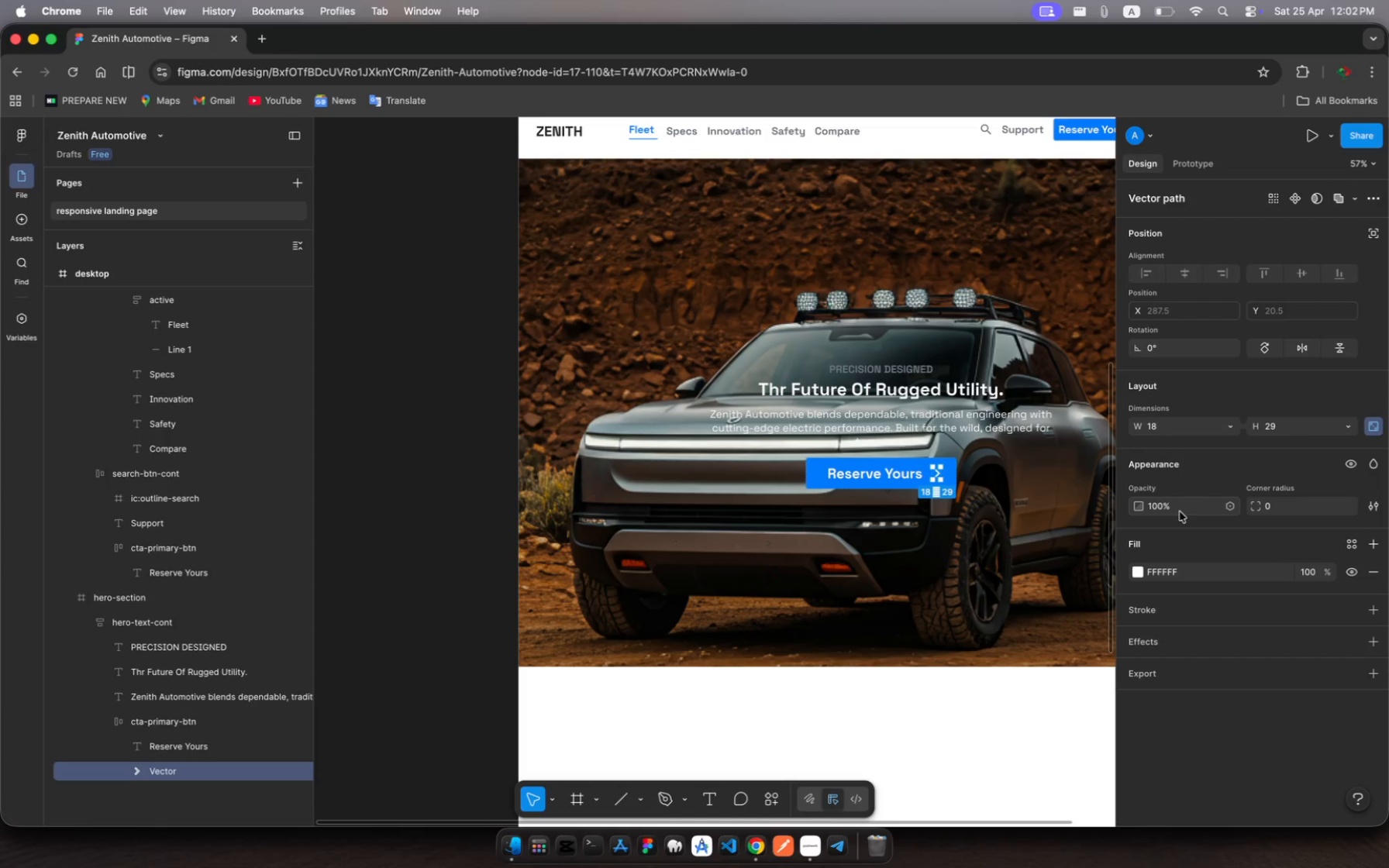 
wait(6.72)
 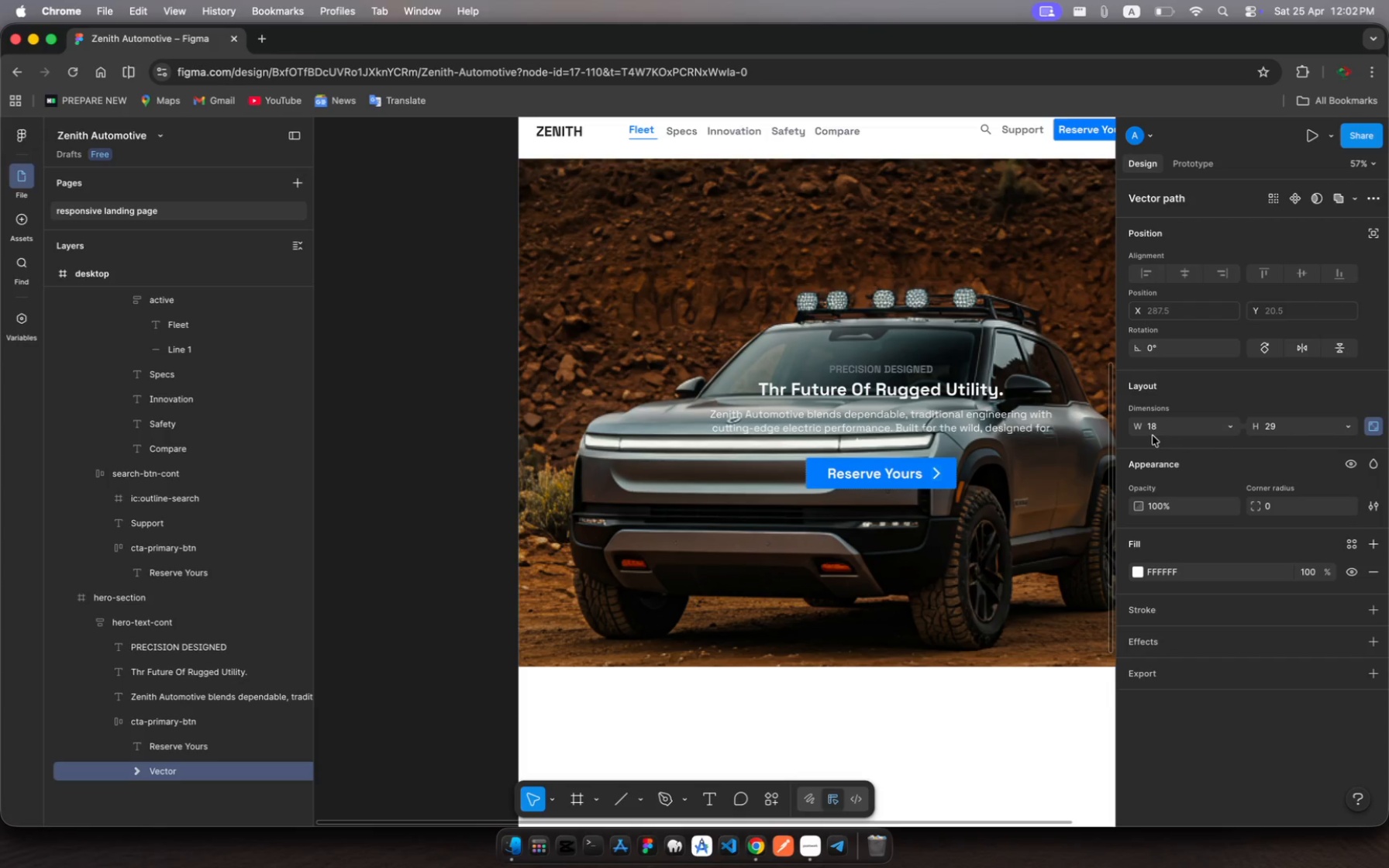 
left_click([1155, 429])
 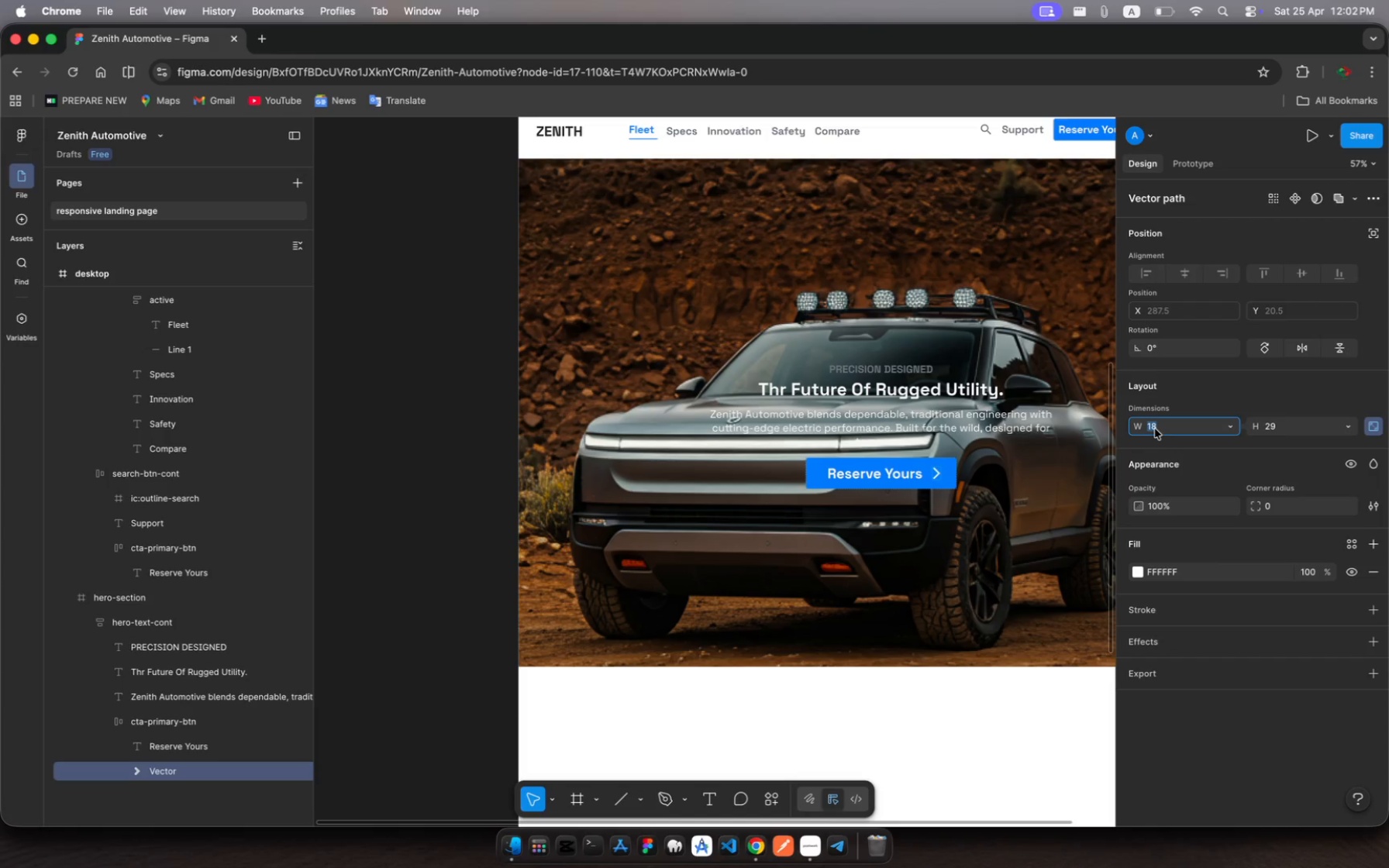 
type(16)
 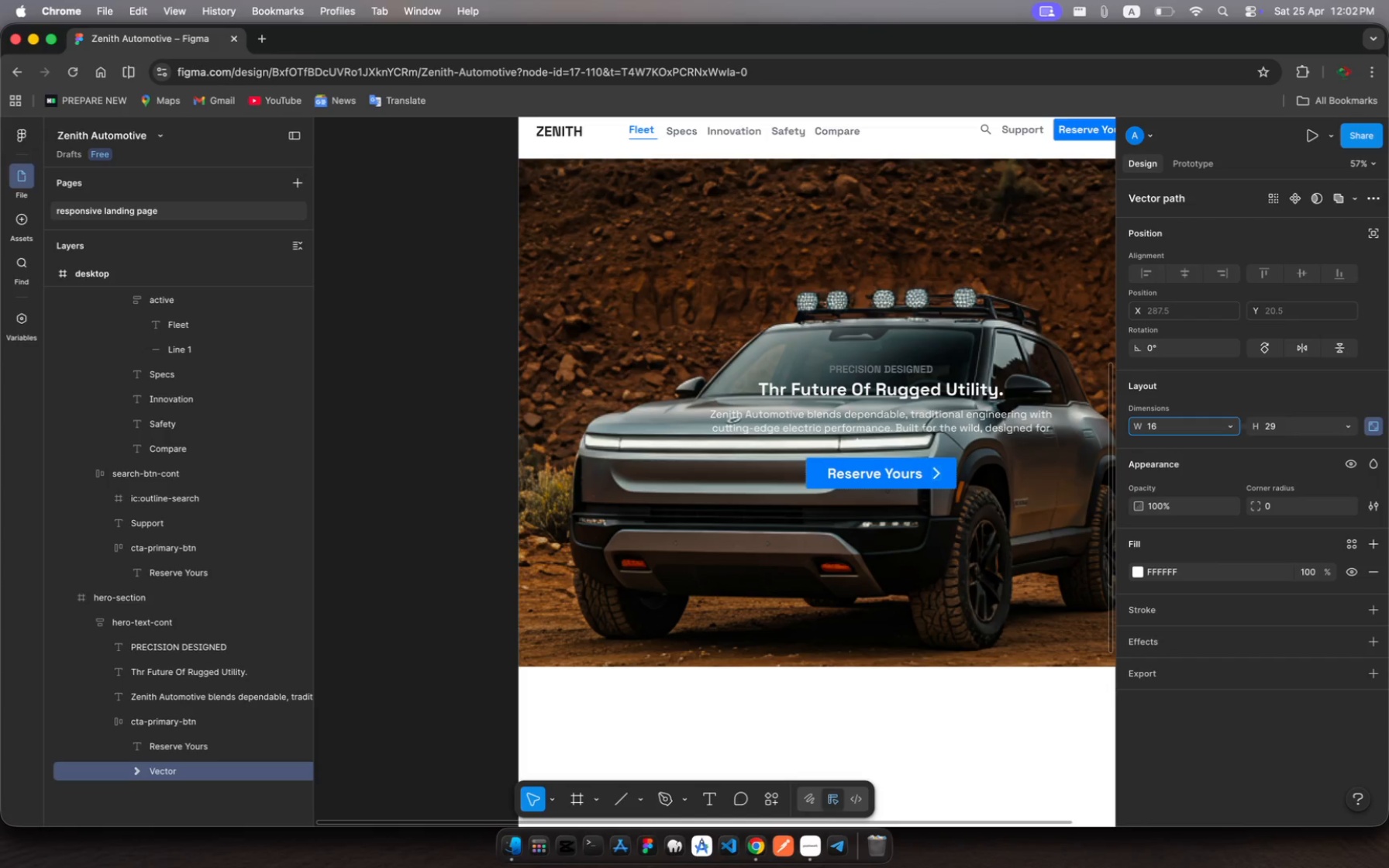 
key(Enter)
 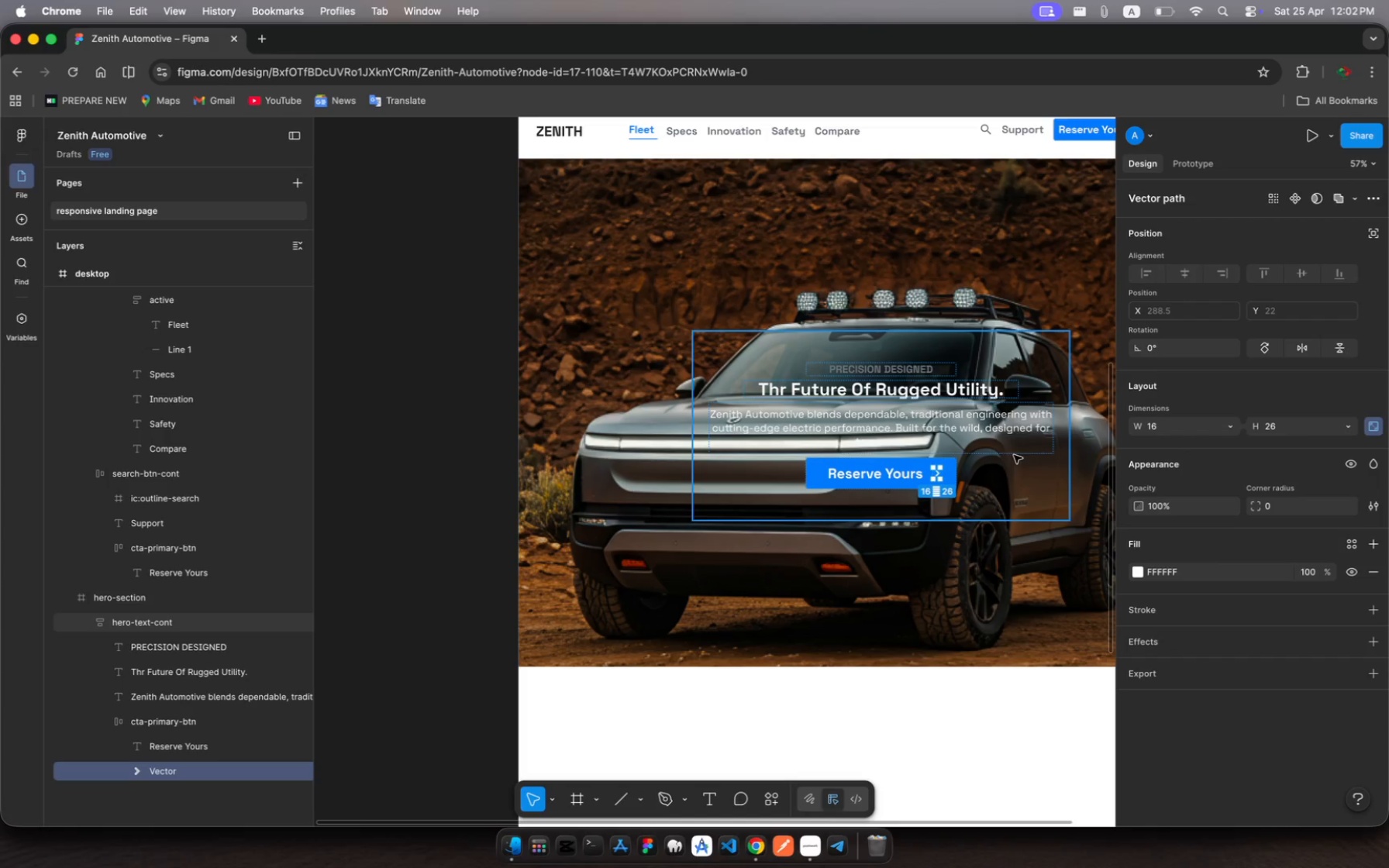 
left_click([1005, 477])
 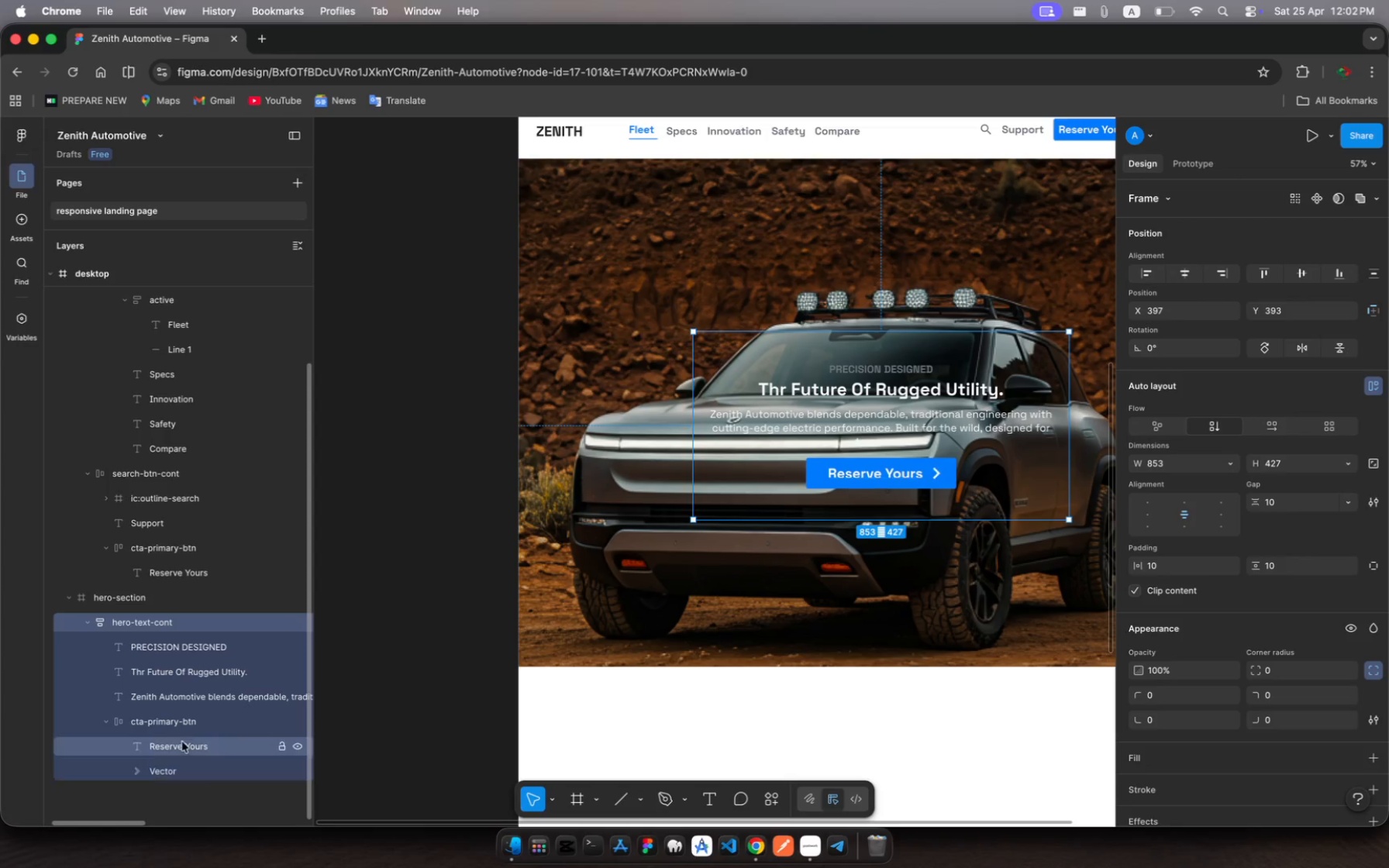 
left_click([175, 728])
 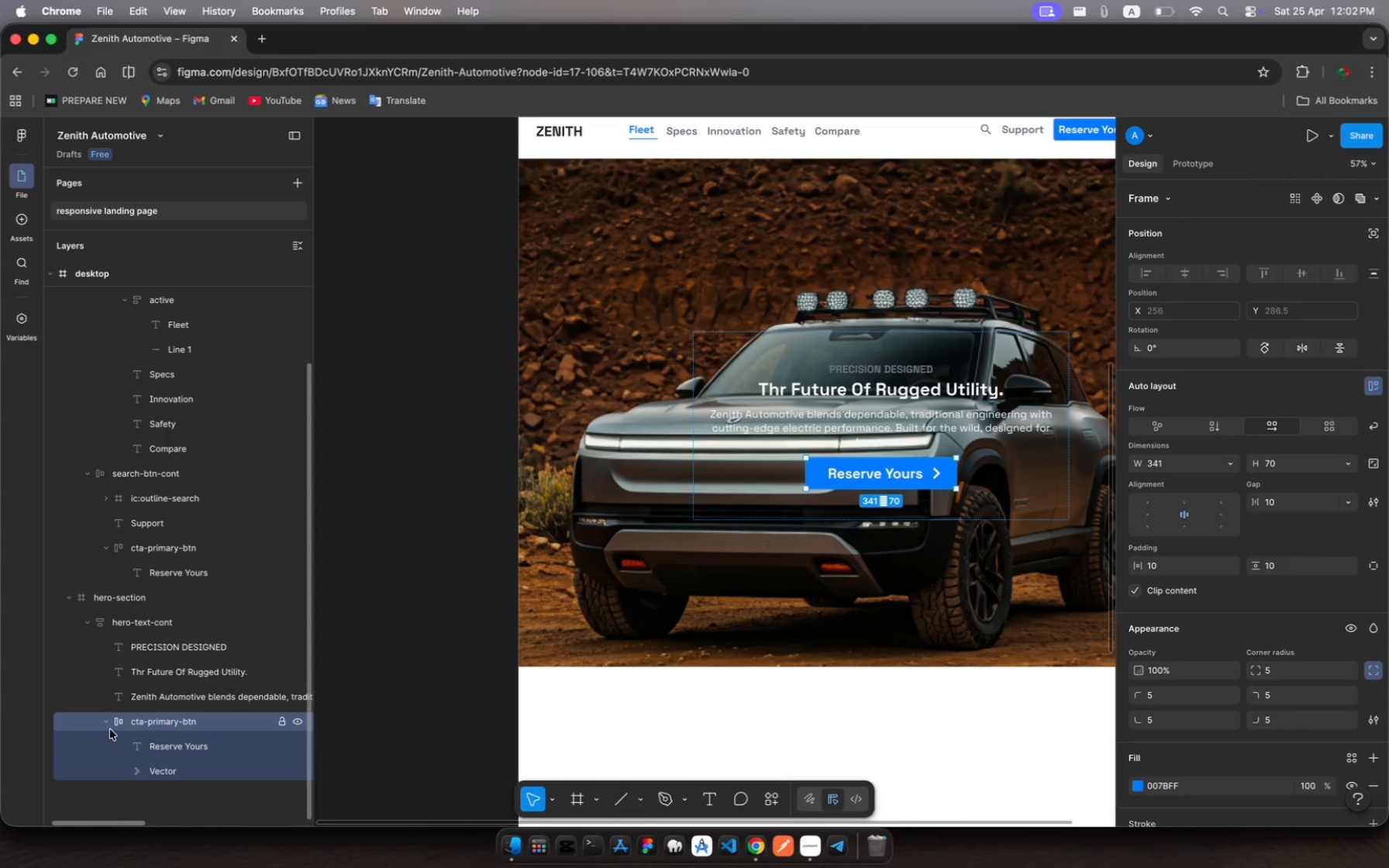 
left_click([110, 727])
 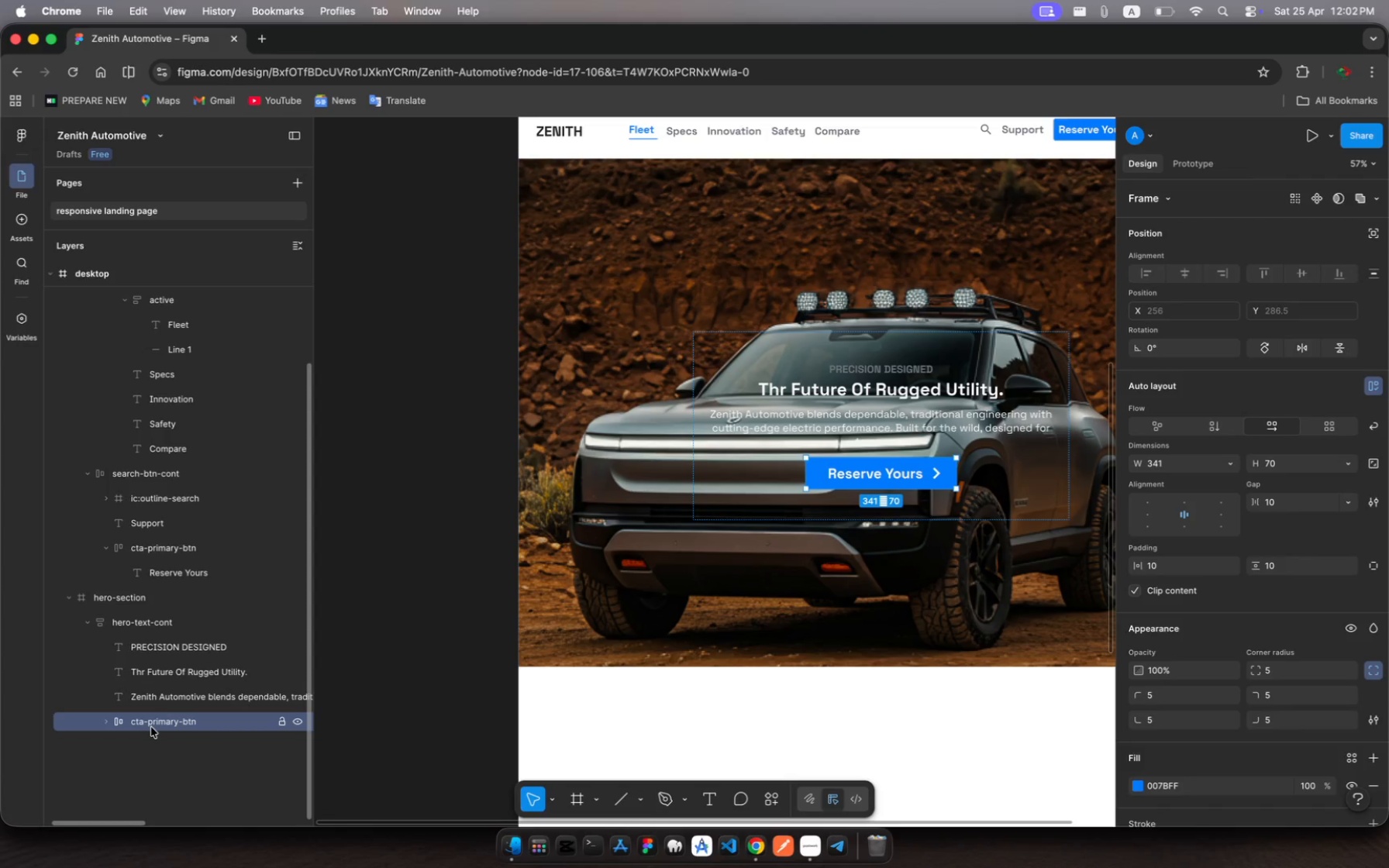 
wait(6.2)
 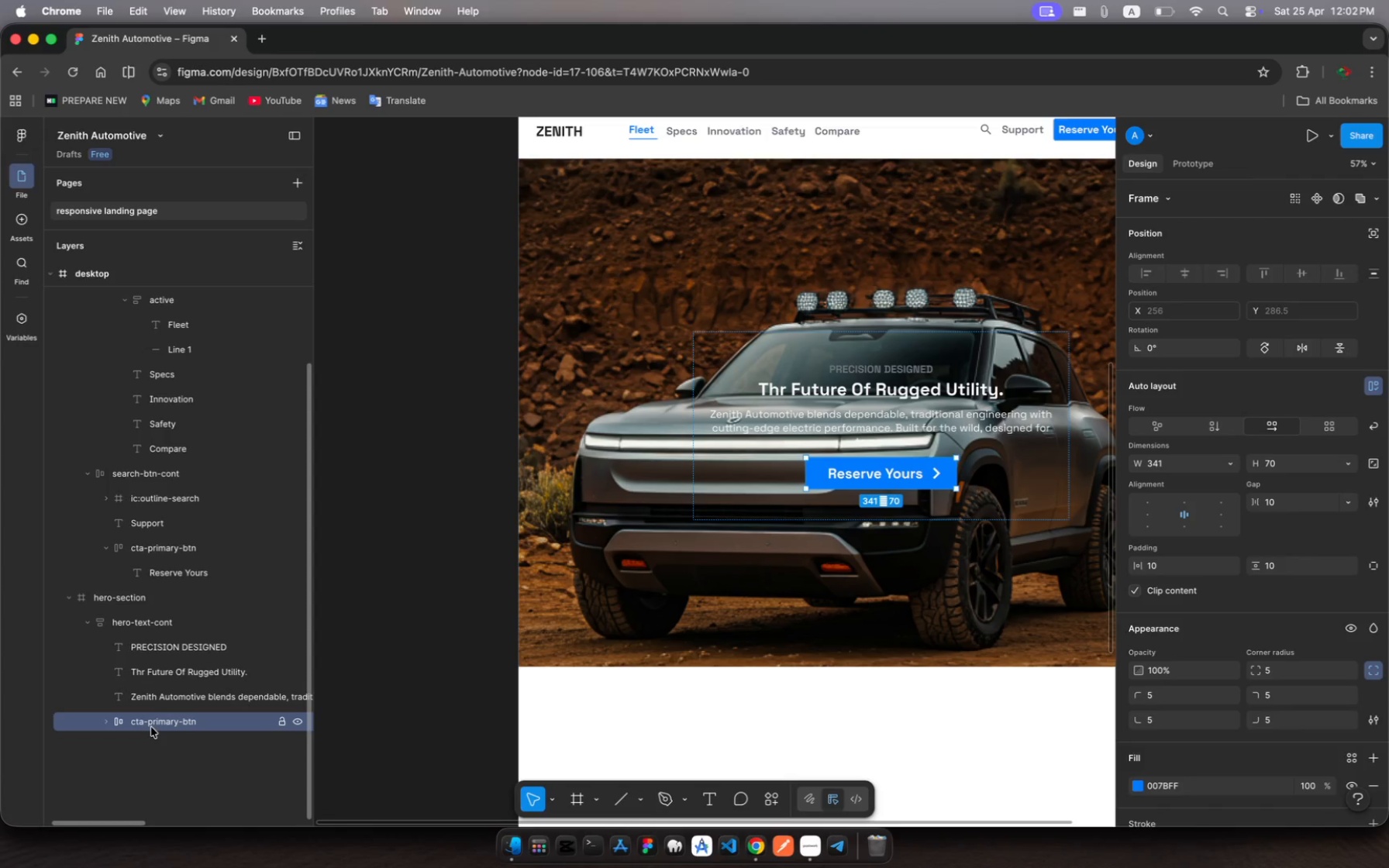 
hold_key(key=MetaRight, duration=2.04)
 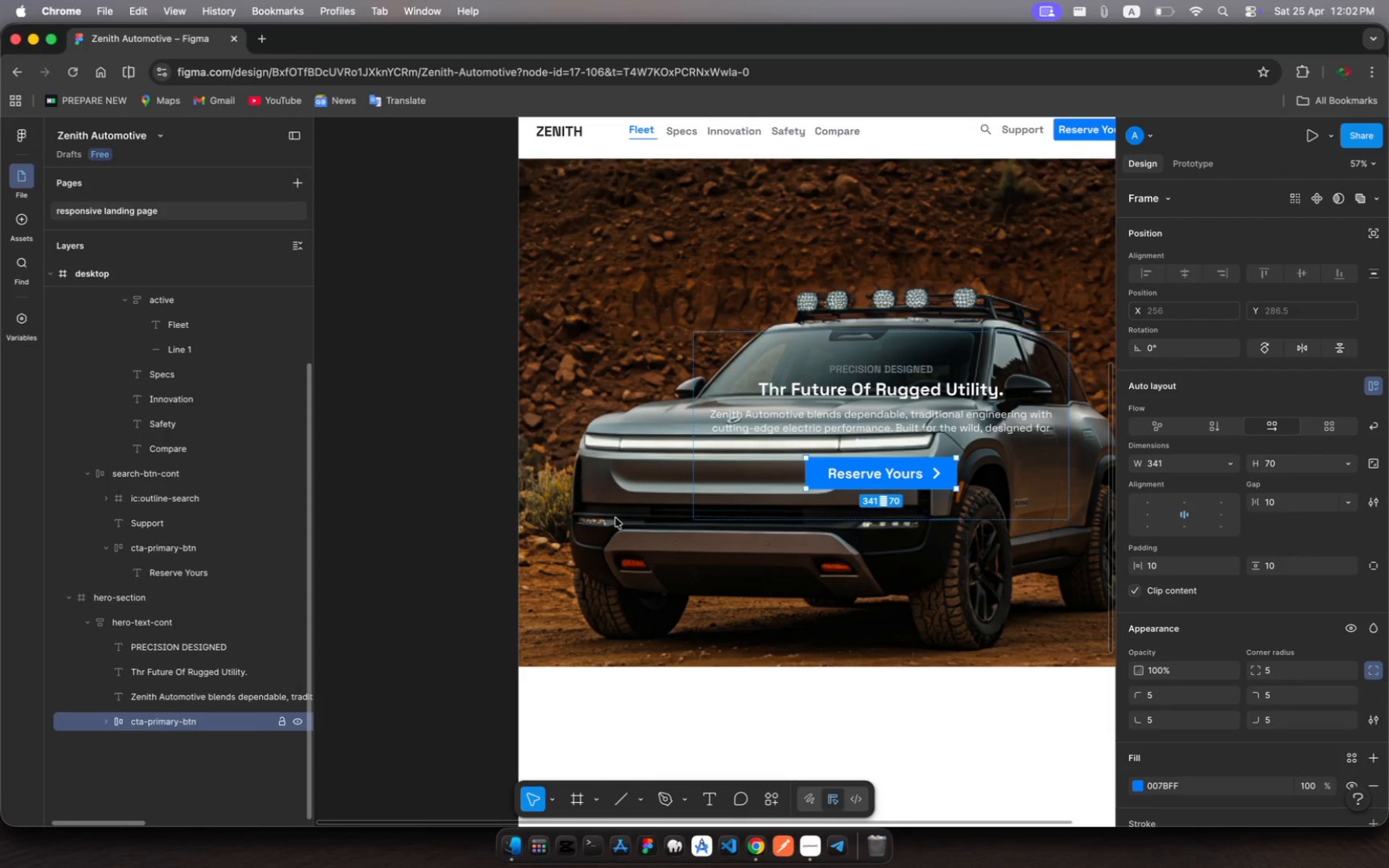 
scroll: coordinate [615, 518], scroll_direction: up, amount: 39.0
 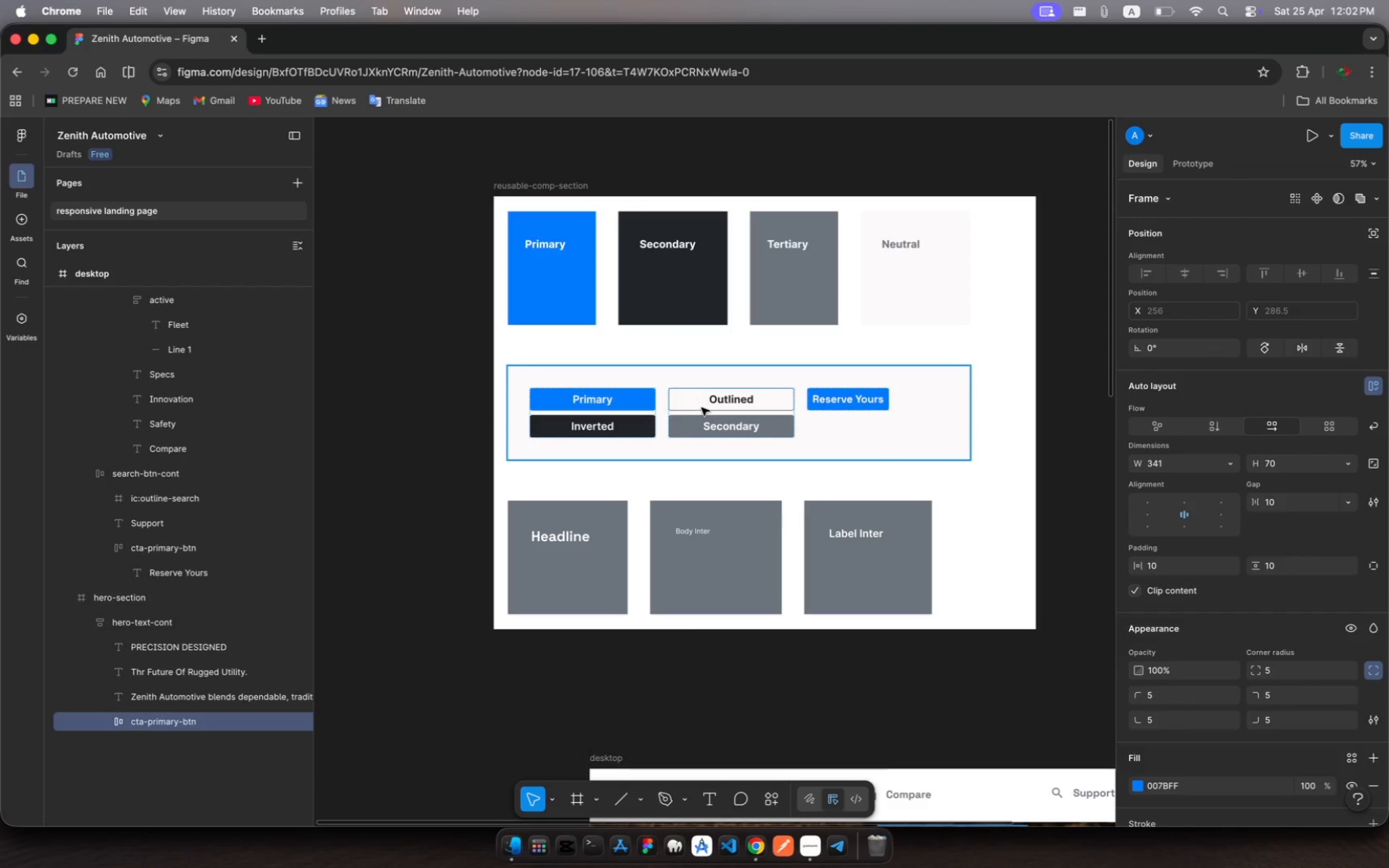 
left_click([709, 401])
 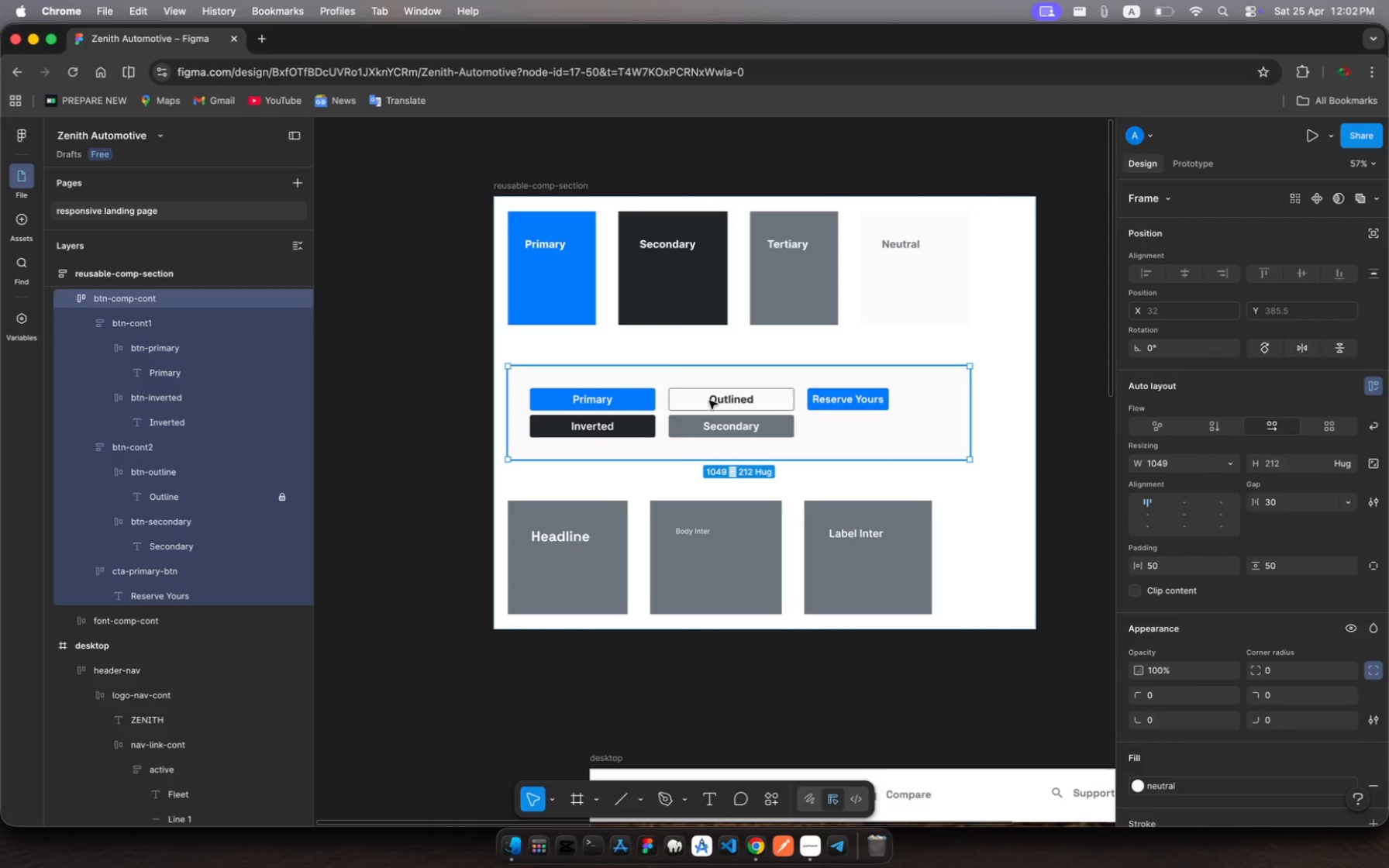 
left_click([709, 401])
 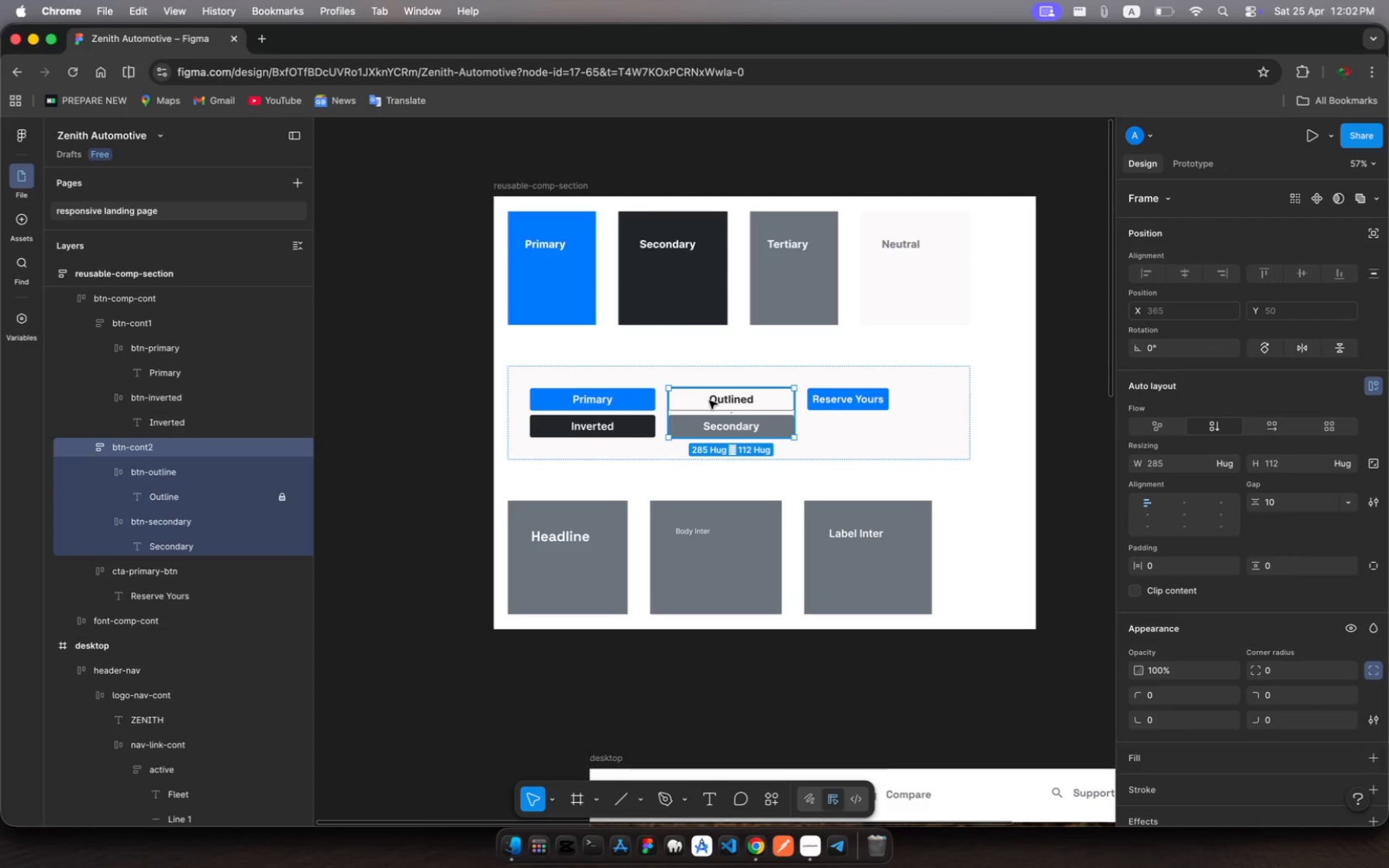 
left_click([709, 401])
 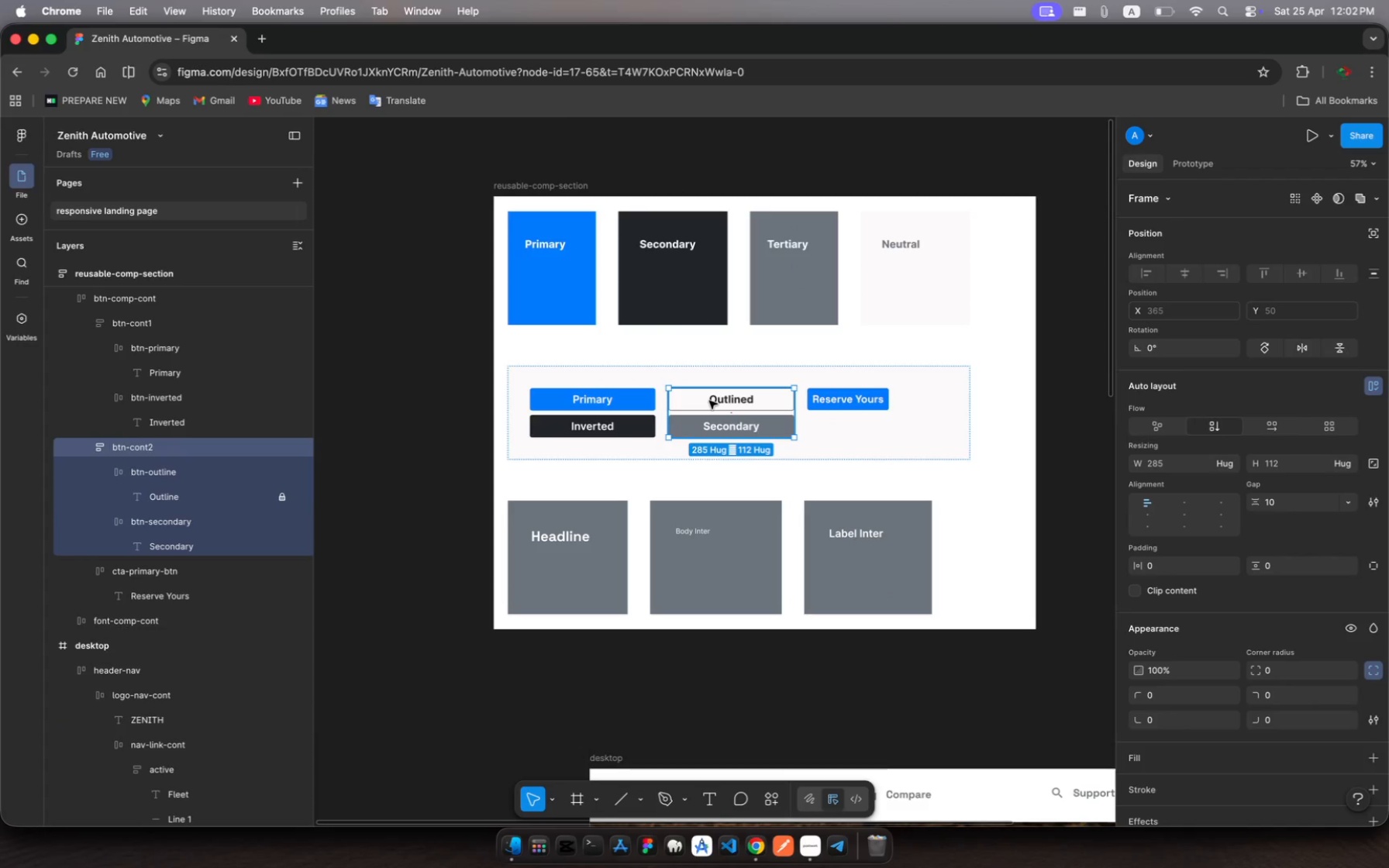 
left_click([709, 401])
 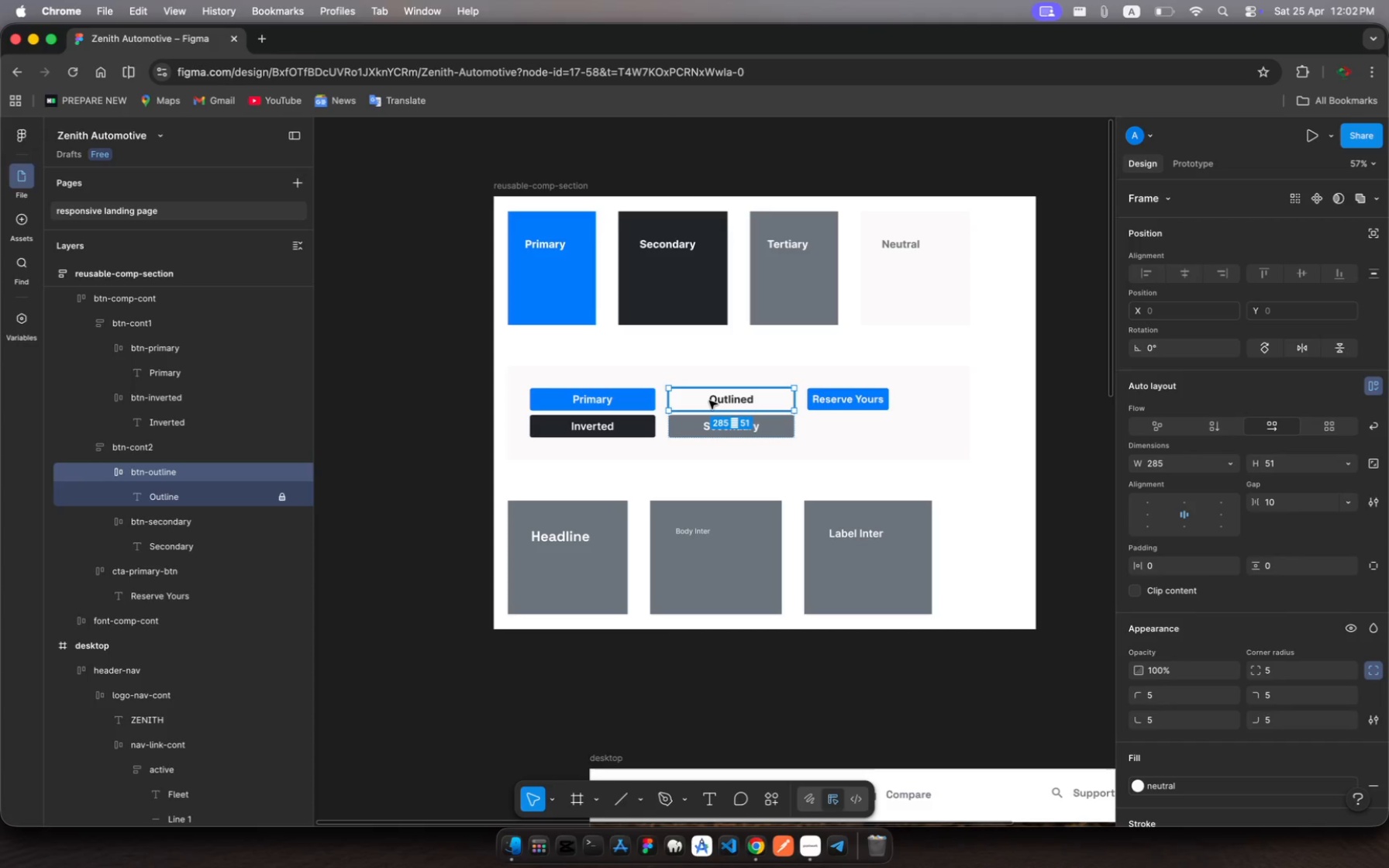 
key(Meta+C)
 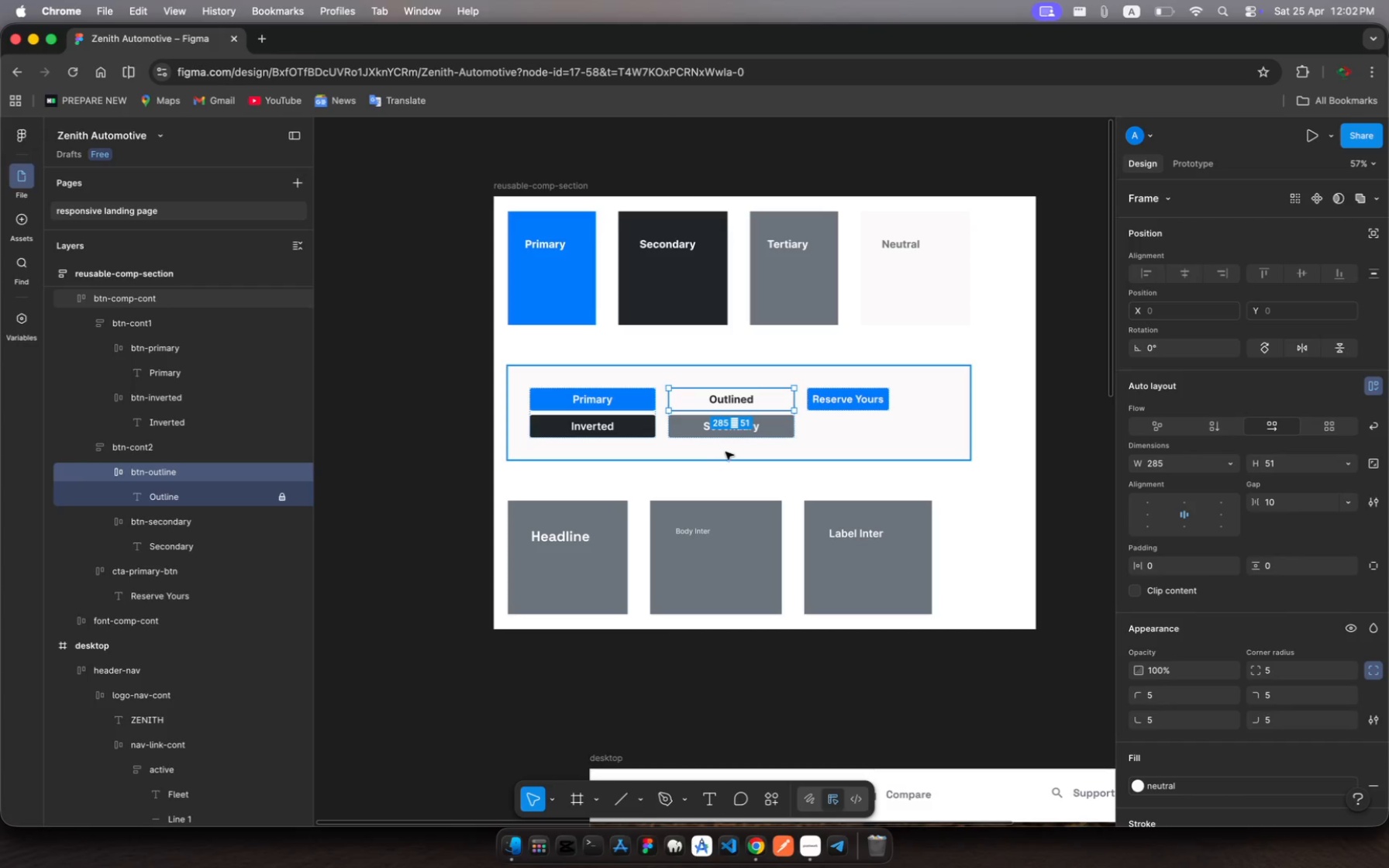 
scroll: coordinate [264, 756], scroll_direction: down, amount: 28.0
 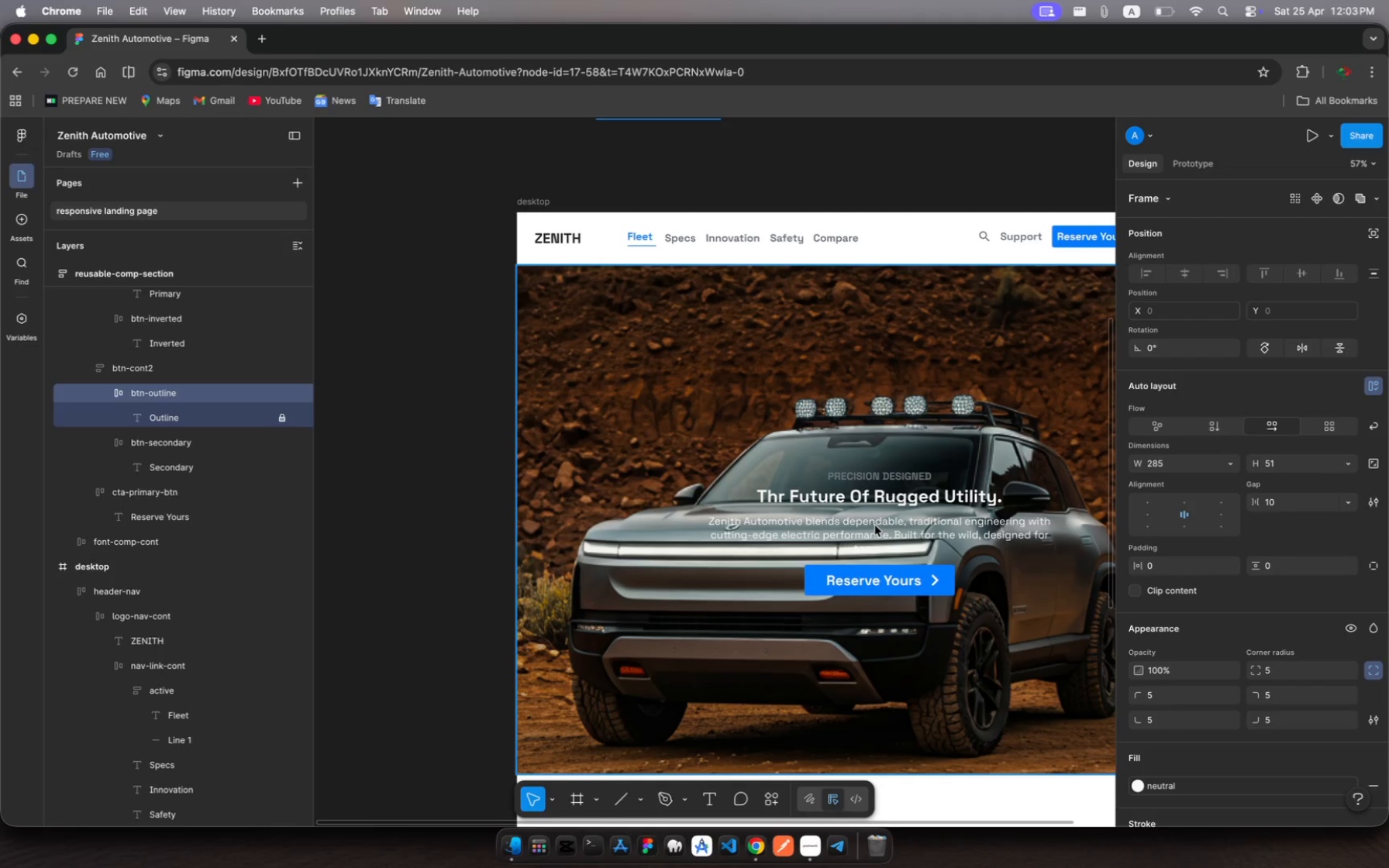 
double_click([857, 508])
 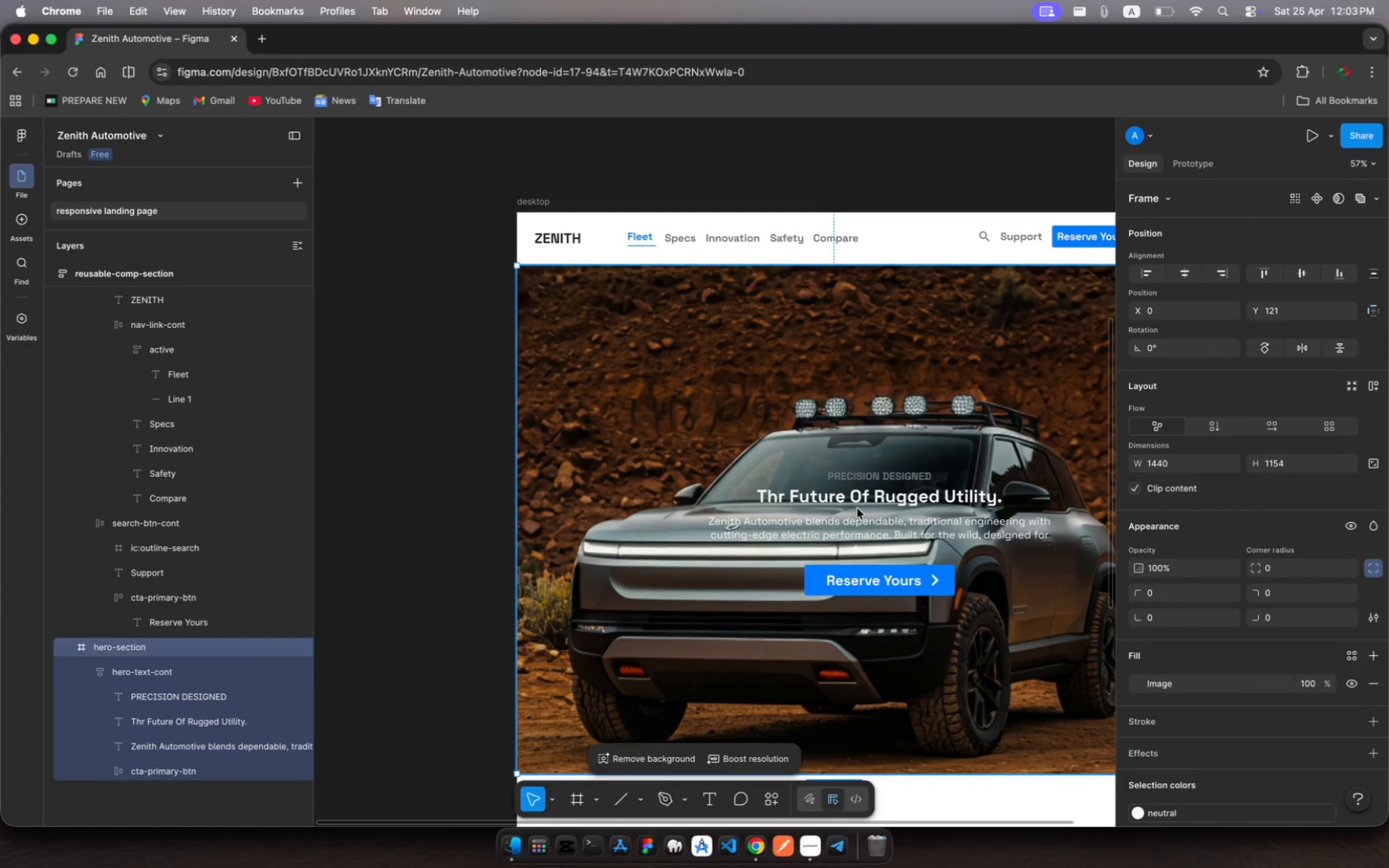 
triple_click([857, 508])
 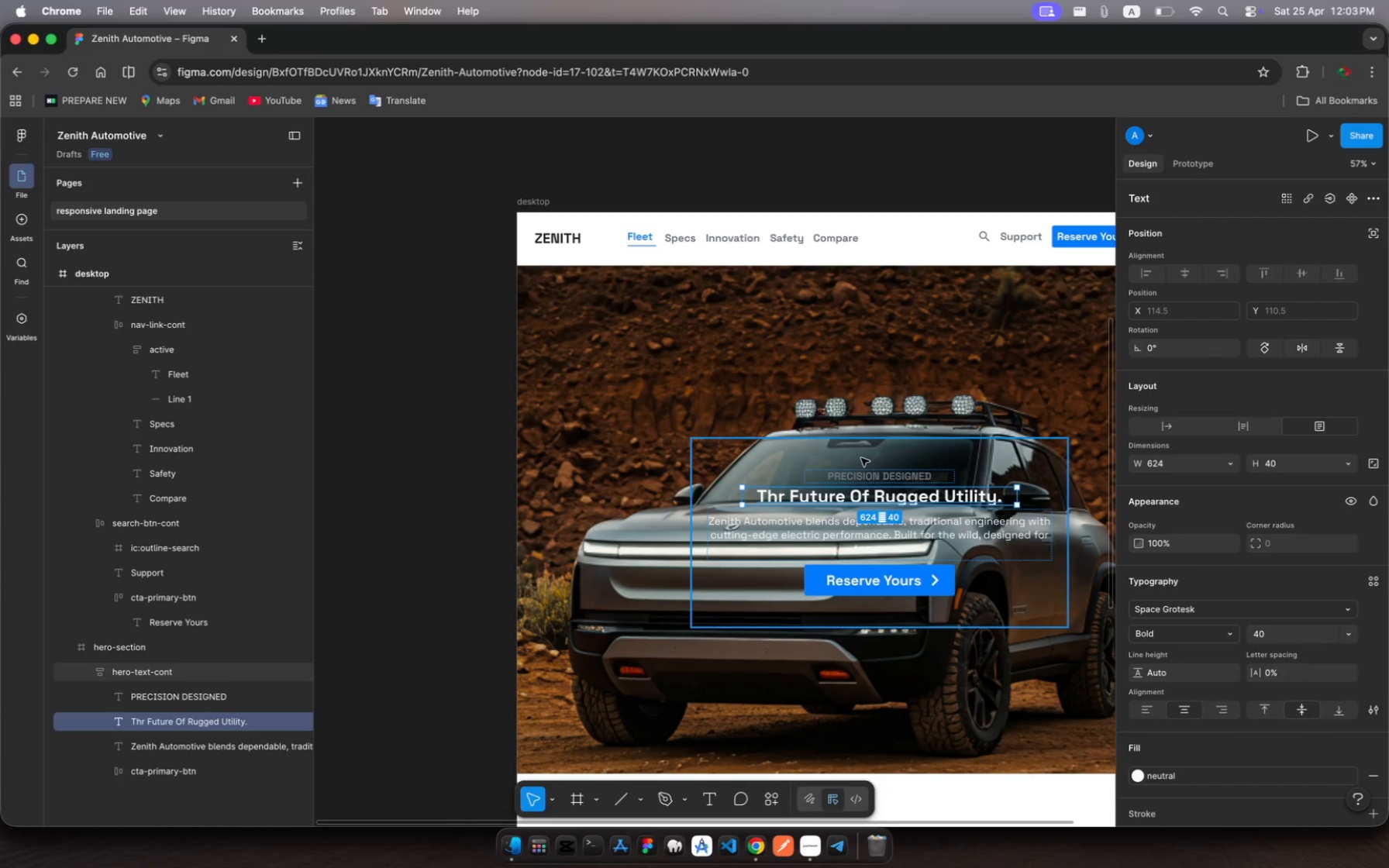 
left_click([856, 456])
 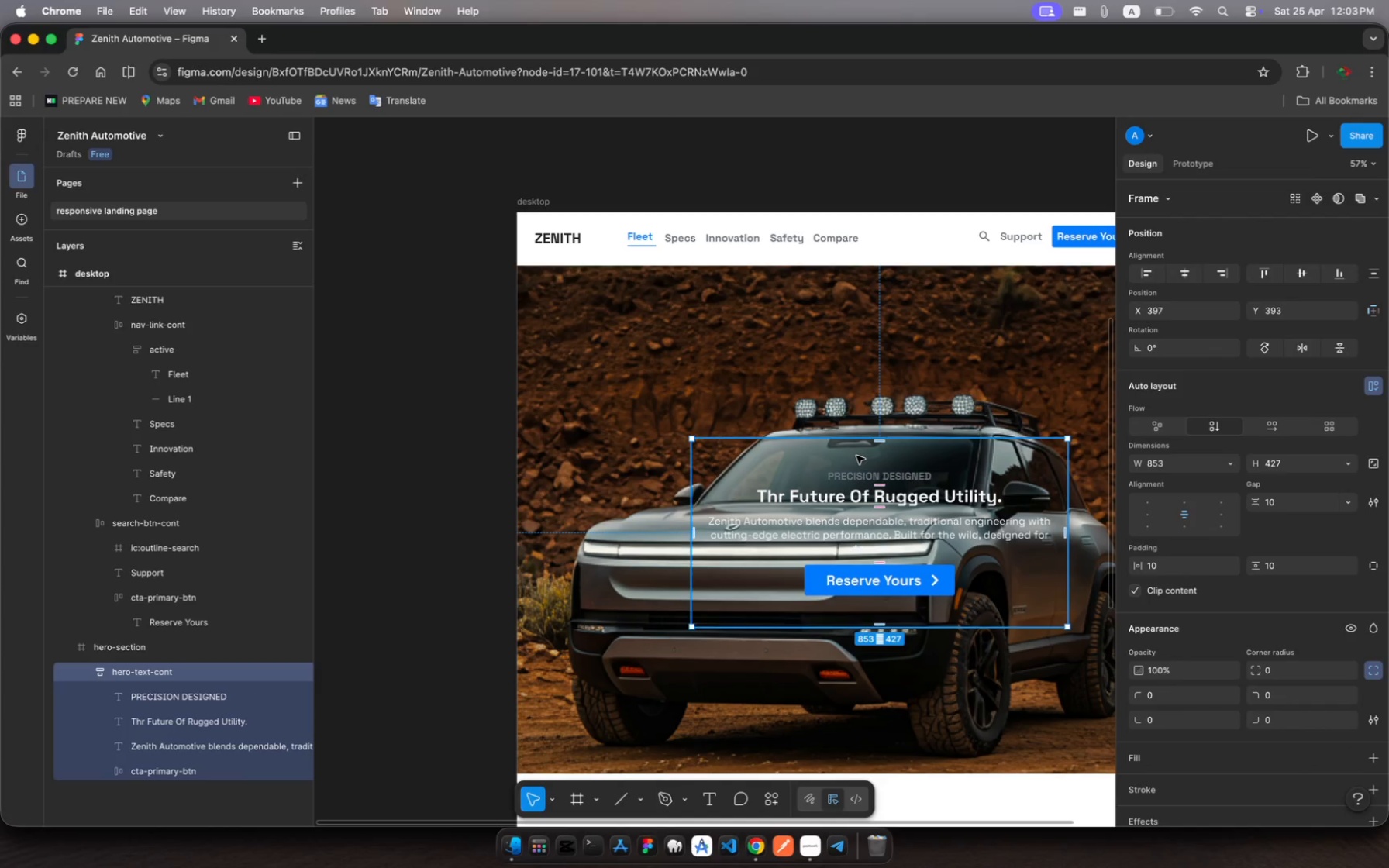 
key(Meta+V)
 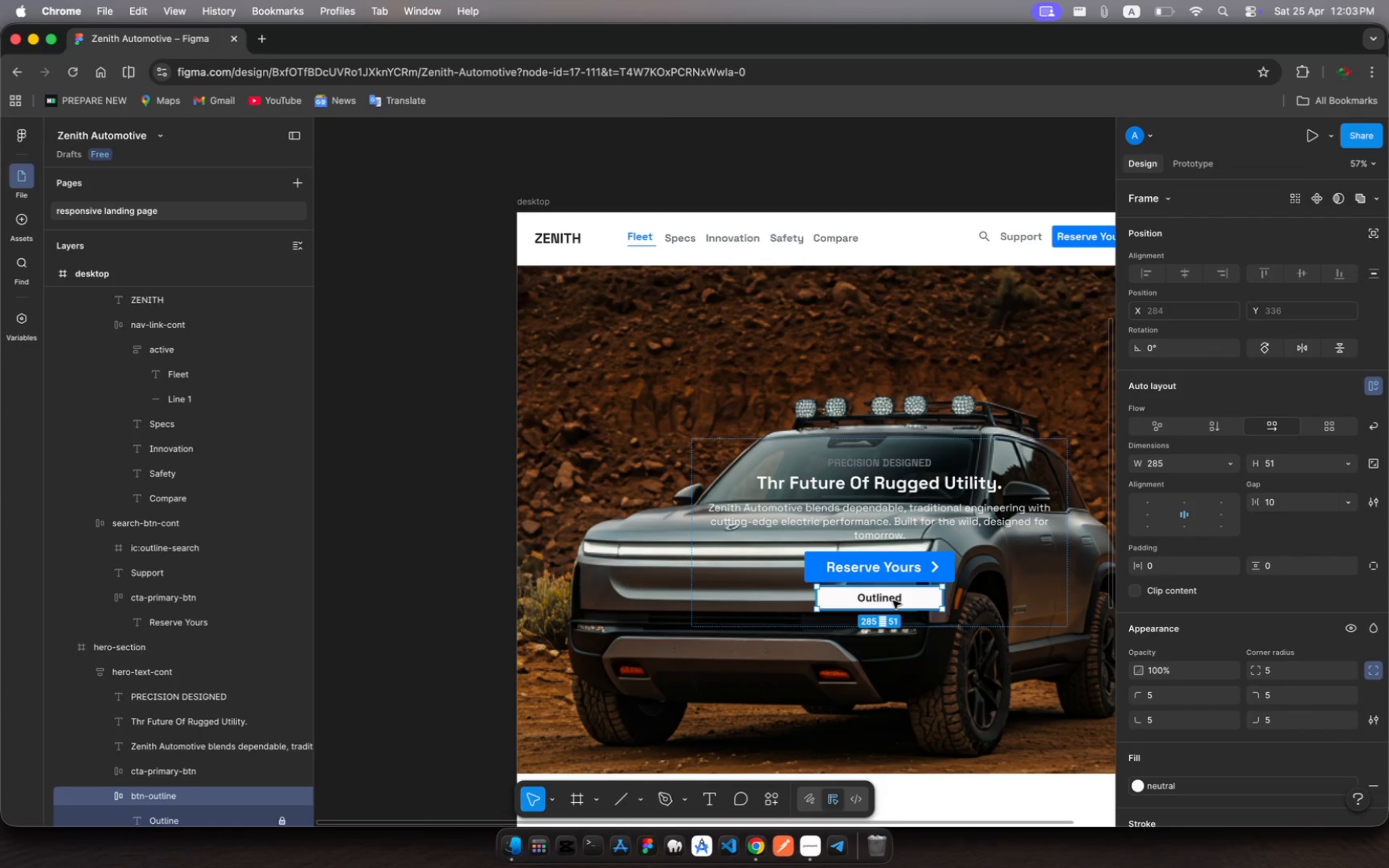 
right_click([893, 601])
 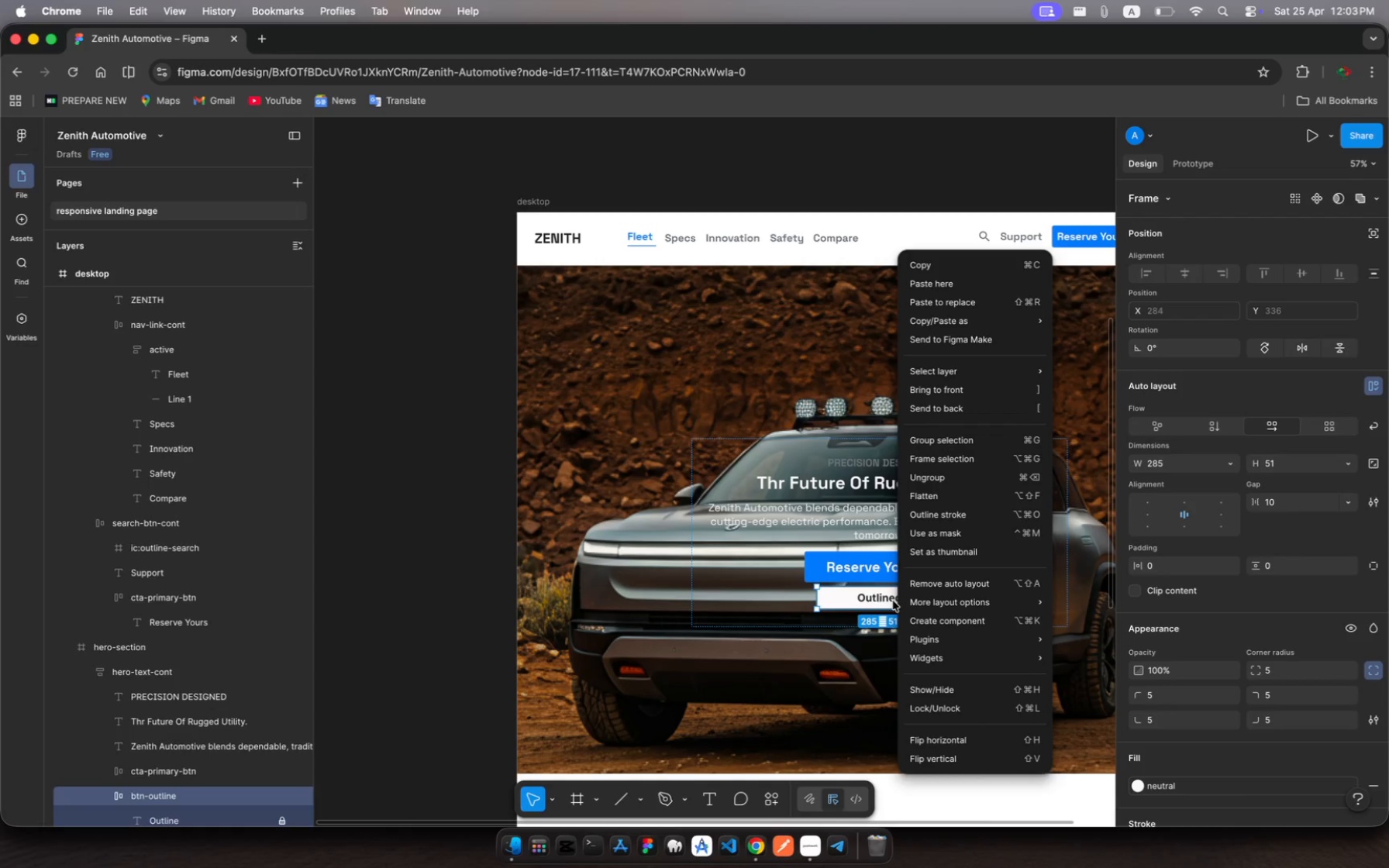 
wait(6.57)
 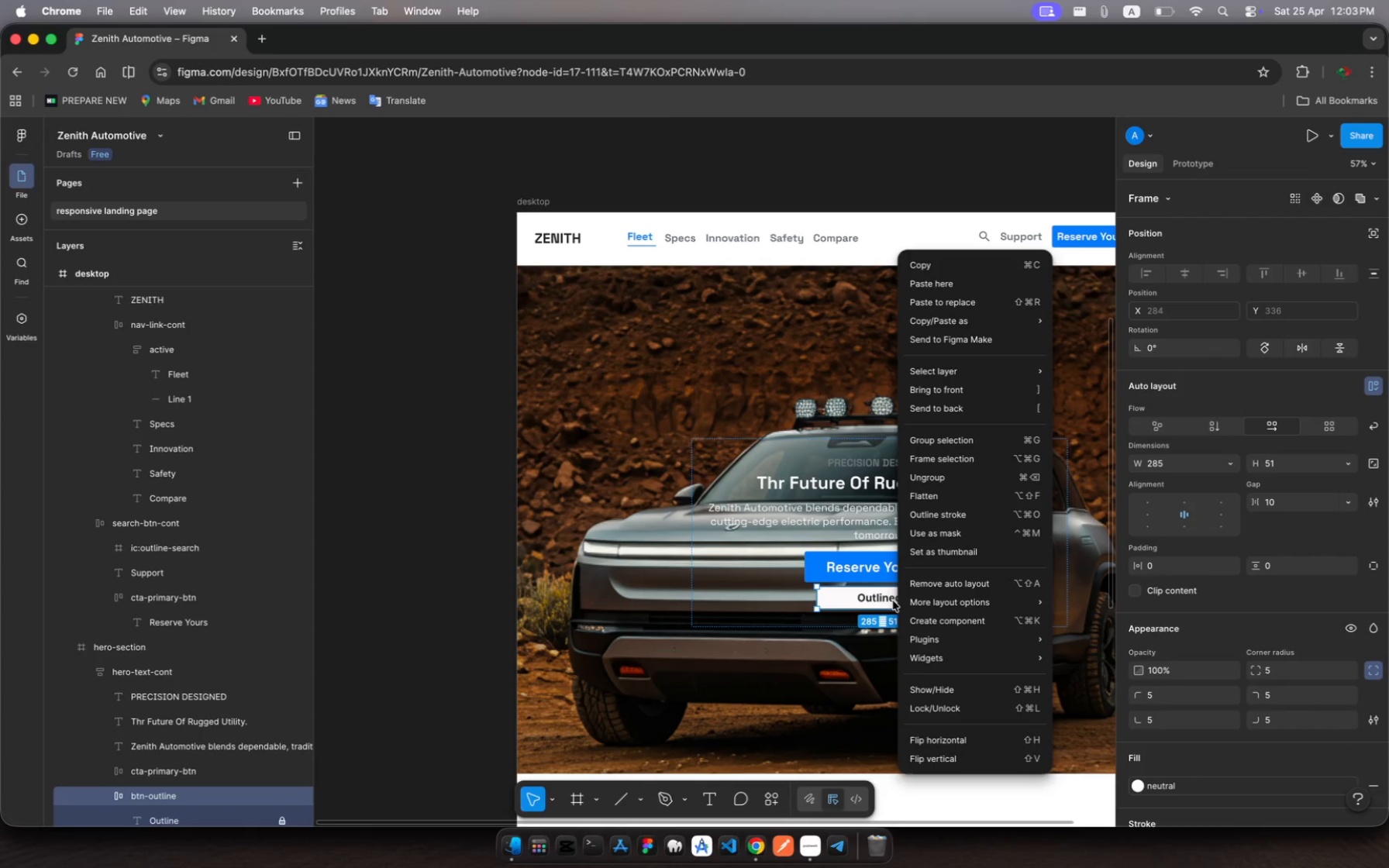 
scroll: coordinate [202, 742], scroll_direction: down, amount: 20.0
 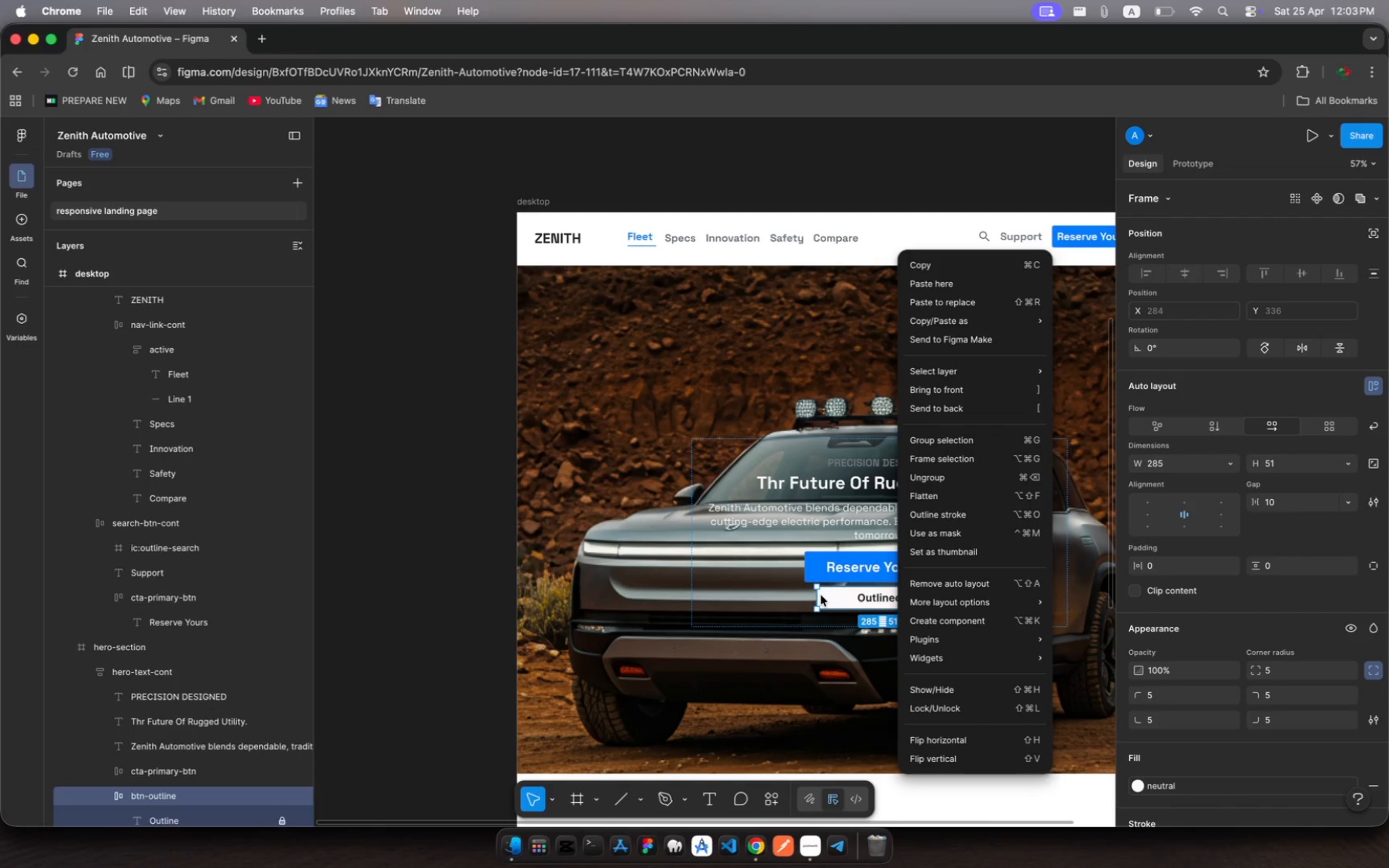 
left_click([823, 597])
 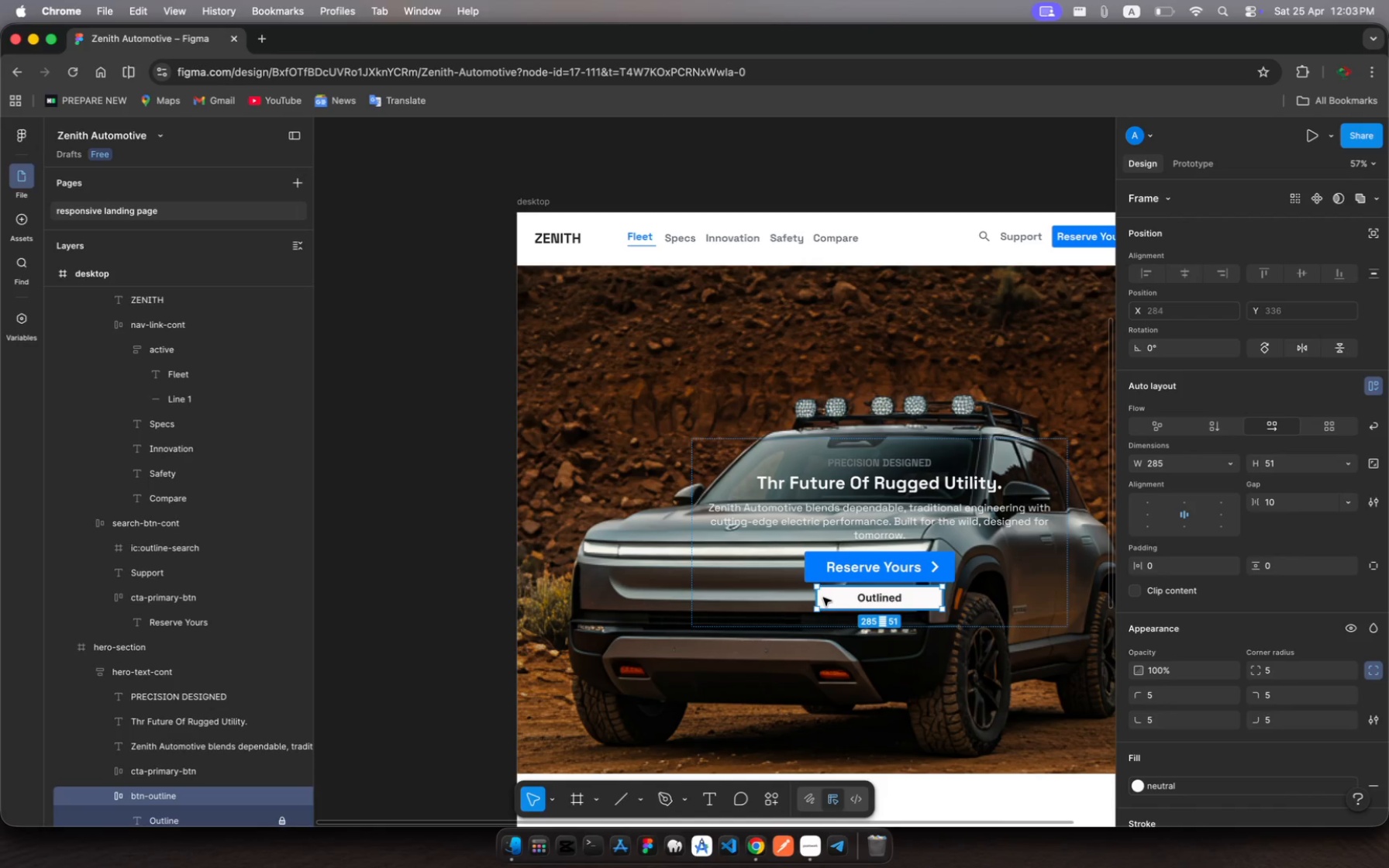 
left_click([838, 594])
 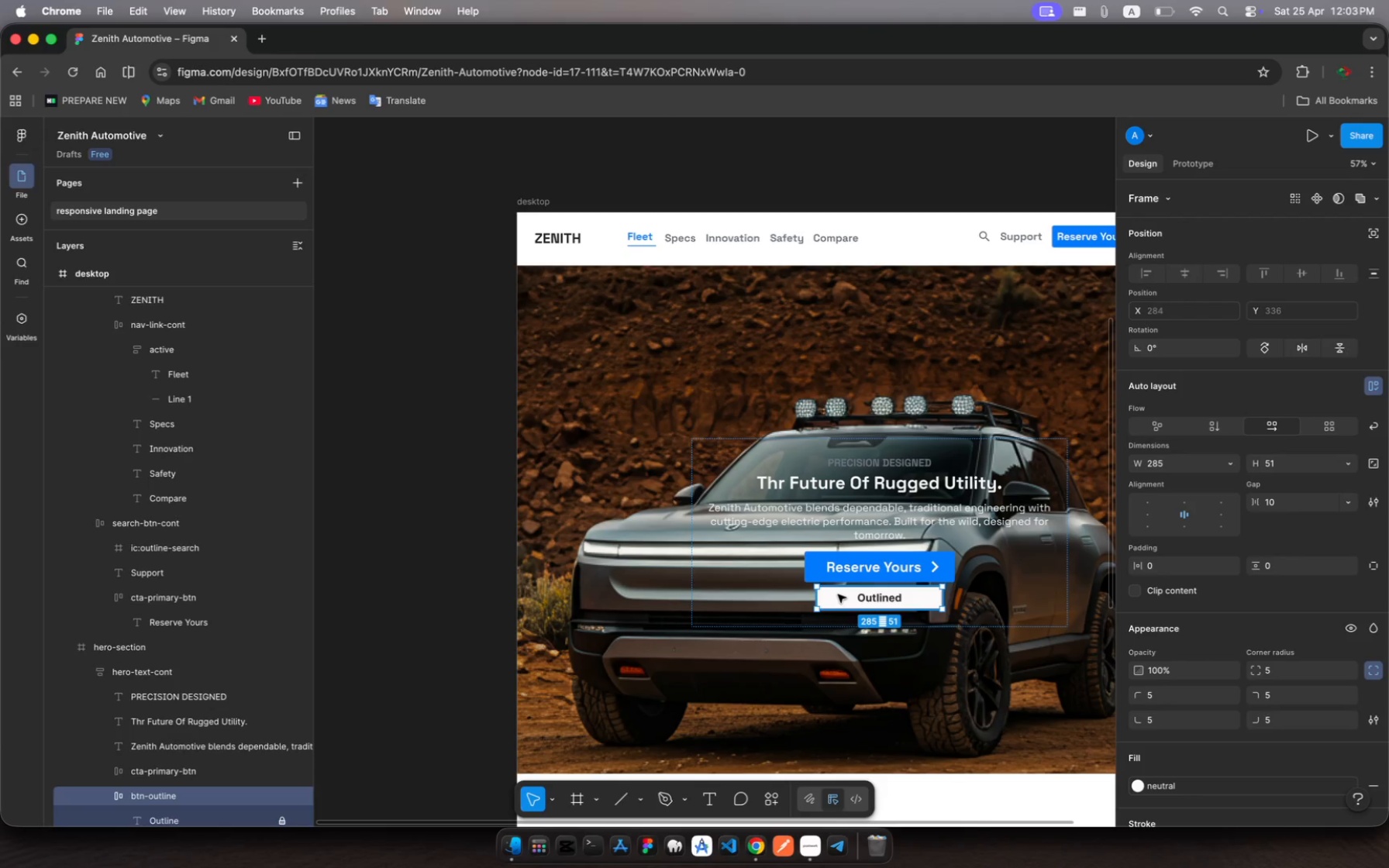 
left_click([838, 594])
 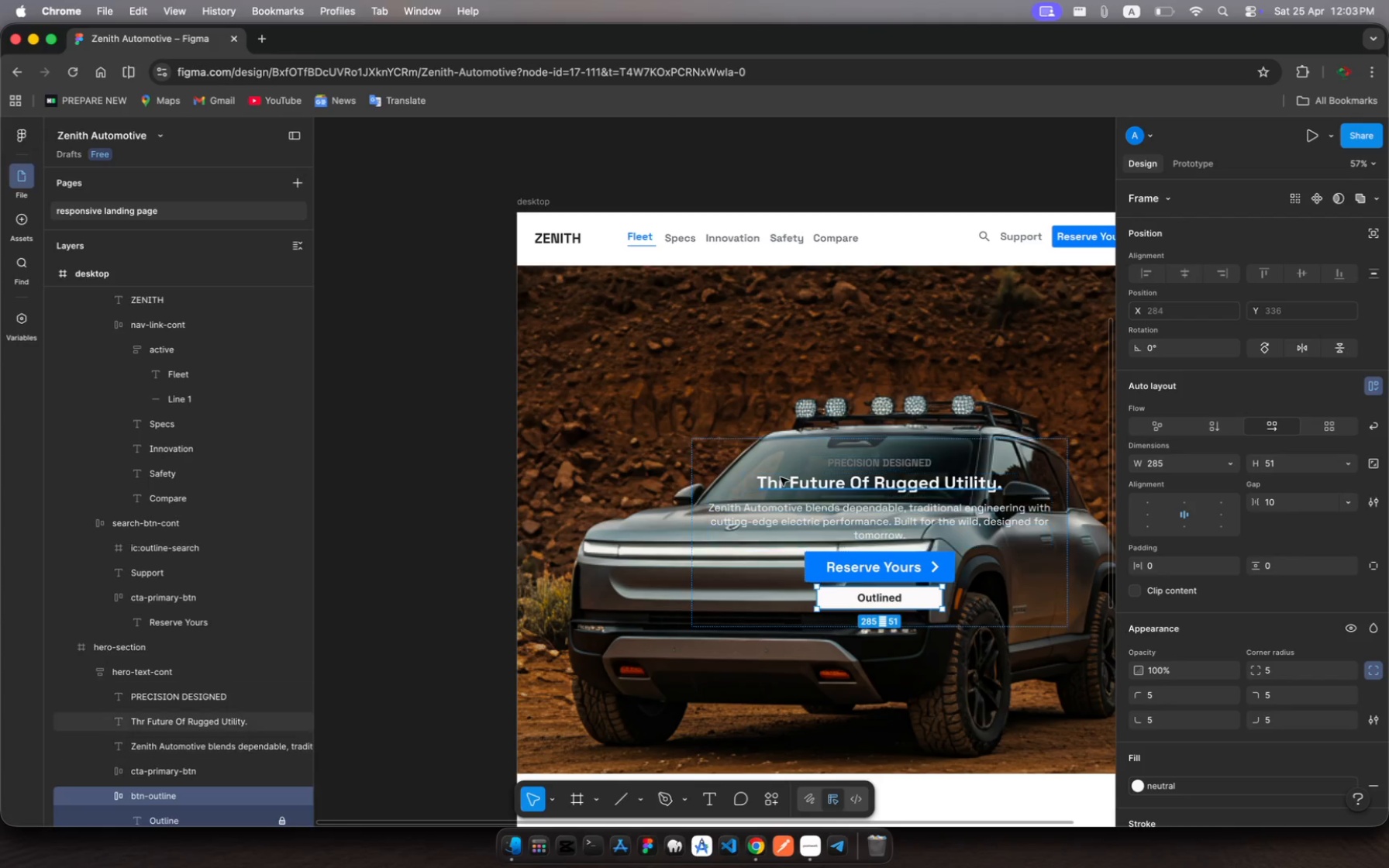 
left_click([781, 477])
 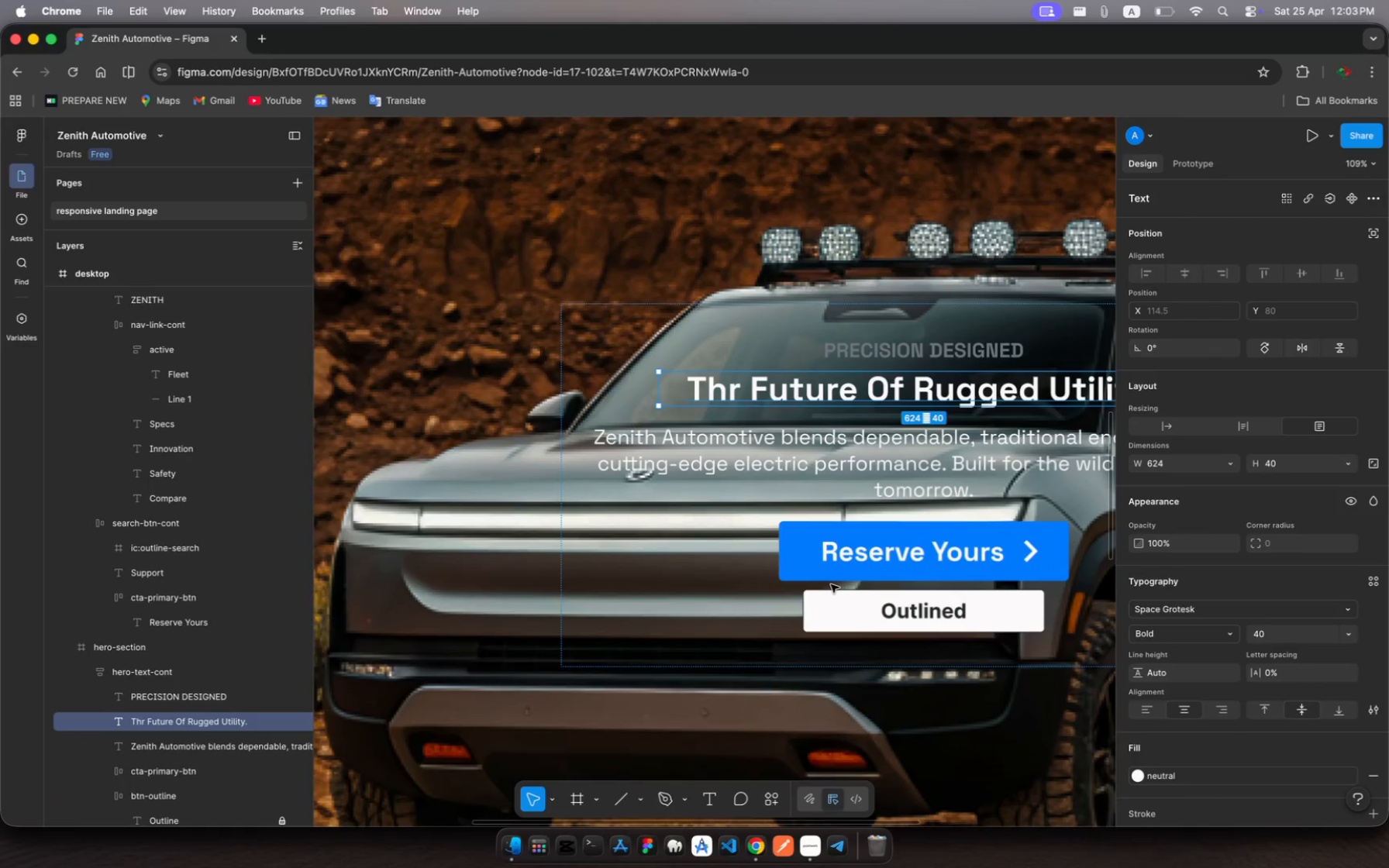 
scroll: coordinate [831, 584], scroll_direction: down, amount: 13.0
 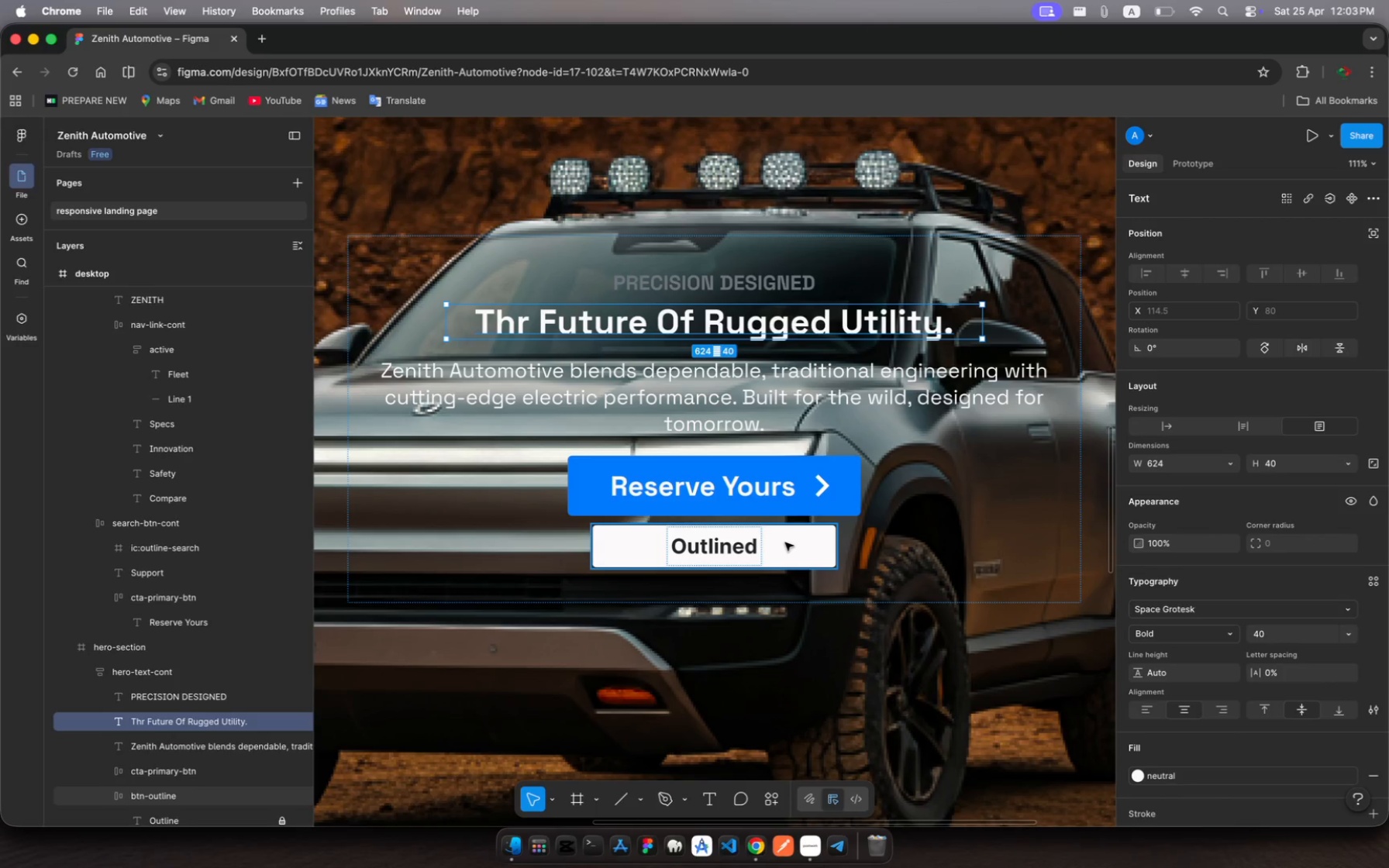 
left_click([784, 547])
 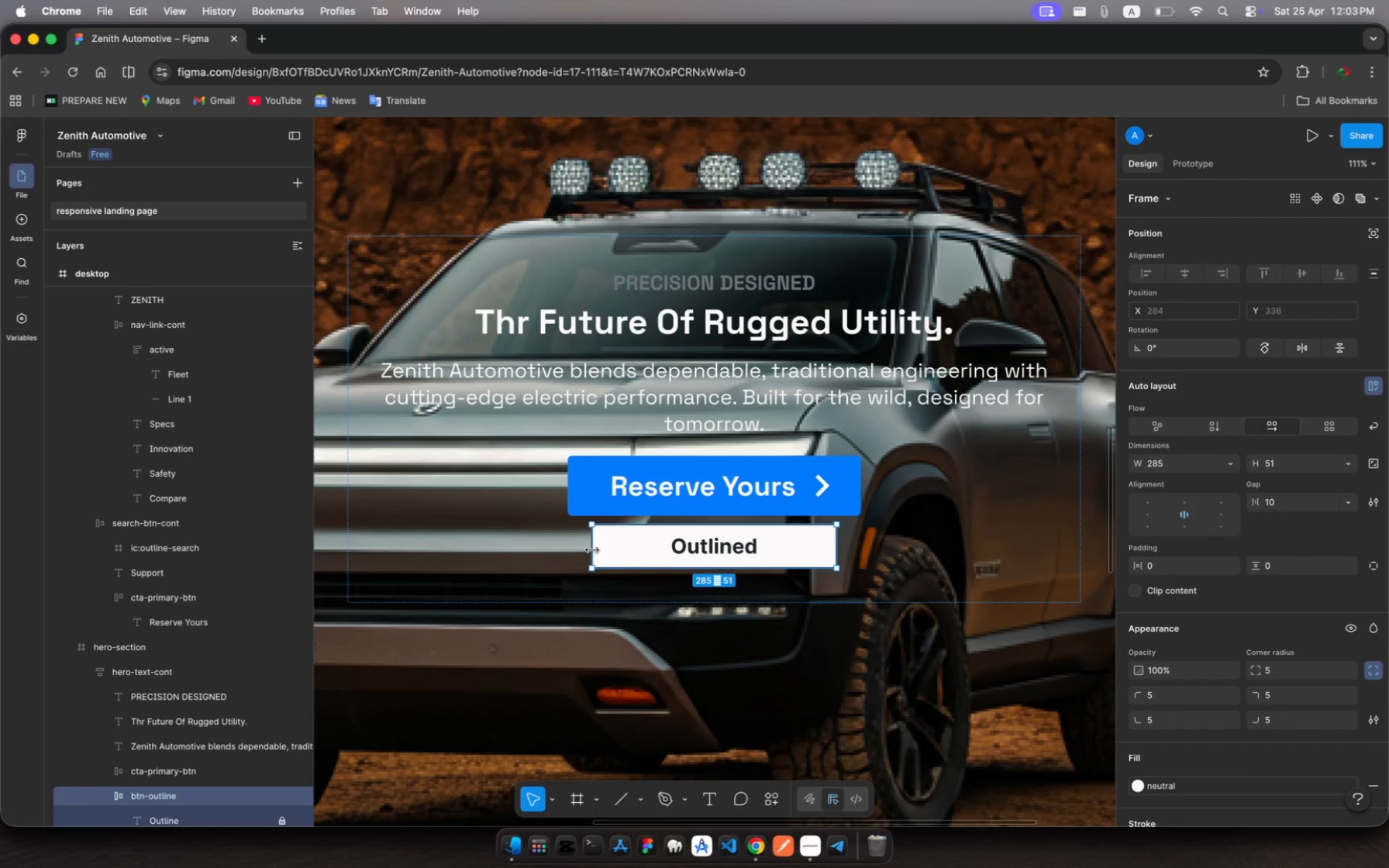 
left_click_drag(start_coordinate=[592, 549], to_coordinate=[568, 549])
 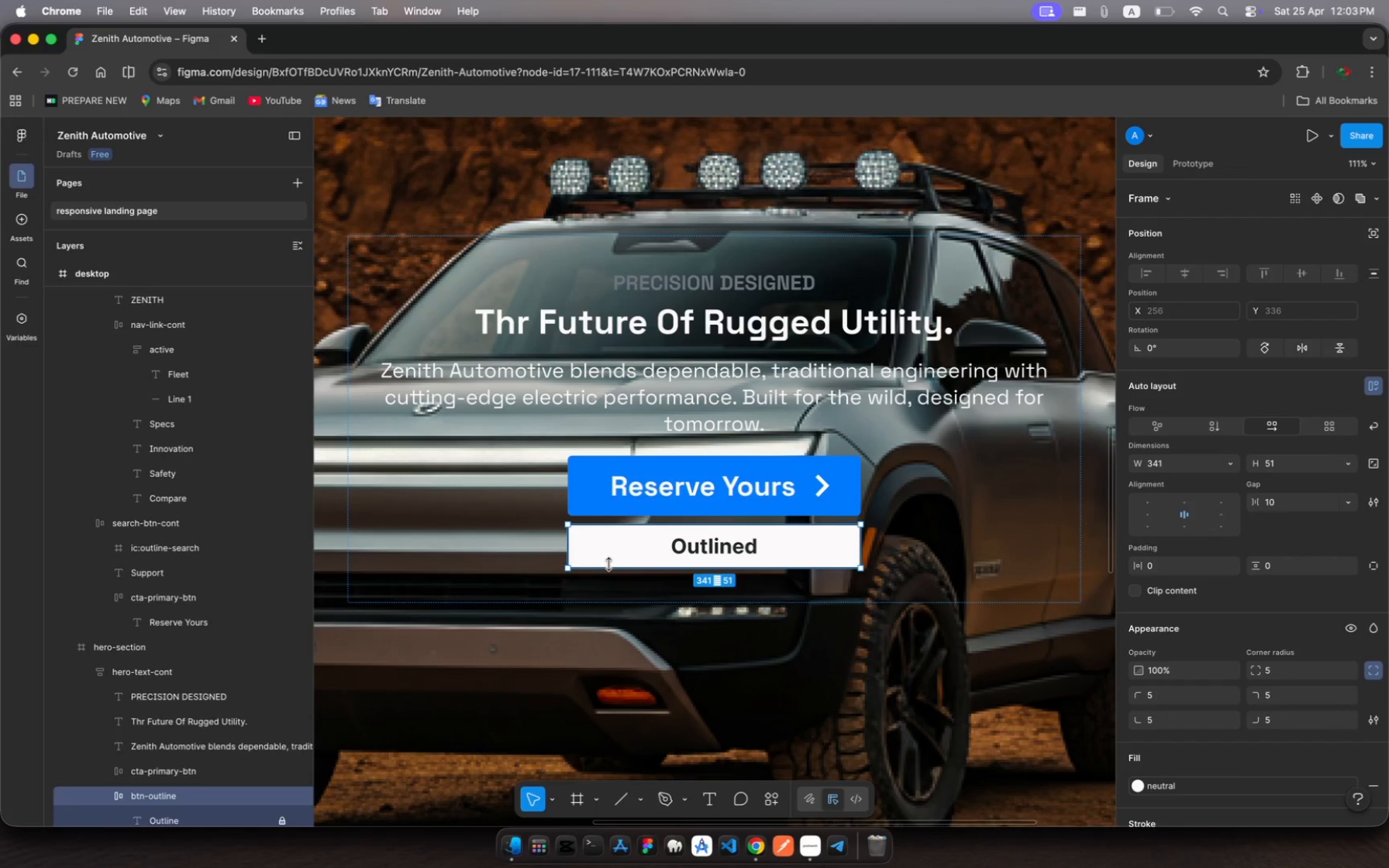 
left_click_drag(start_coordinate=[608, 564], to_coordinate=[610, 575])
 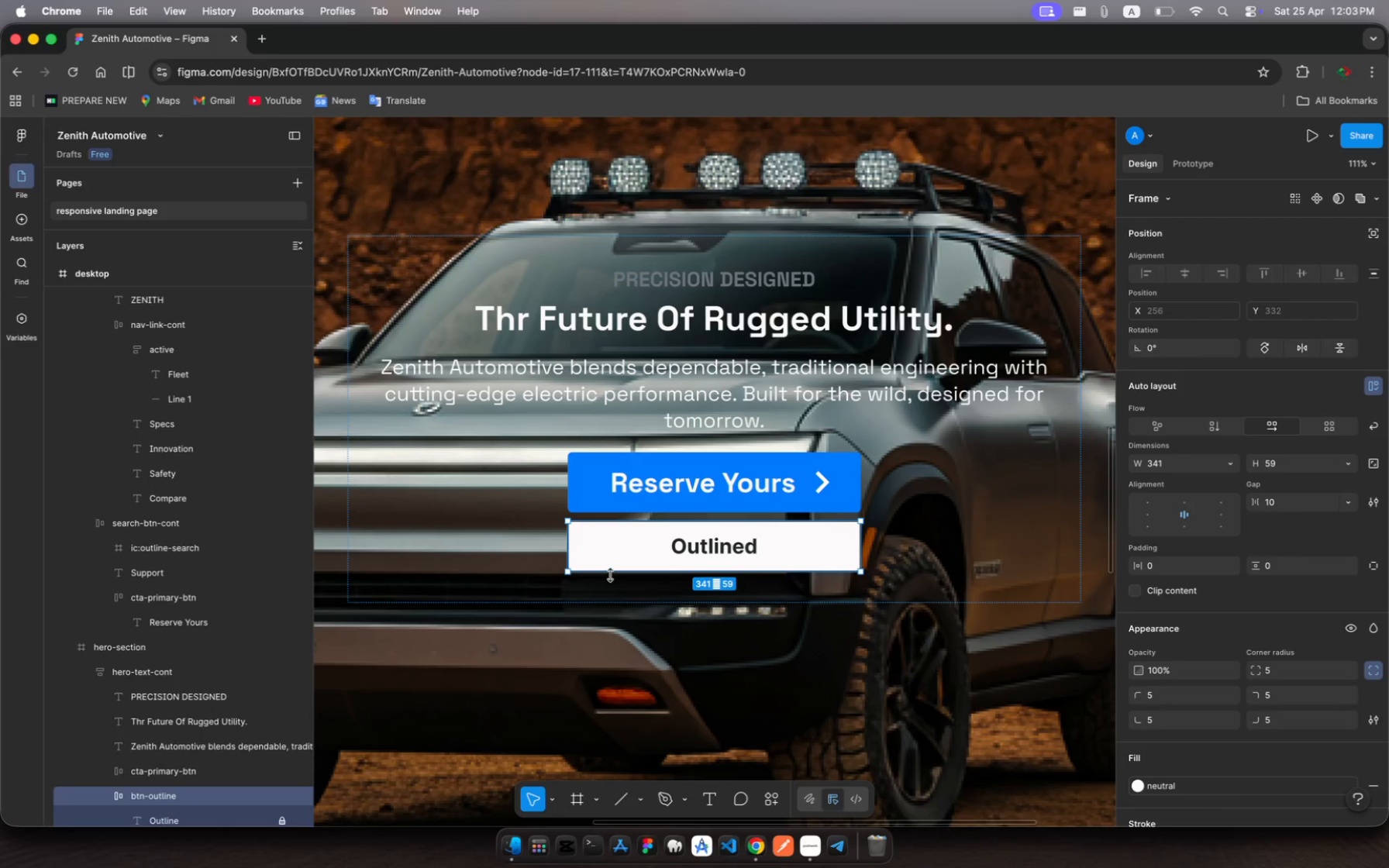 
wait(7.23)
 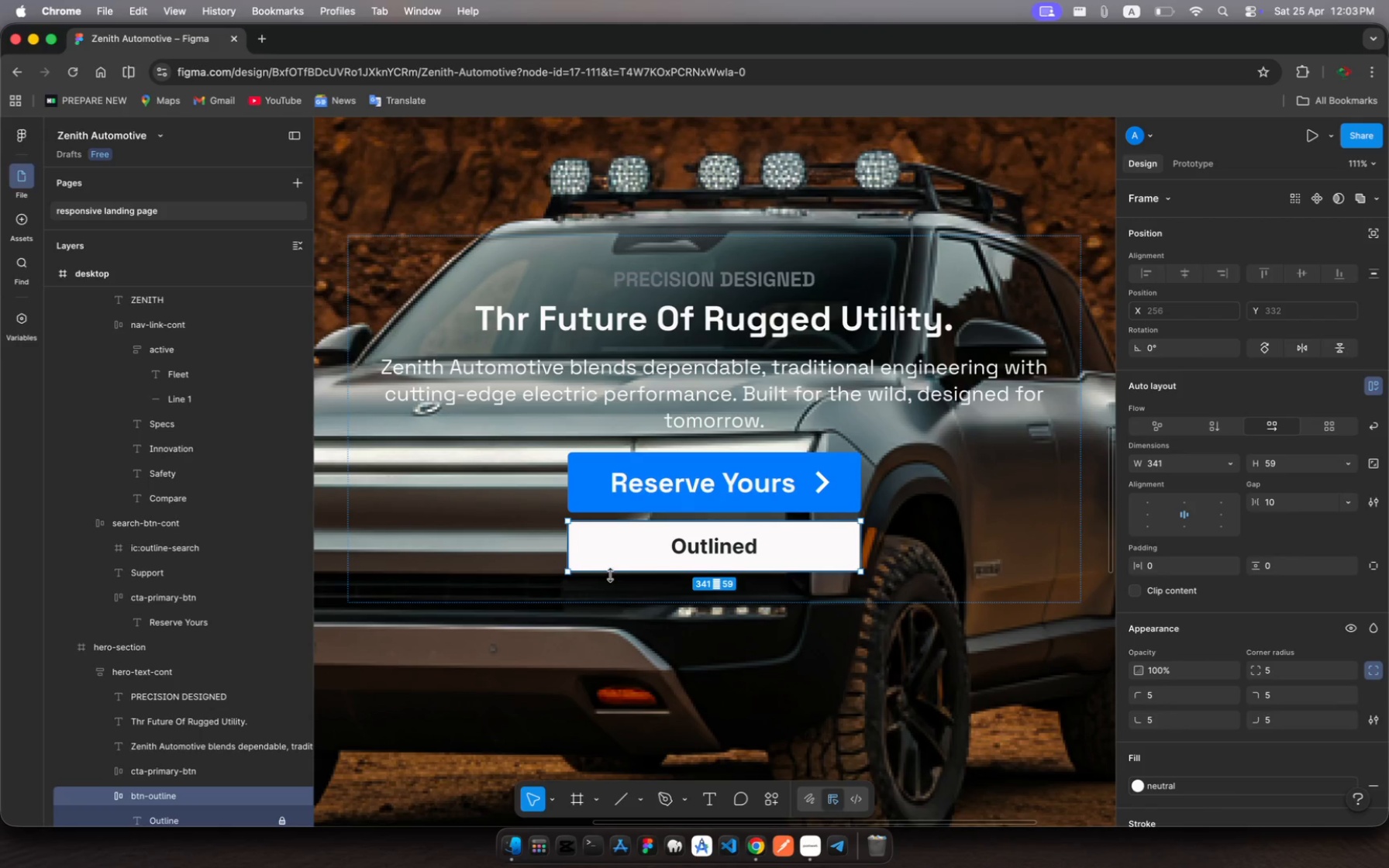 
left_click([703, 544])
 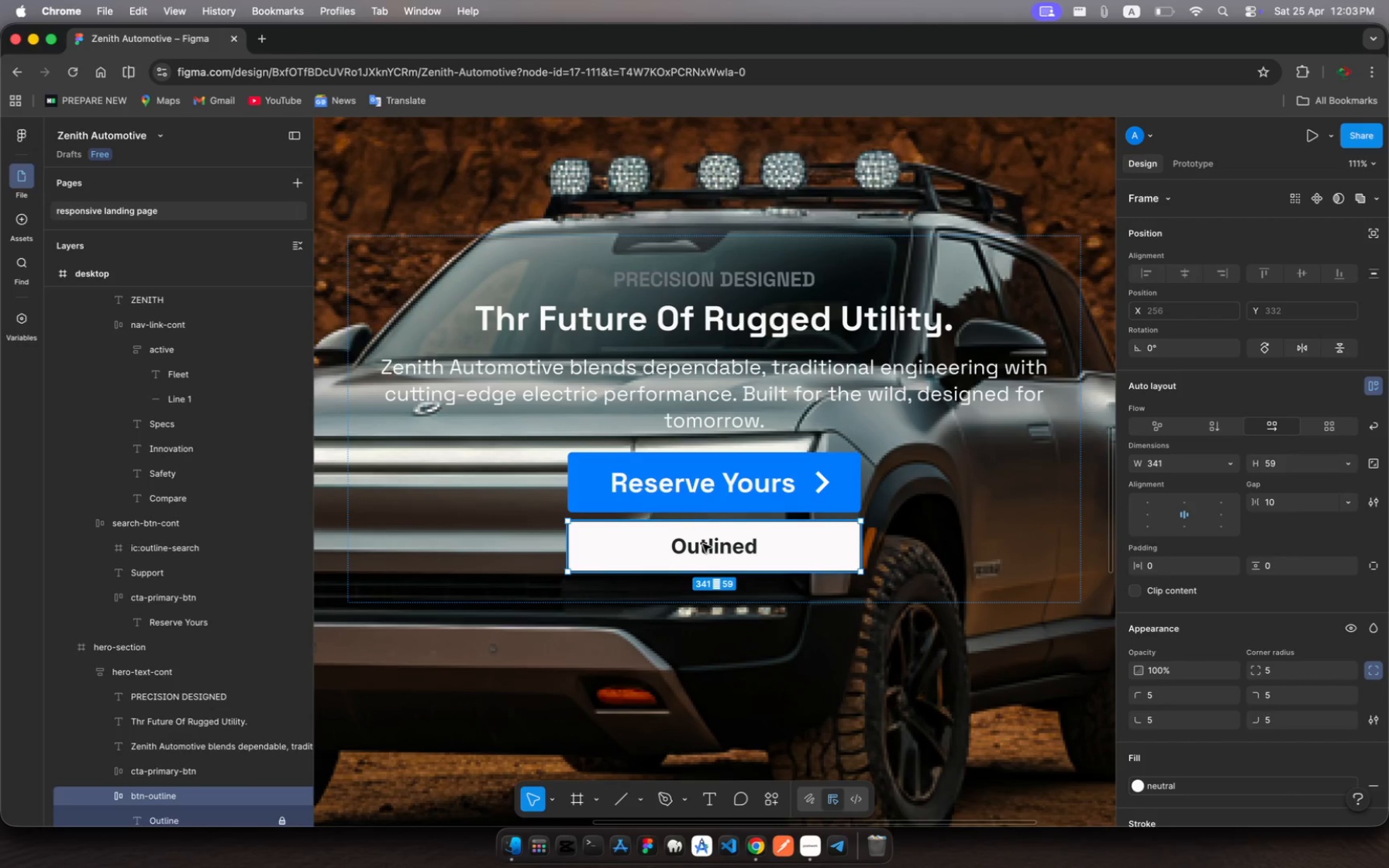 
left_click([703, 544])
 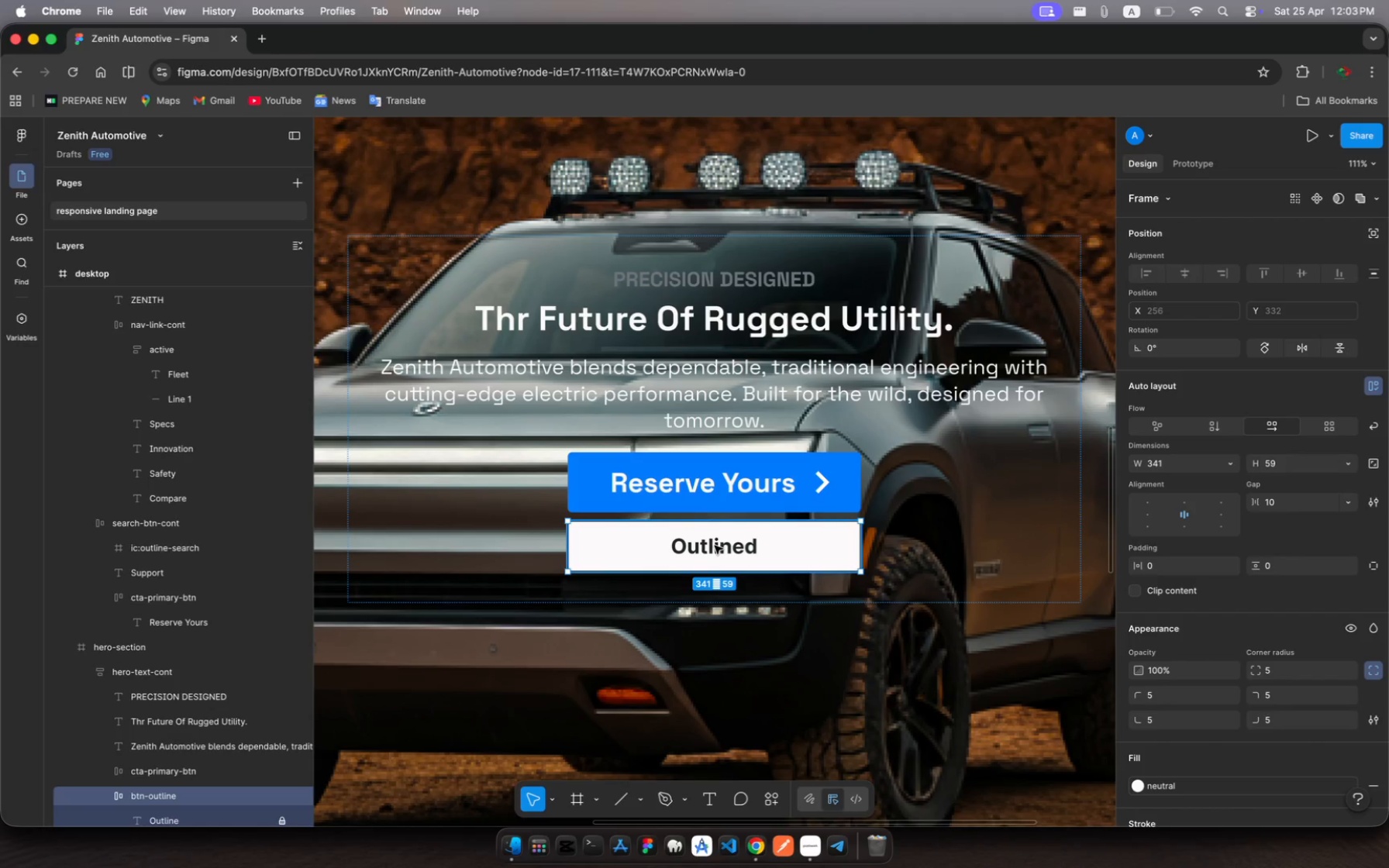 
left_click([715, 546])
 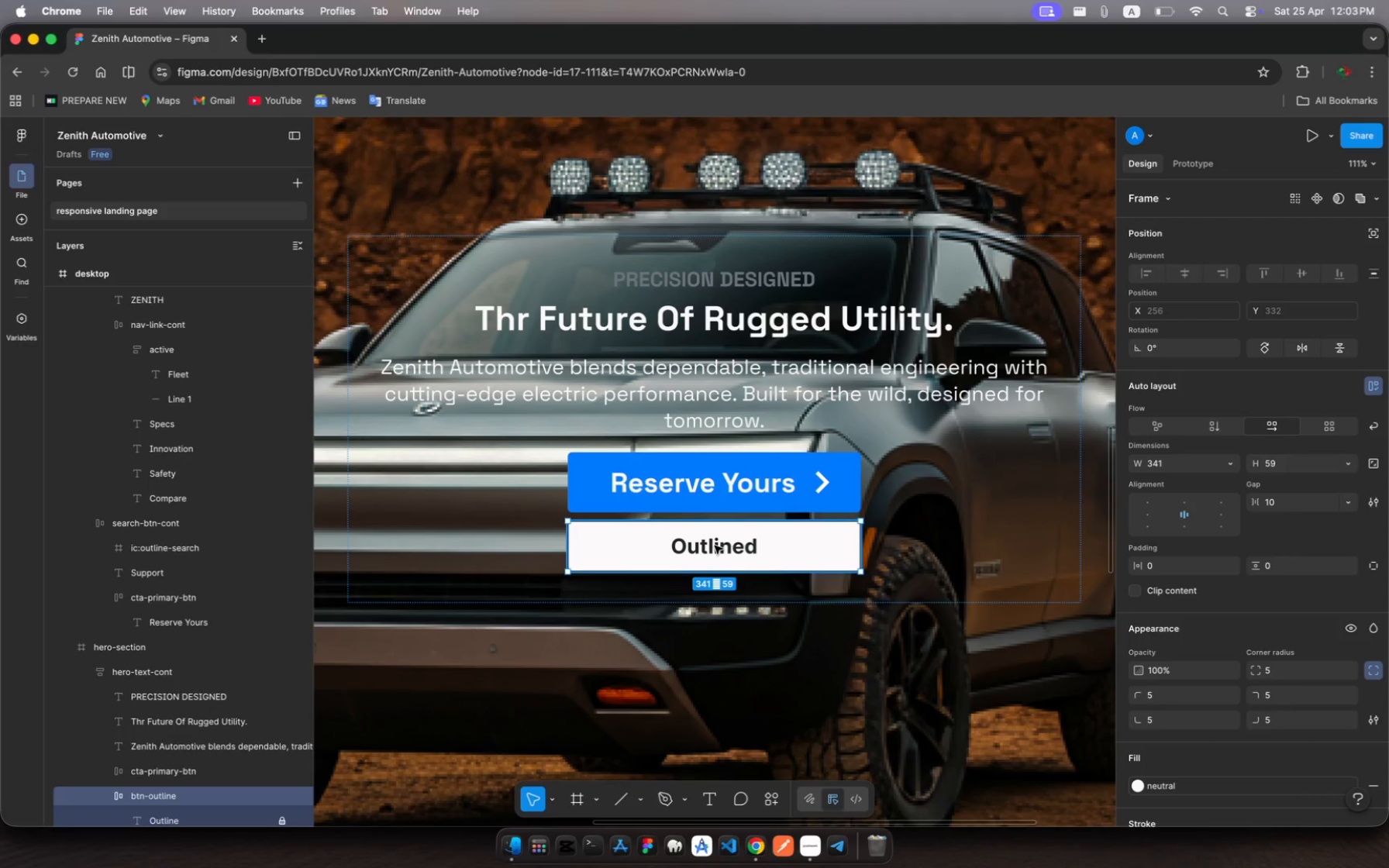 
double_click([715, 546])
 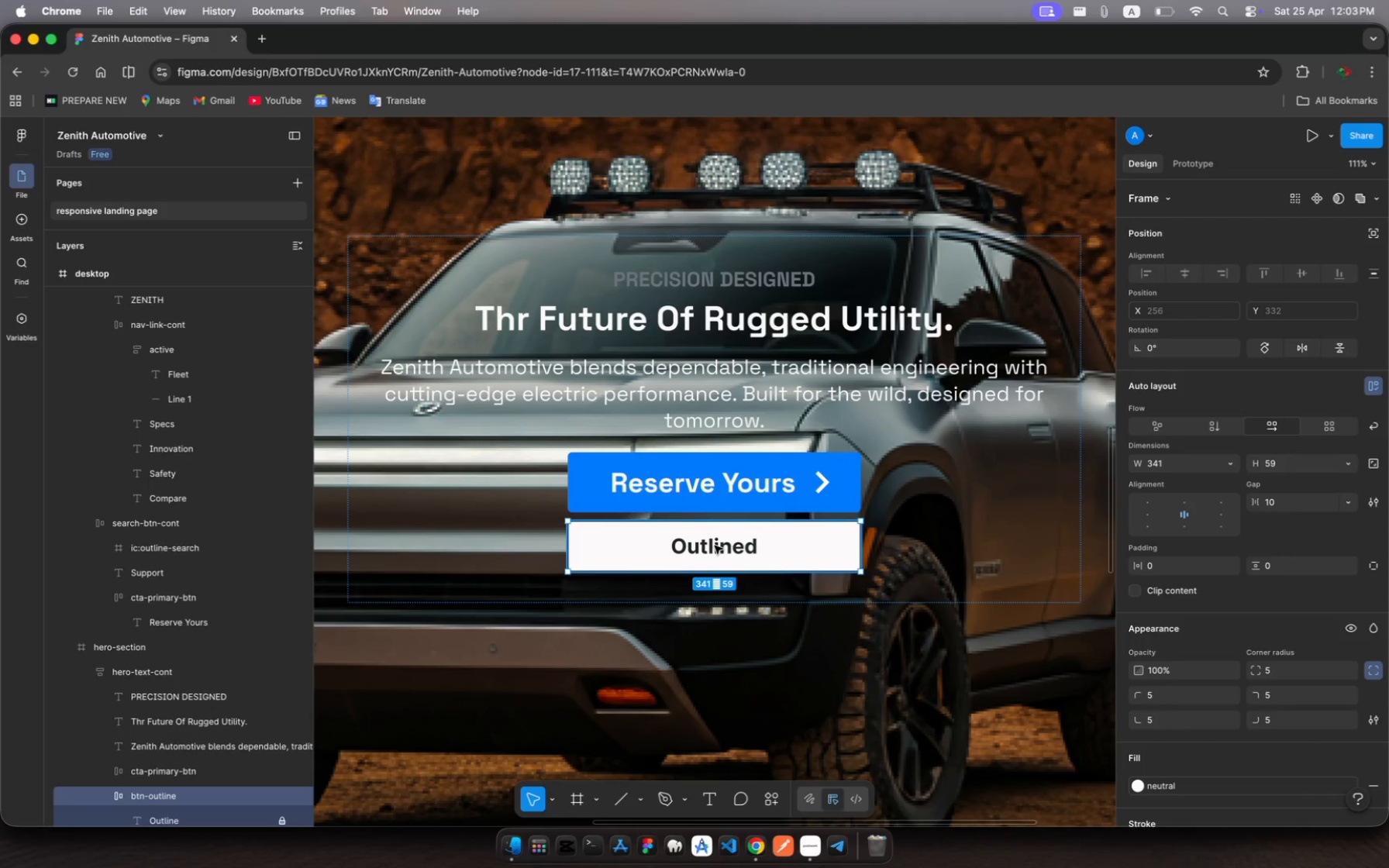 
double_click([715, 546])
 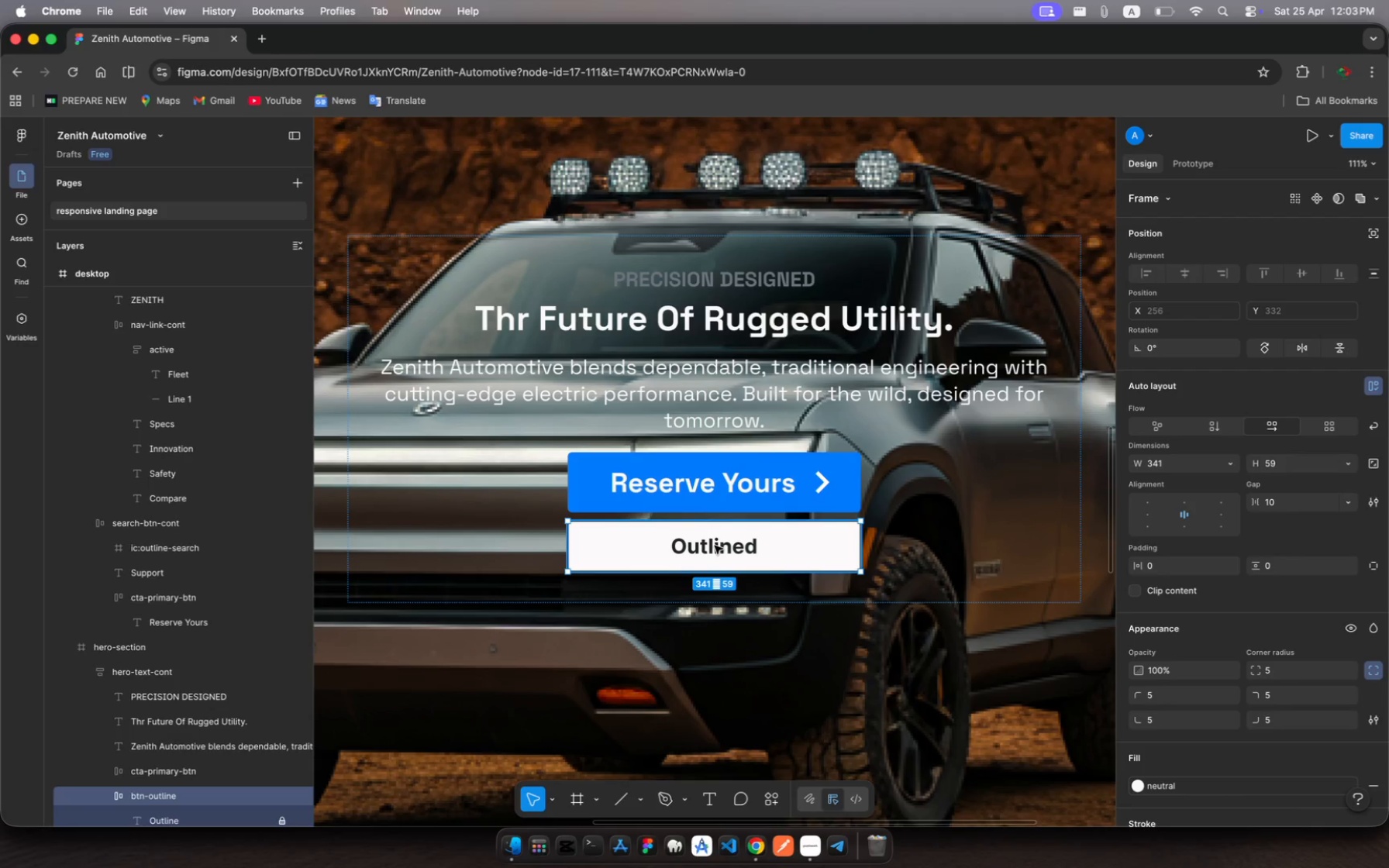 
triple_click([715, 546])
 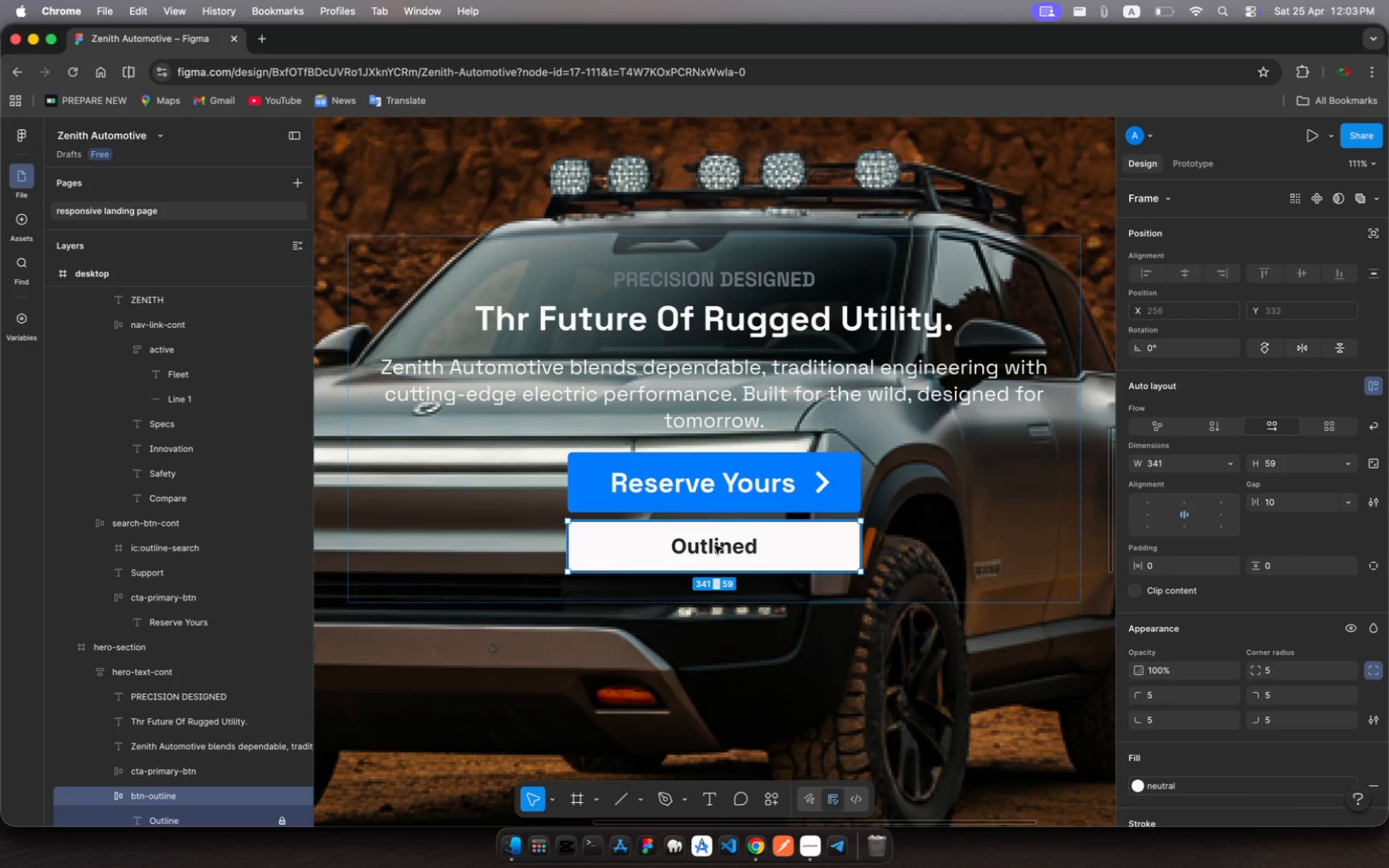 
left_click([715, 546])
 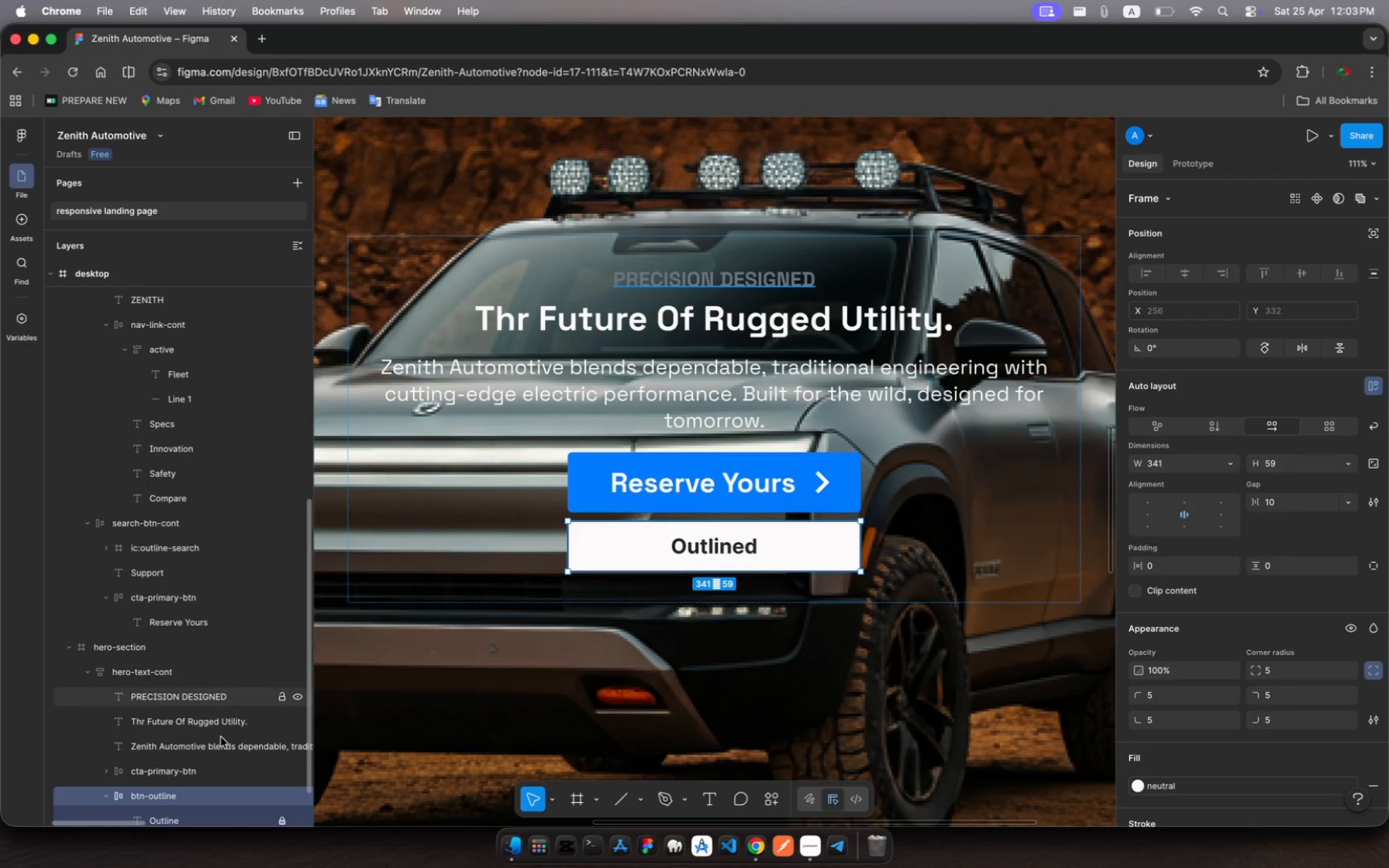 
scroll: coordinate [209, 755], scroll_direction: down, amount: 11.0
 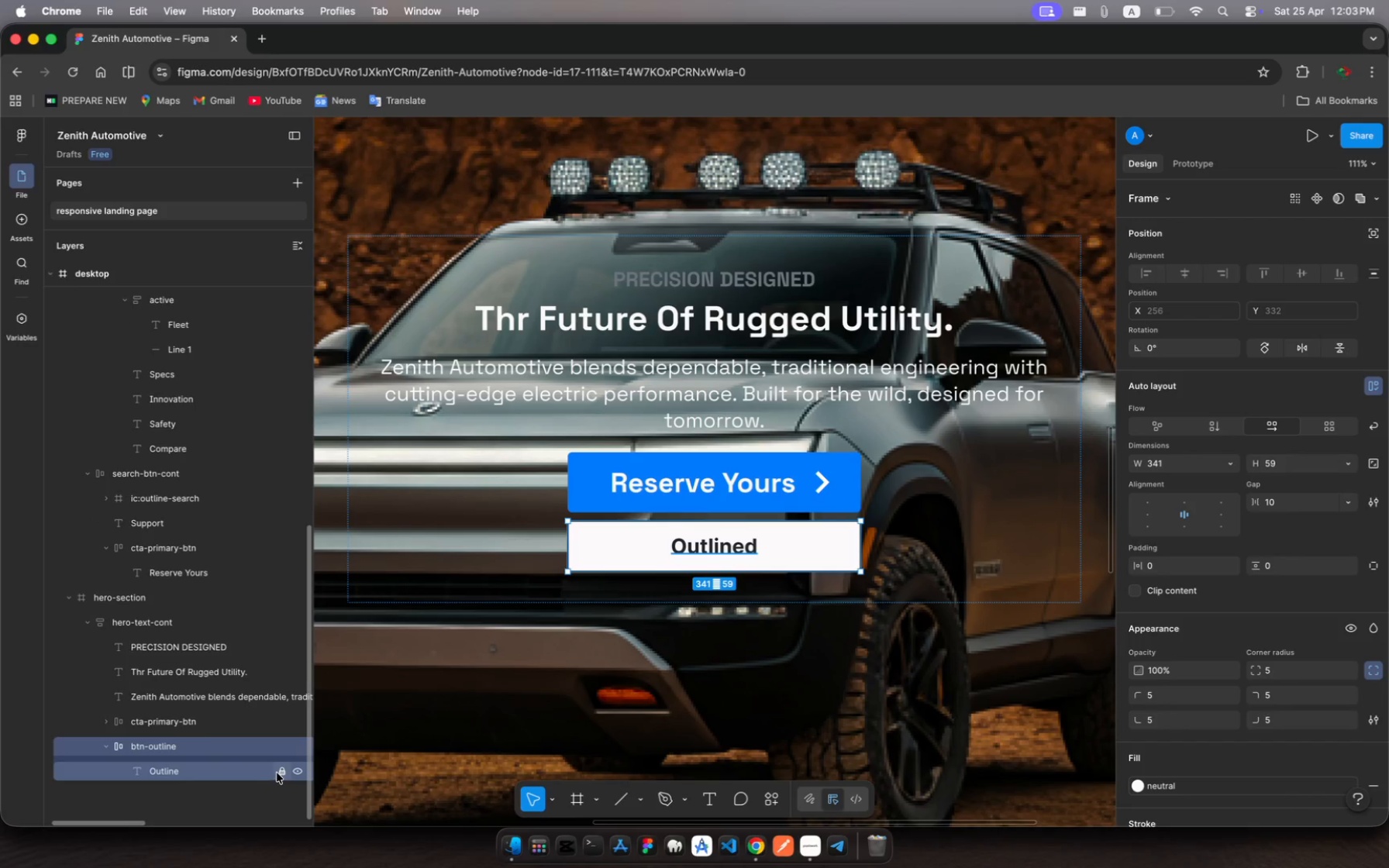 
left_click([282, 773])
 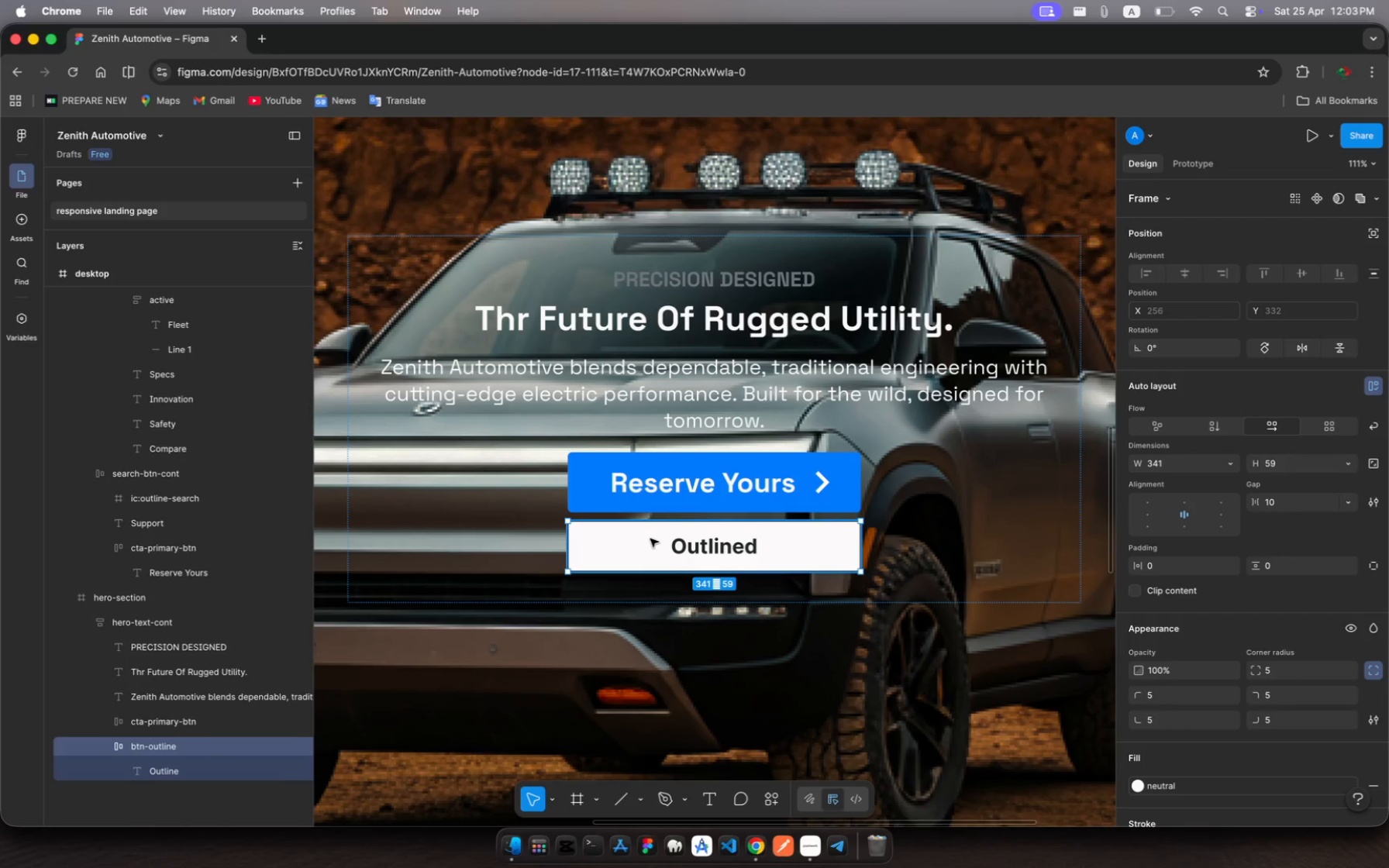 
left_click([703, 554])
 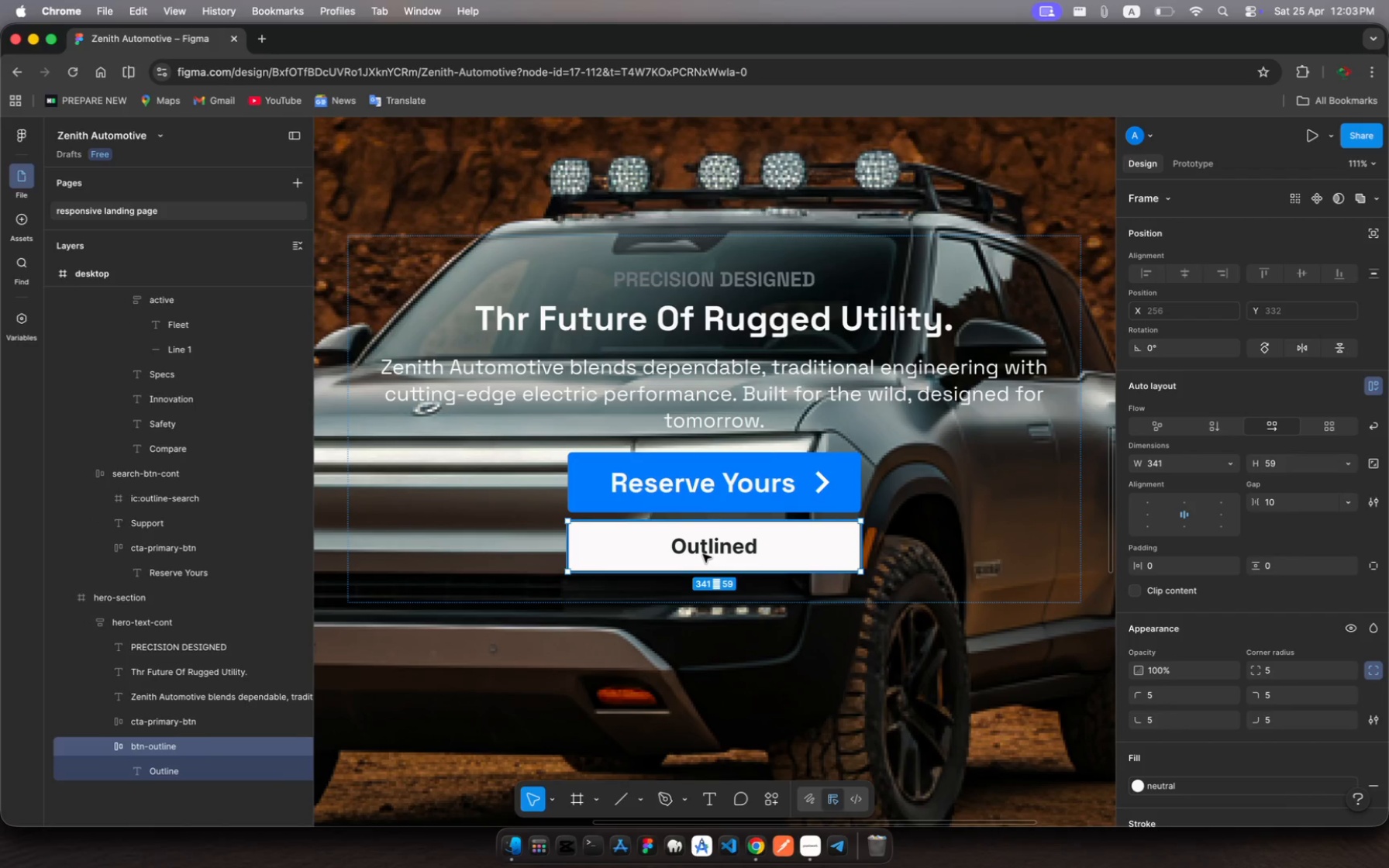 
left_click([703, 554])
 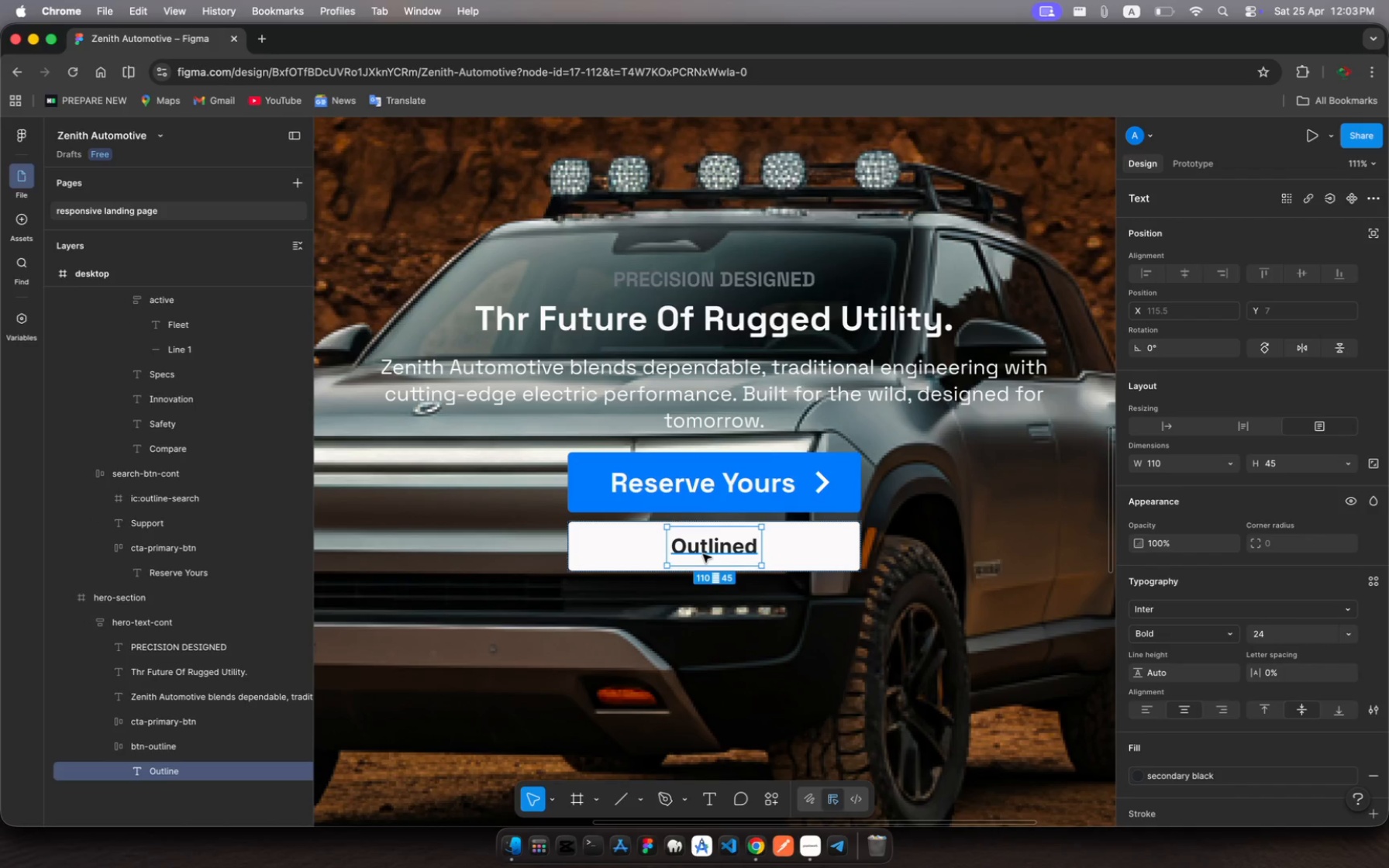 
left_click([703, 554])
 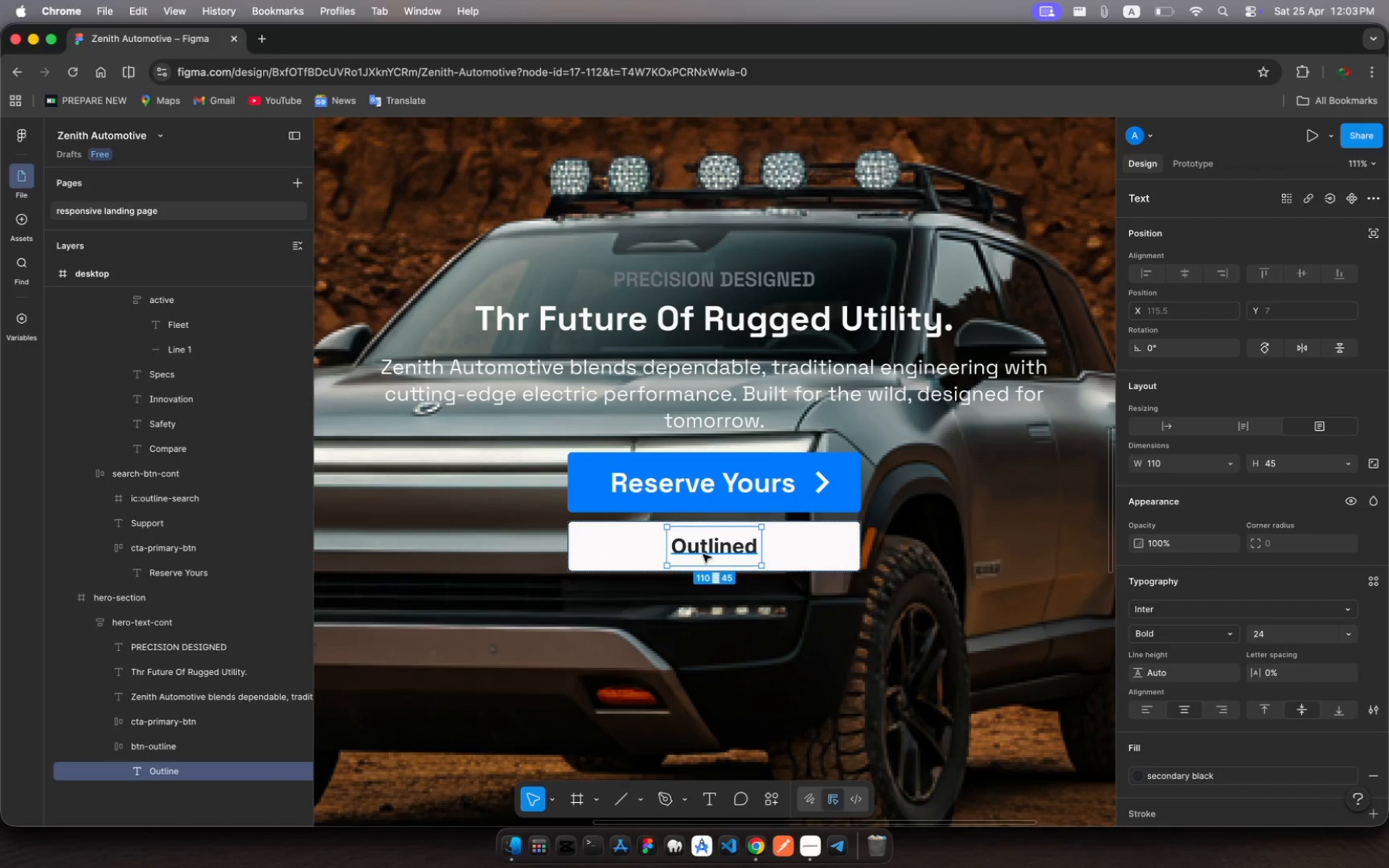 
left_click([703, 554])
 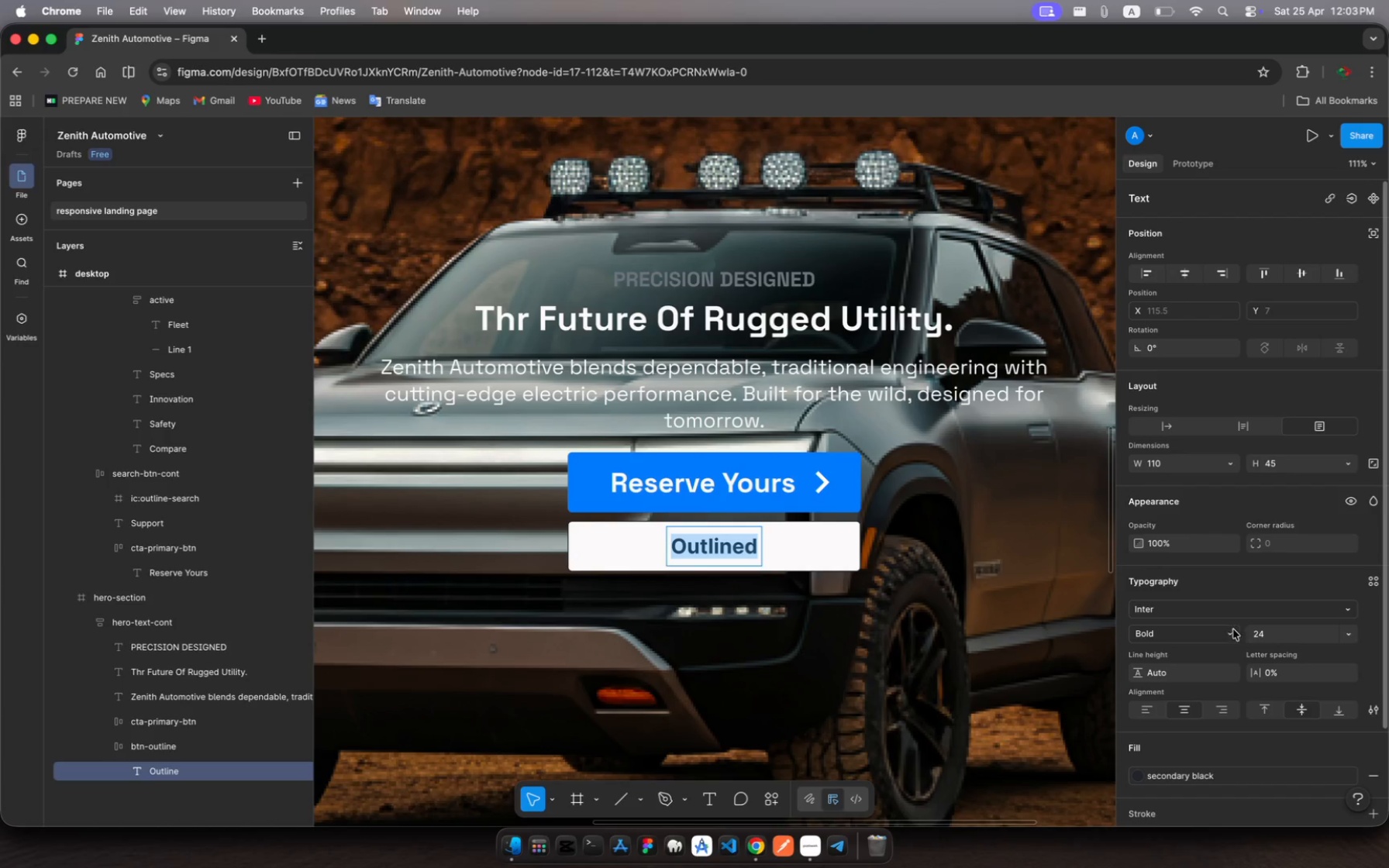 
scroll: coordinate [1153, 727], scroll_direction: down, amount: 9.0
 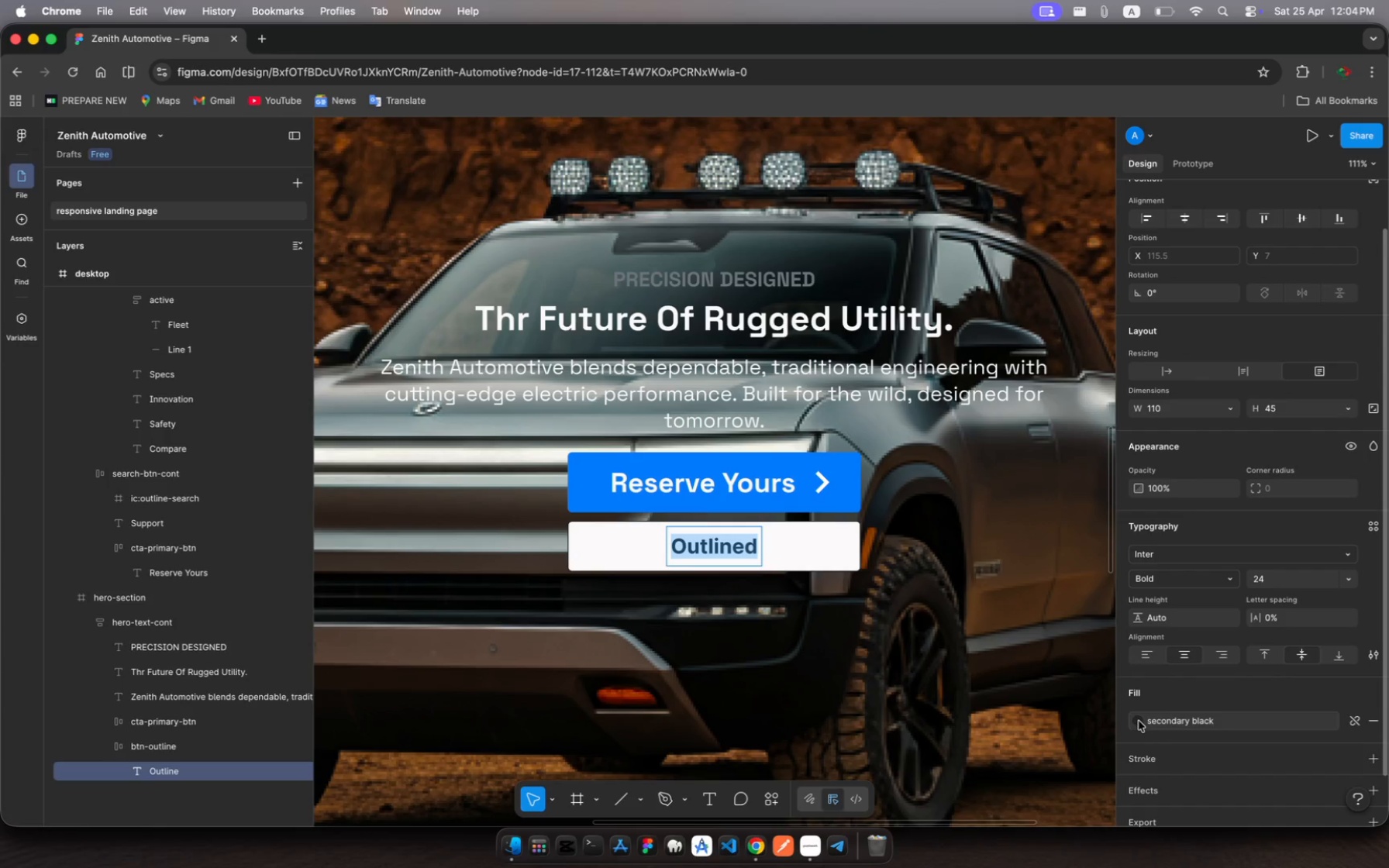 
left_click([1138, 720])
 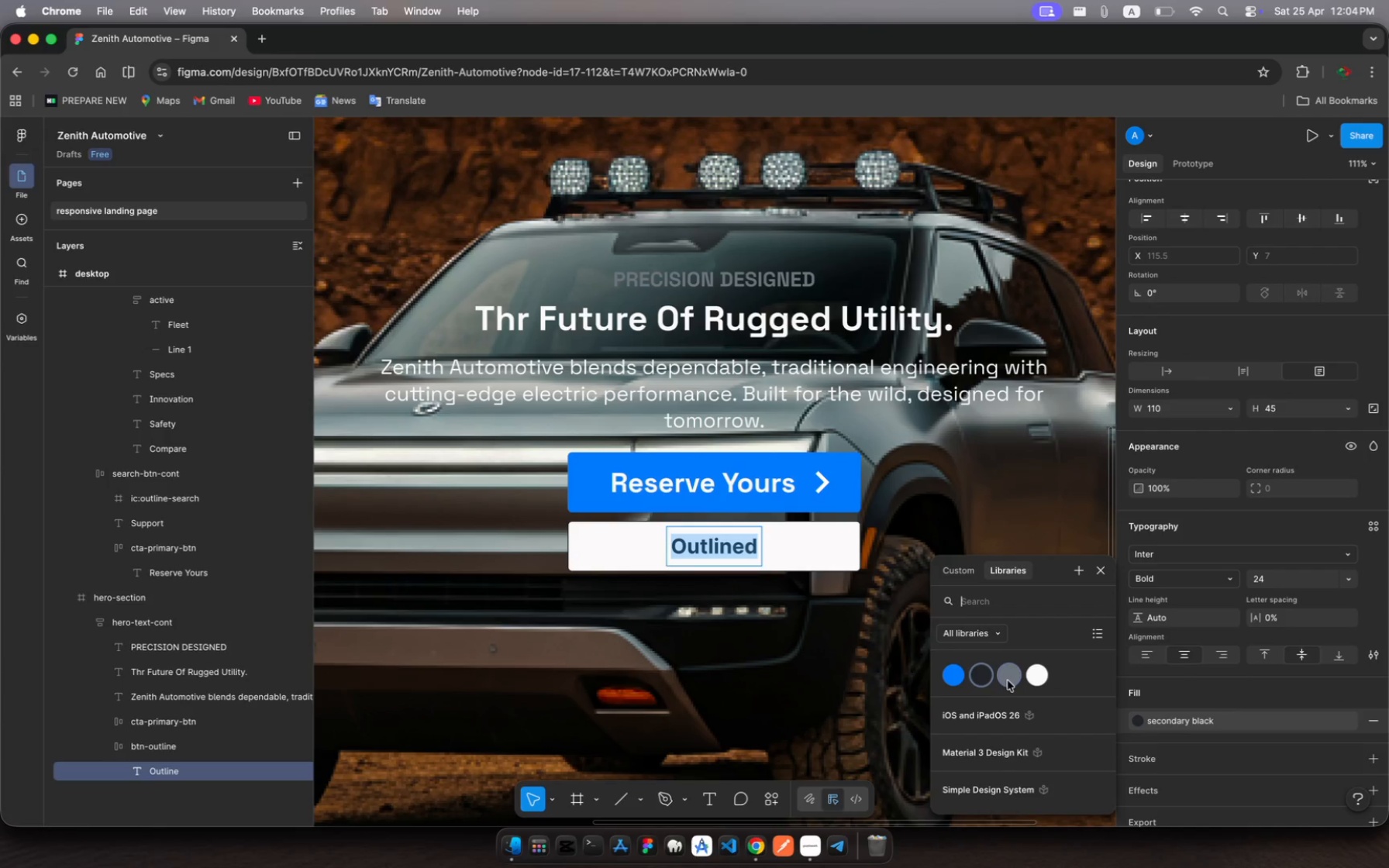 
left_click([1010, 678])
 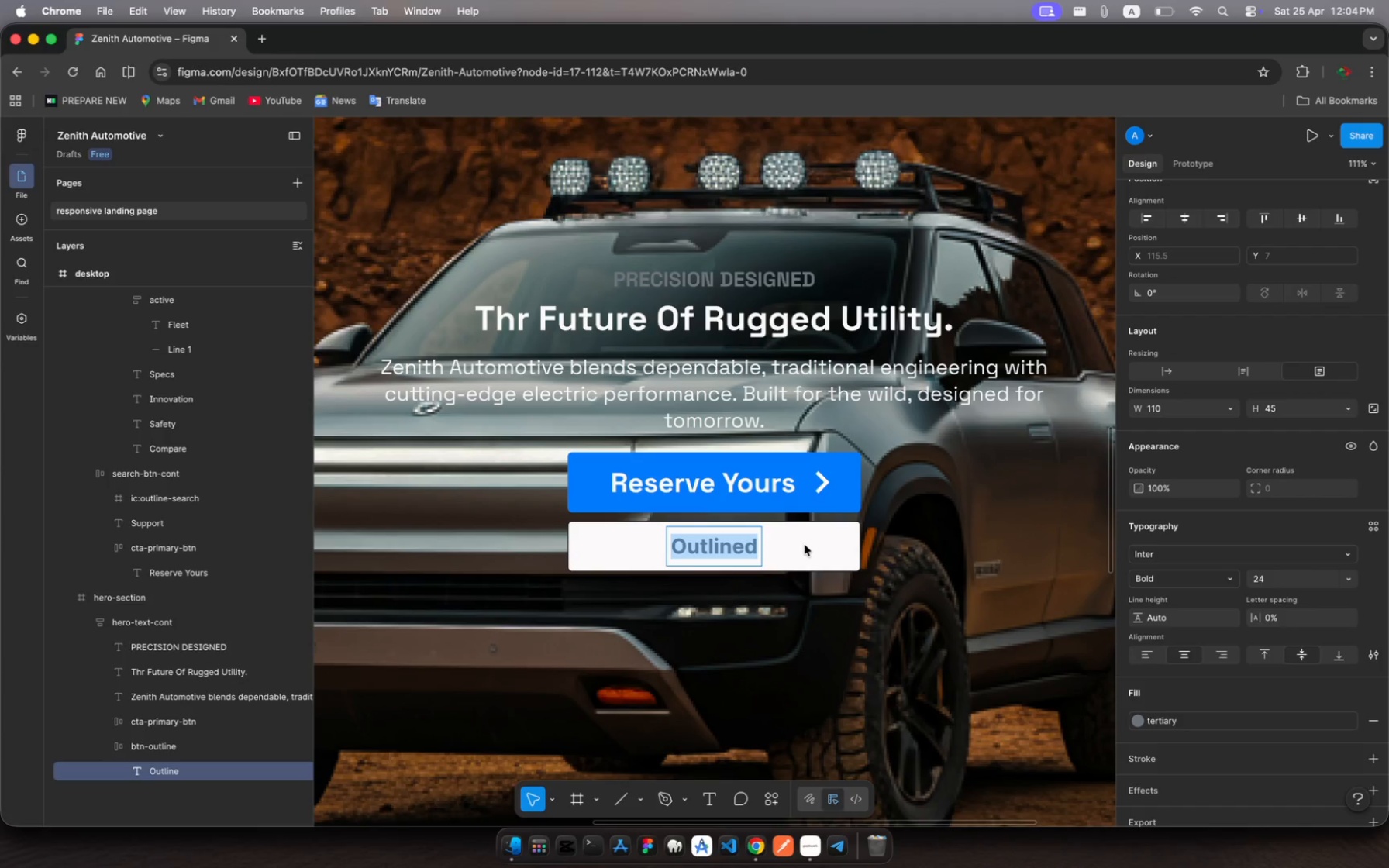 
wait(21.27)
 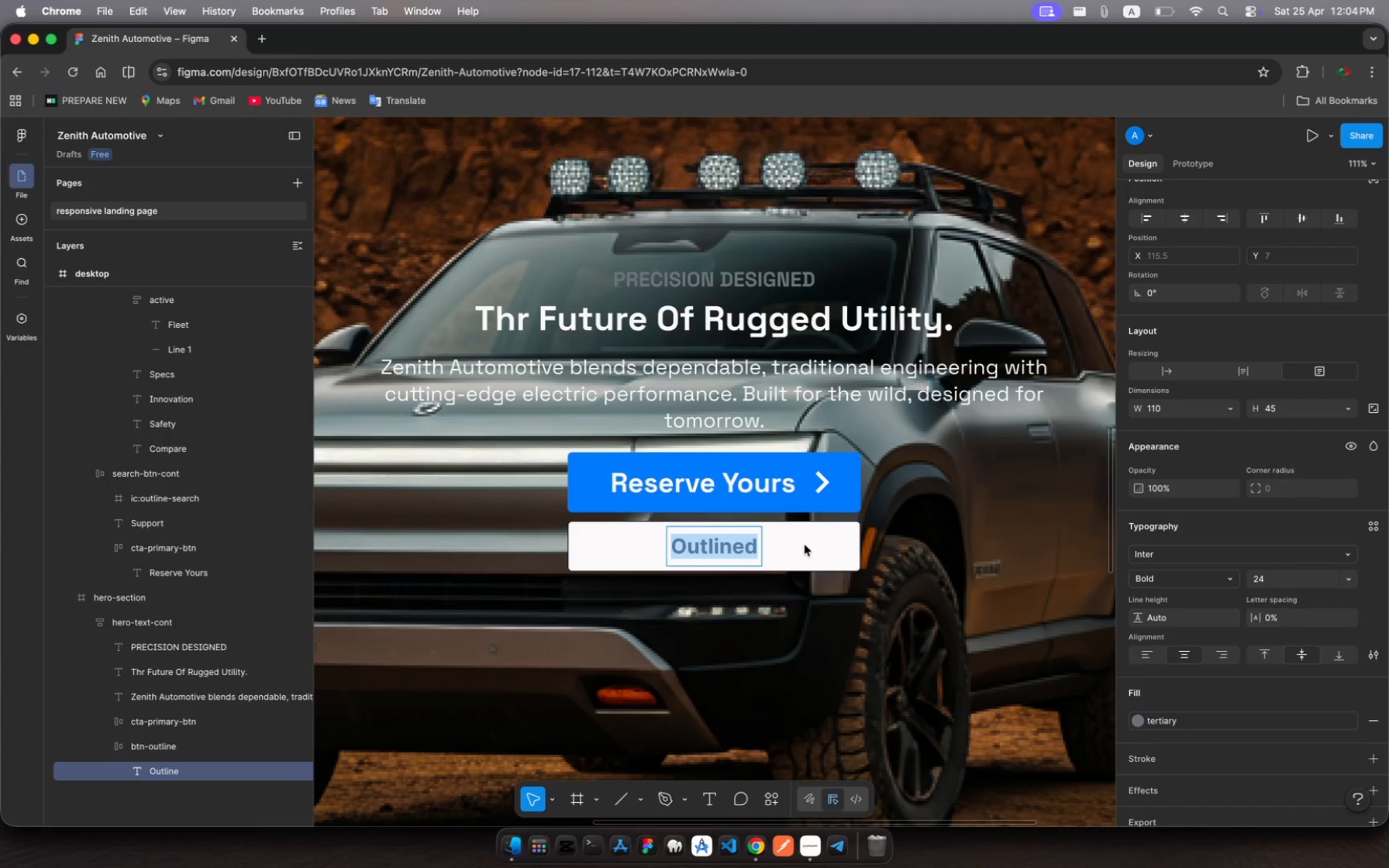 
type(Explore )
 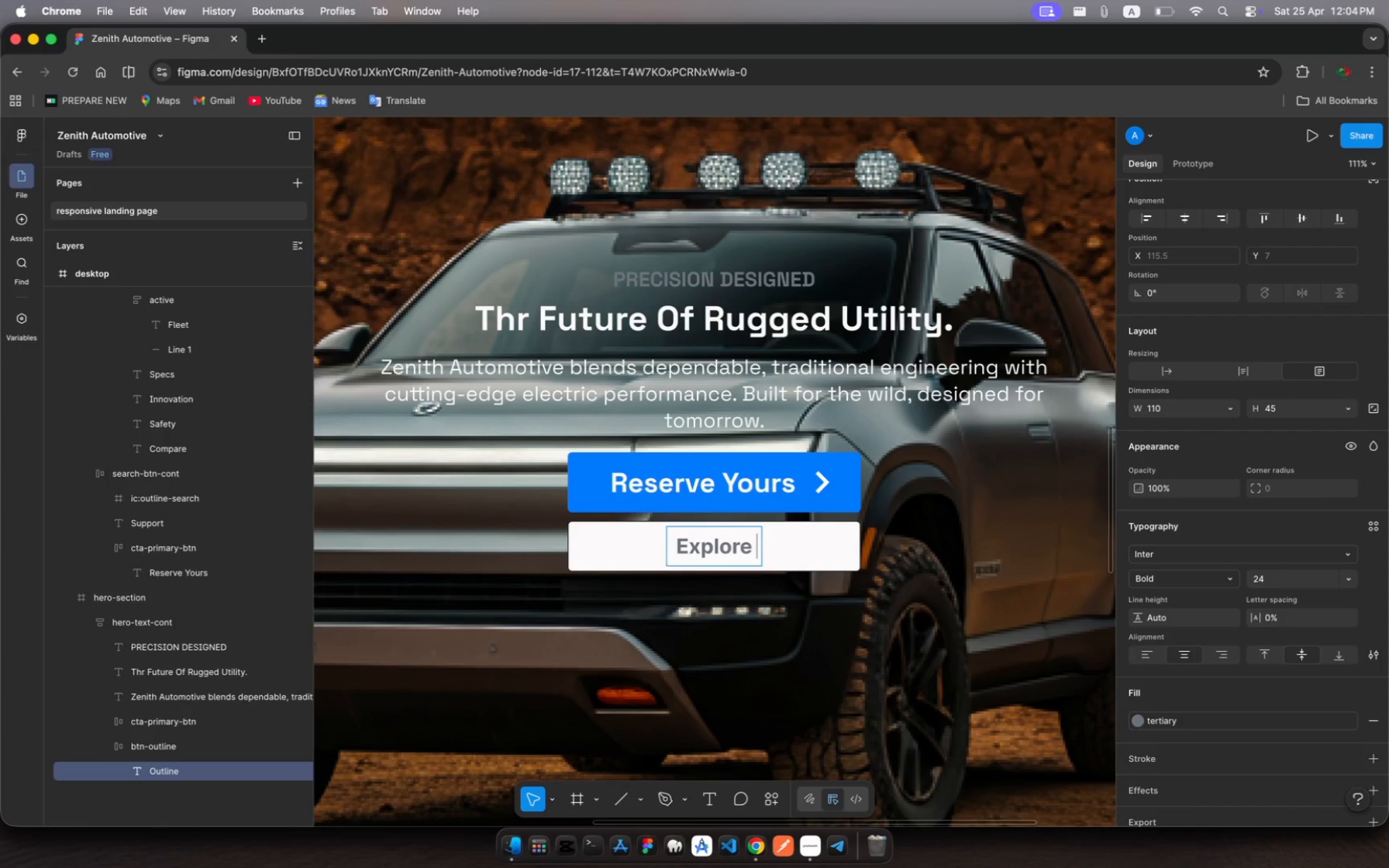 
wait(10.36)
 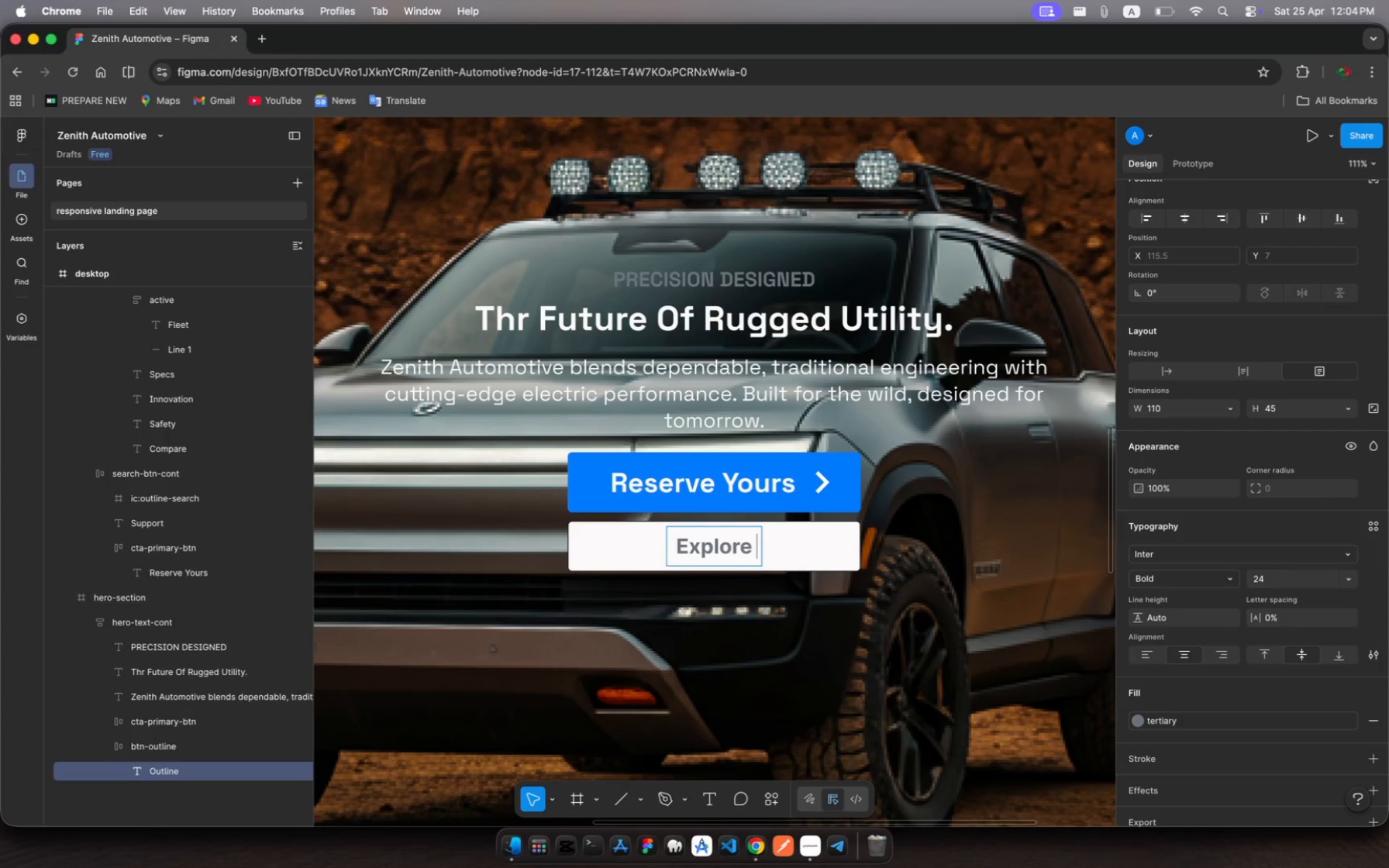 
type(Fleet)
key(Escape)
 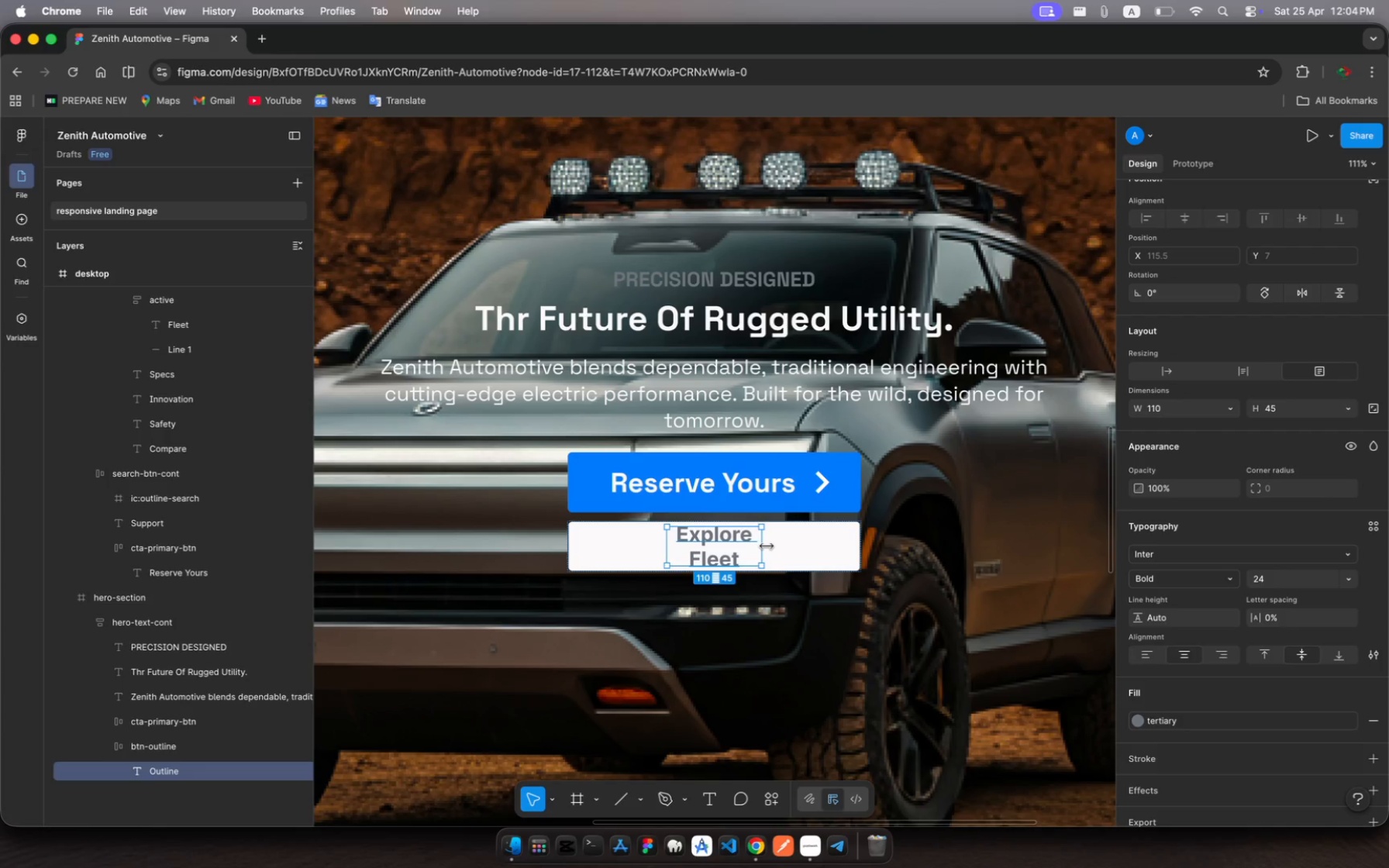 
left_click_drag(start_coordinate=[767, 546], to_coordinate=[808, 549])
 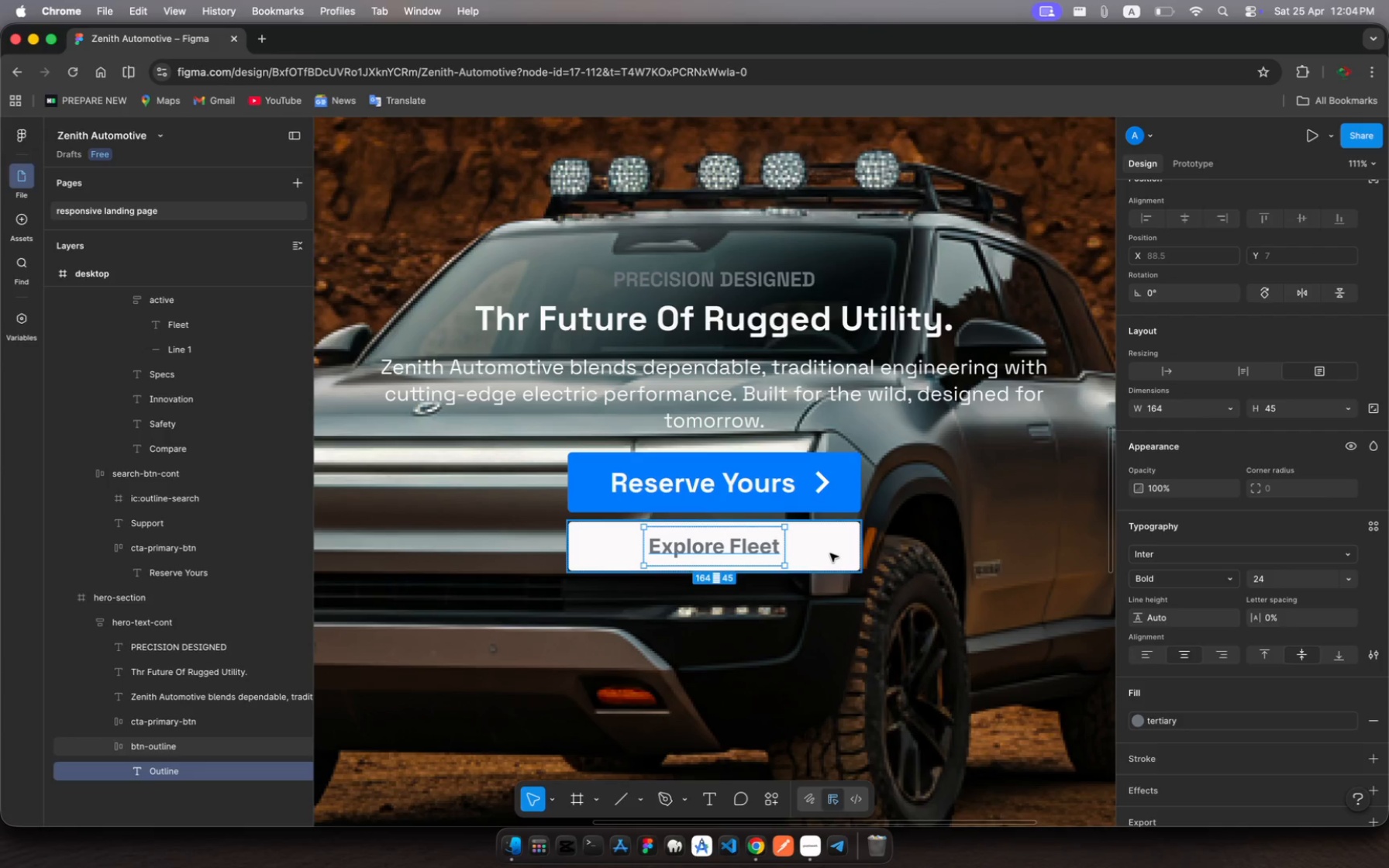 
left_click([830, 553])
 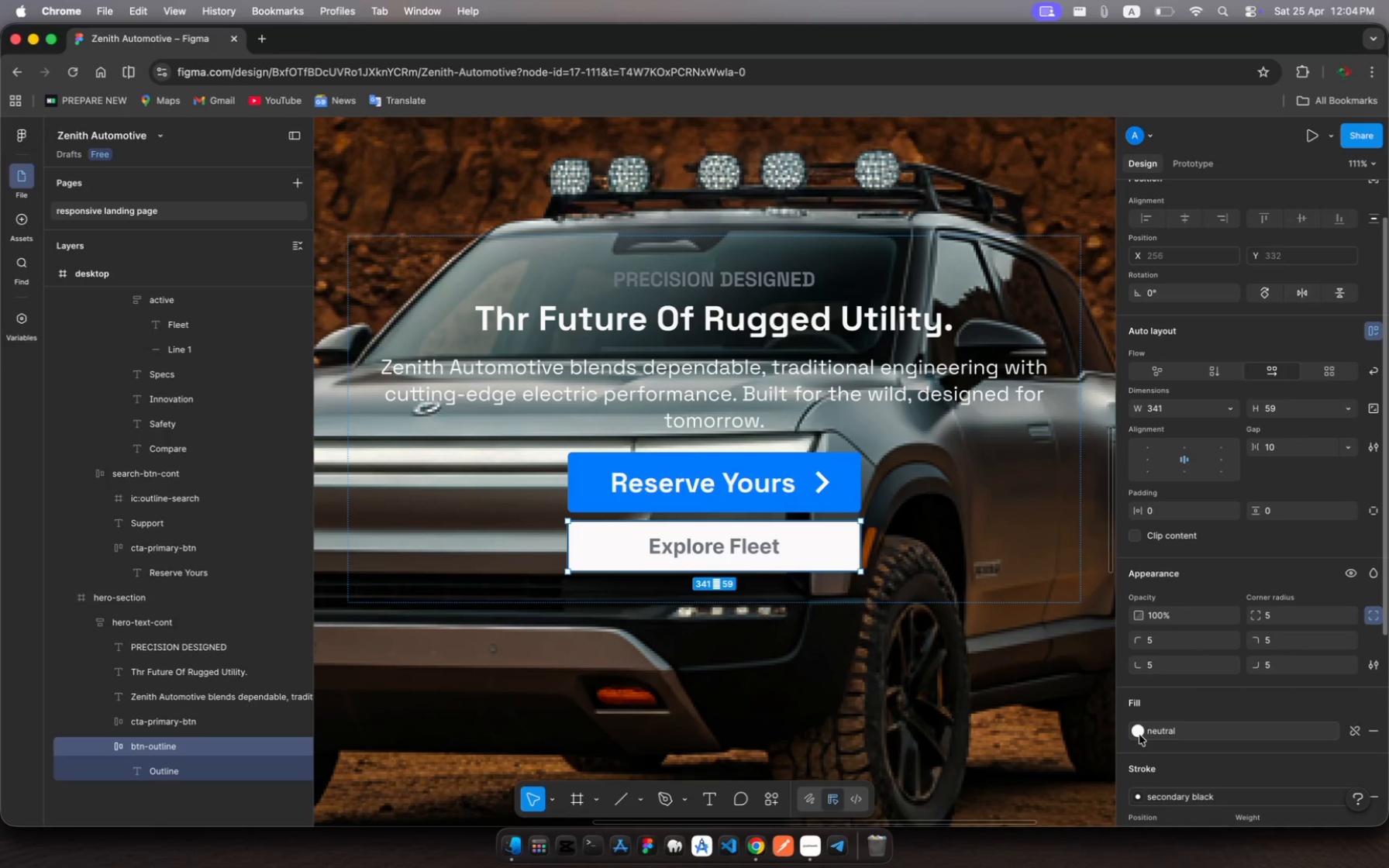 
left_click([1139, 734])
 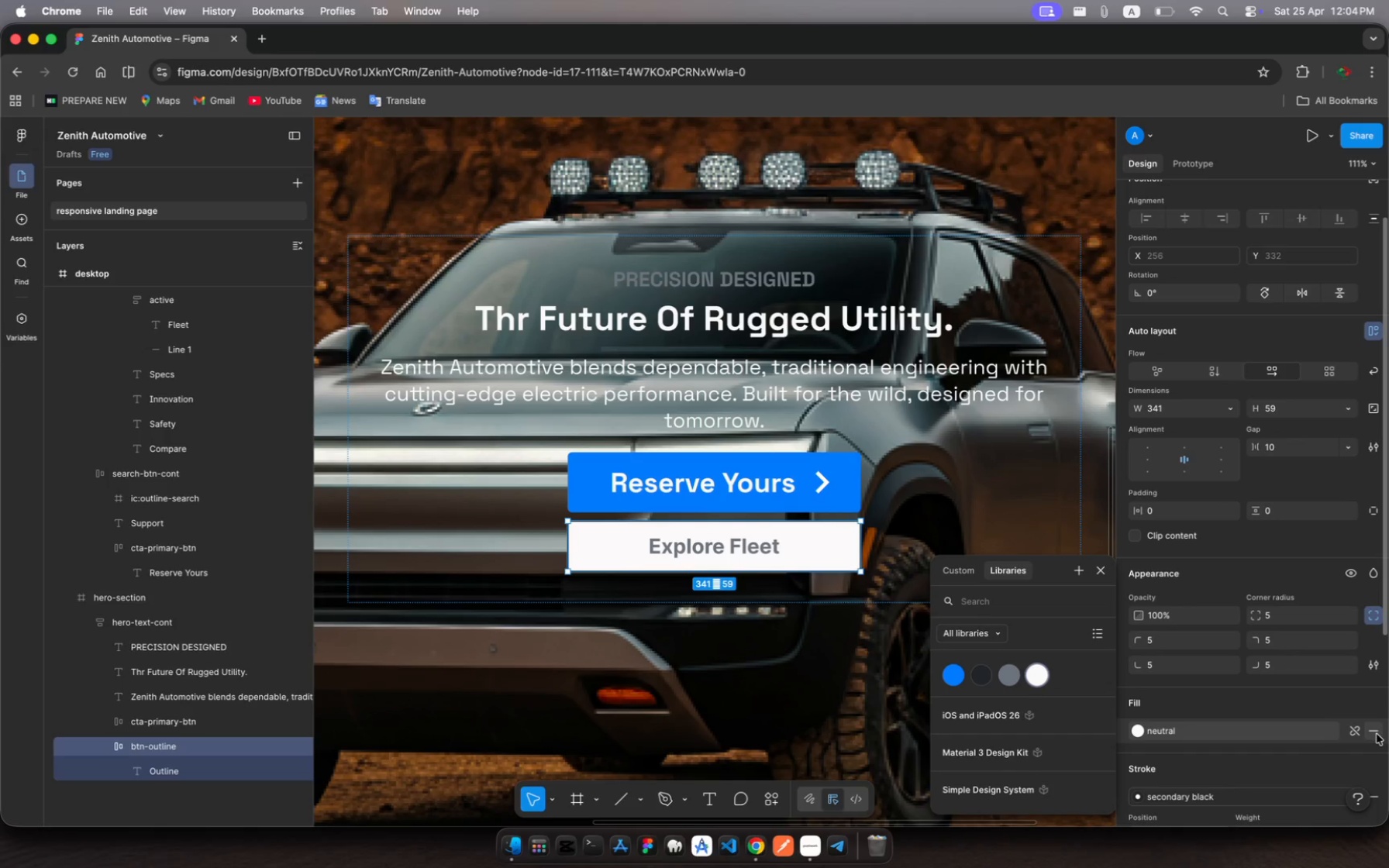 
left_click([1377, 734])
 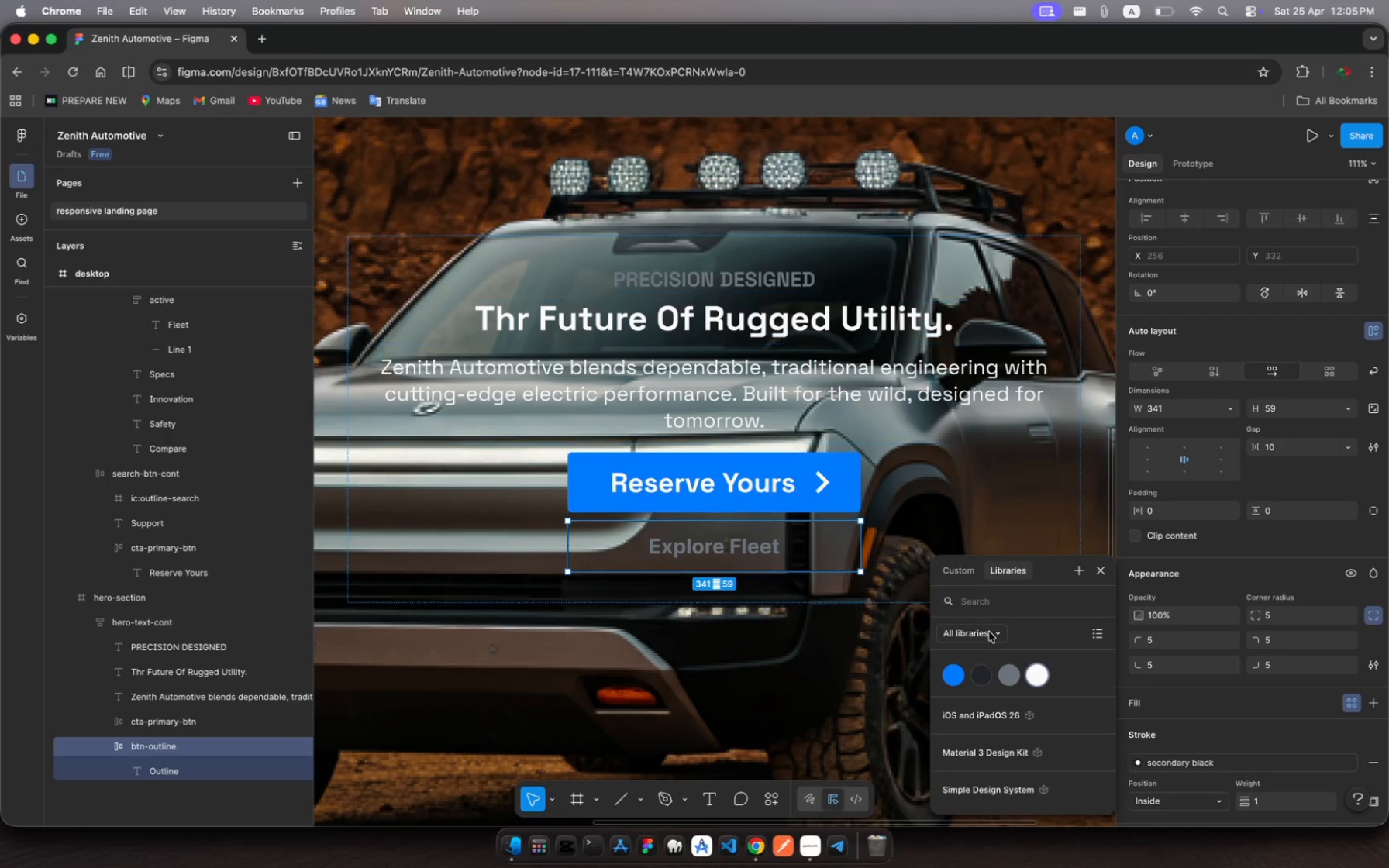 
key(Escape)
 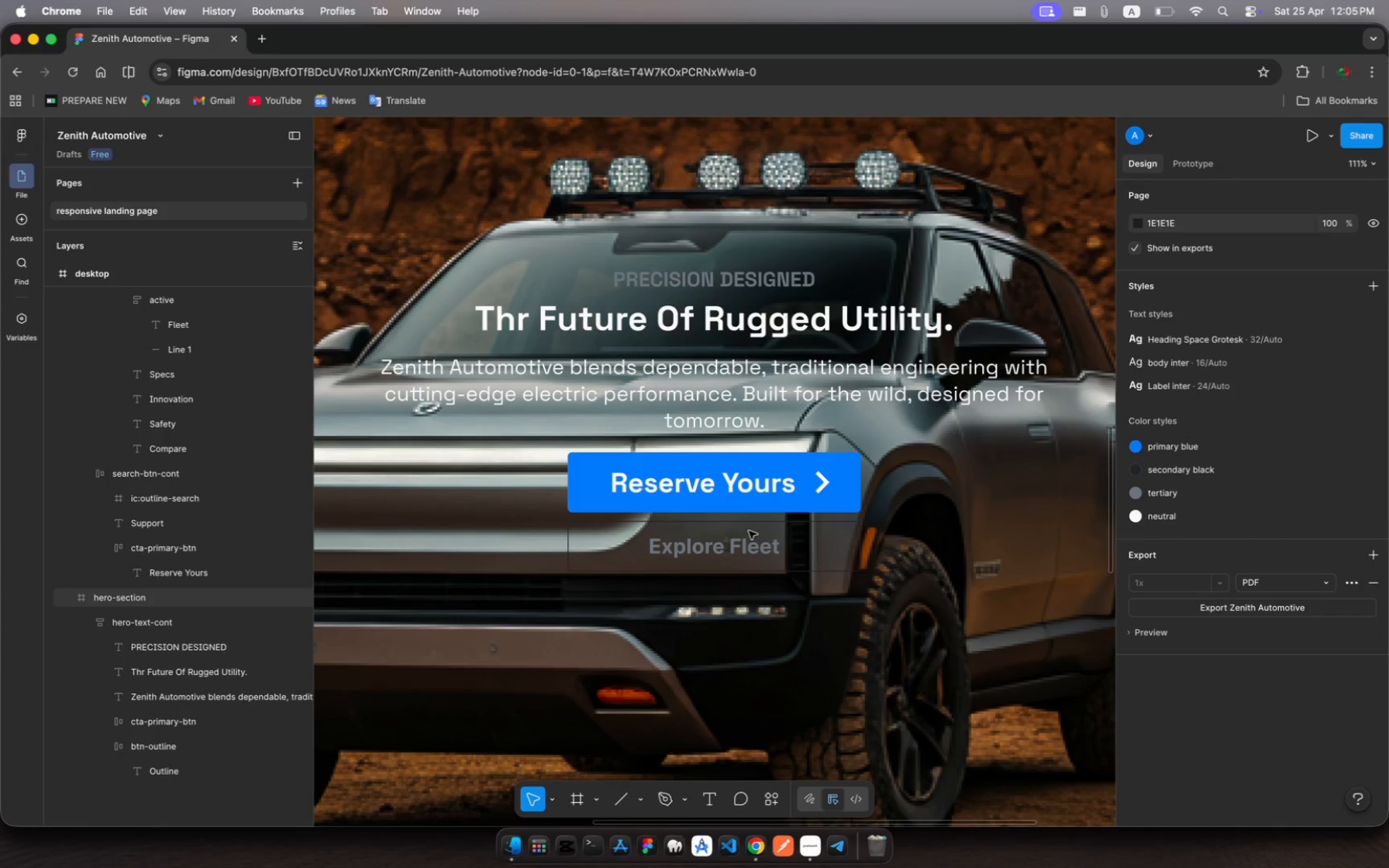 
double_click([781, 549])
 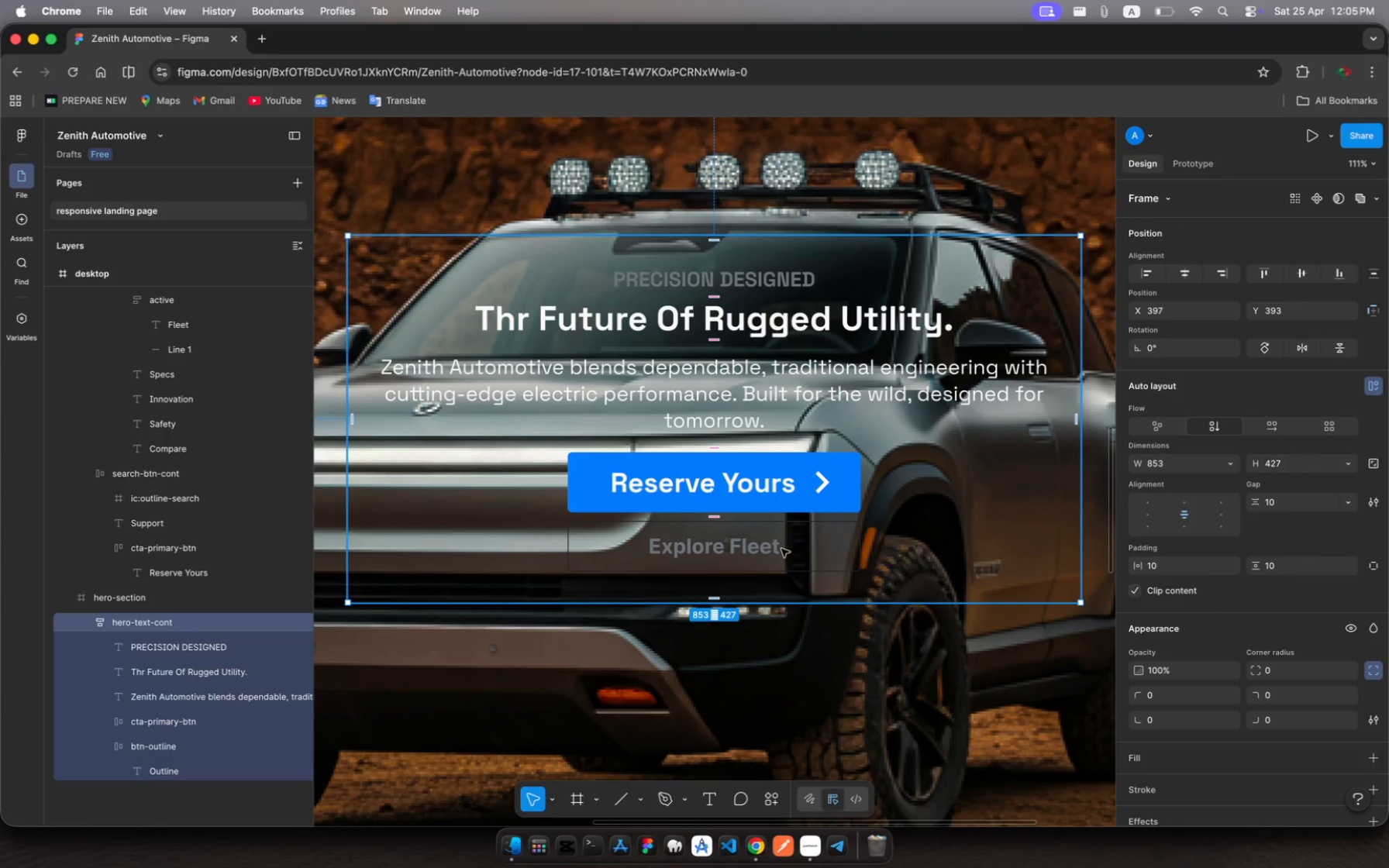 
double_click([781, 549])
 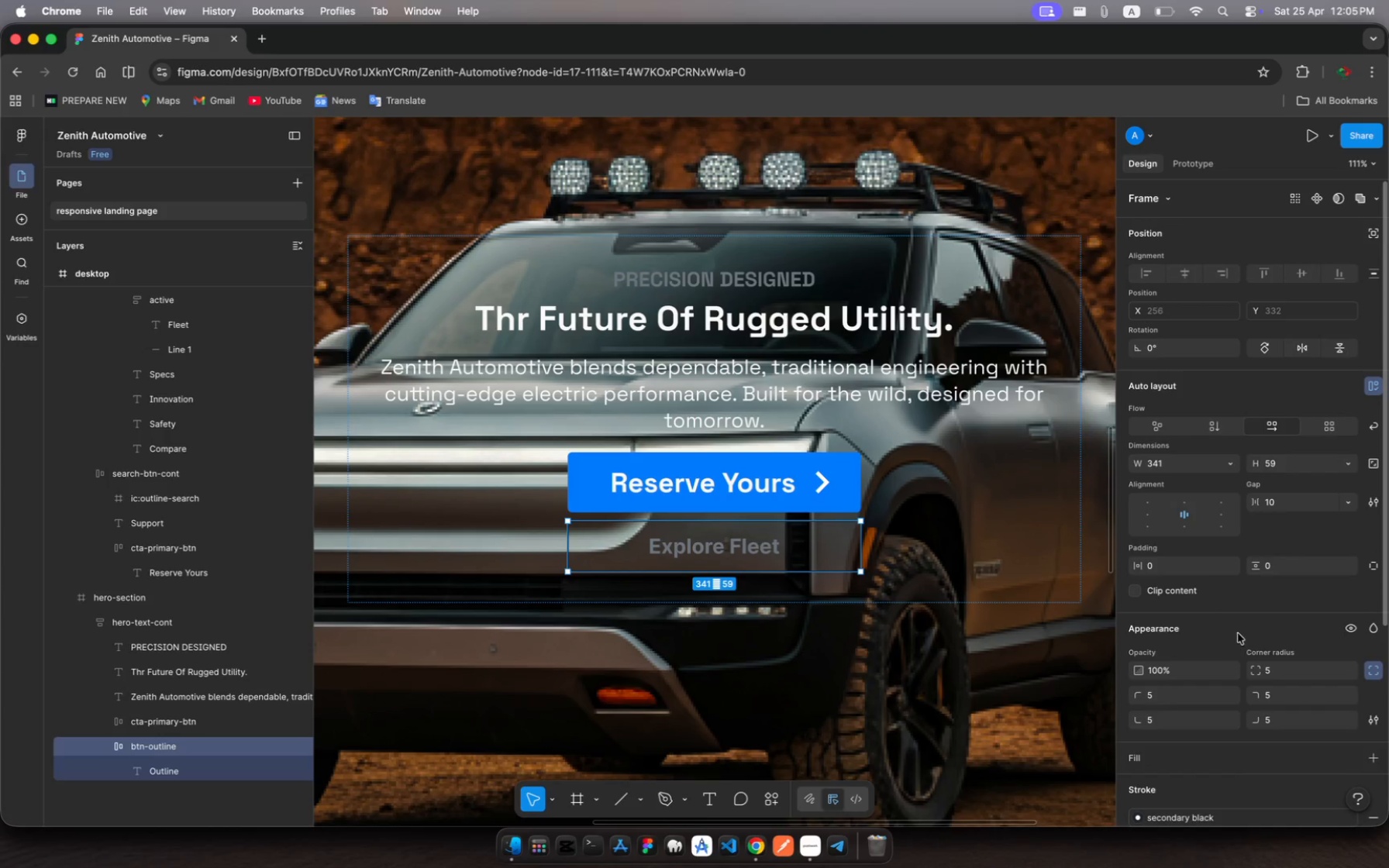 
scroll: coordinate [1220, 722], scroll_direction: down, amount: 10.0
 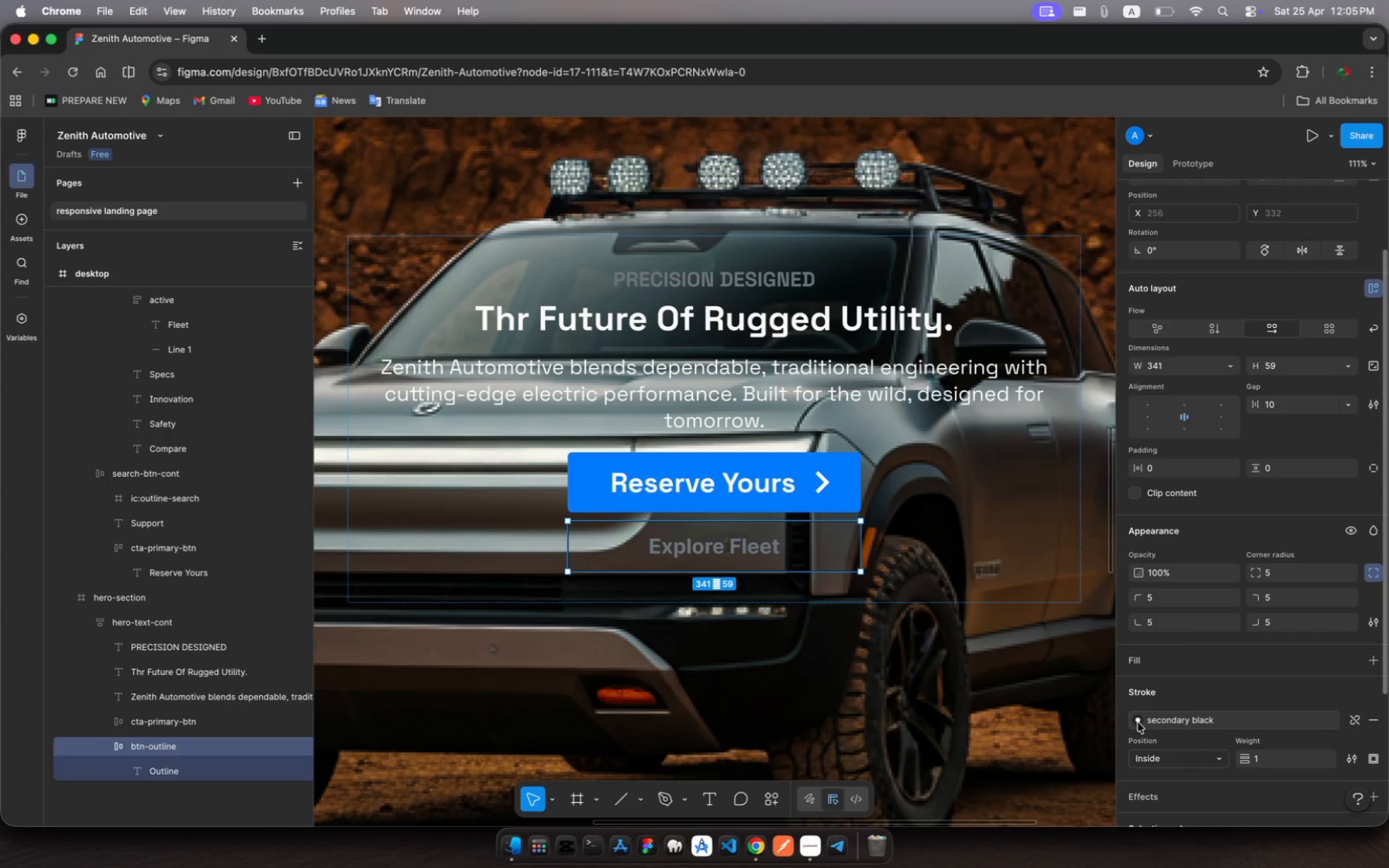 
left_click([1138, 722])
 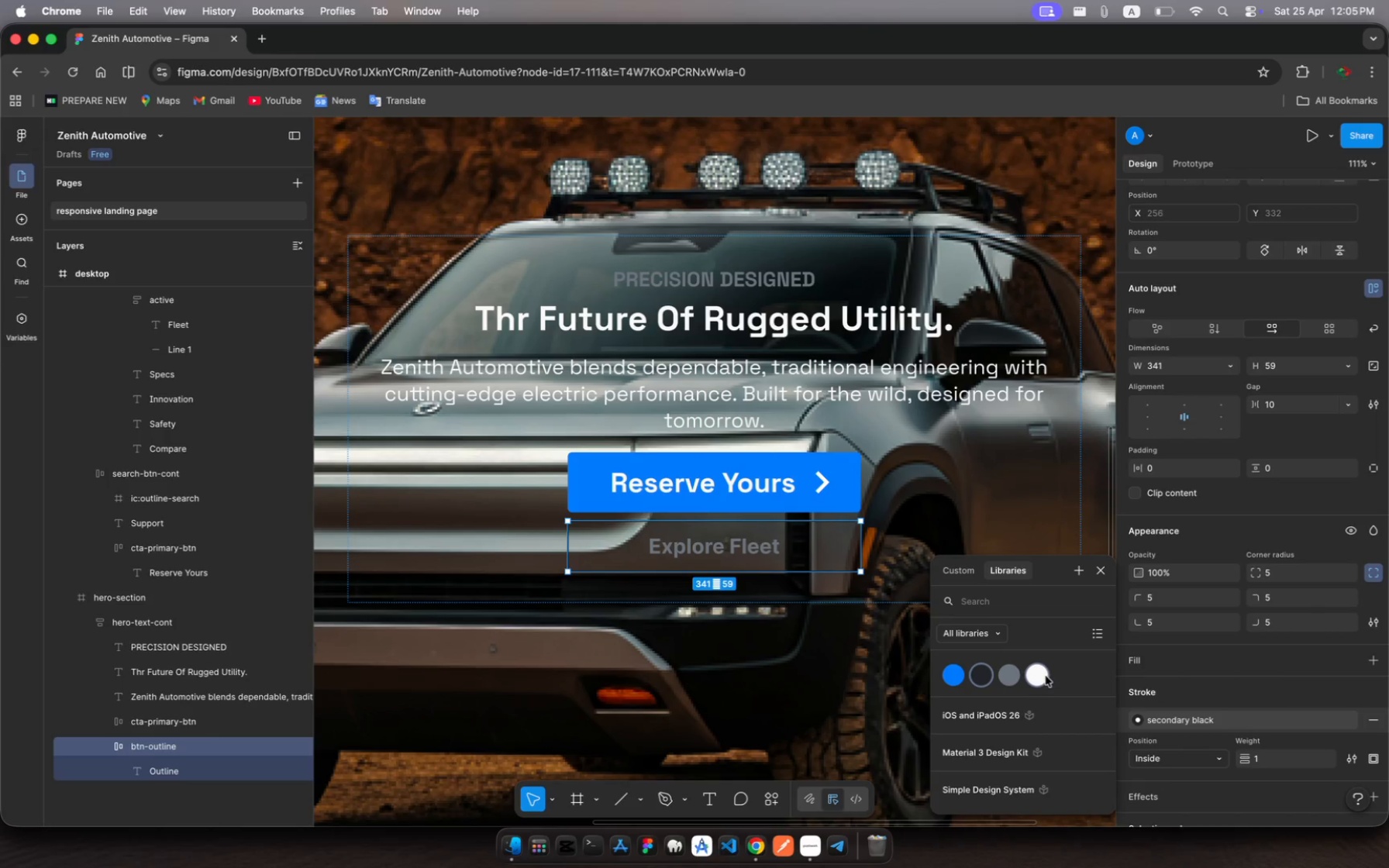 
left_click([1041, 677])
 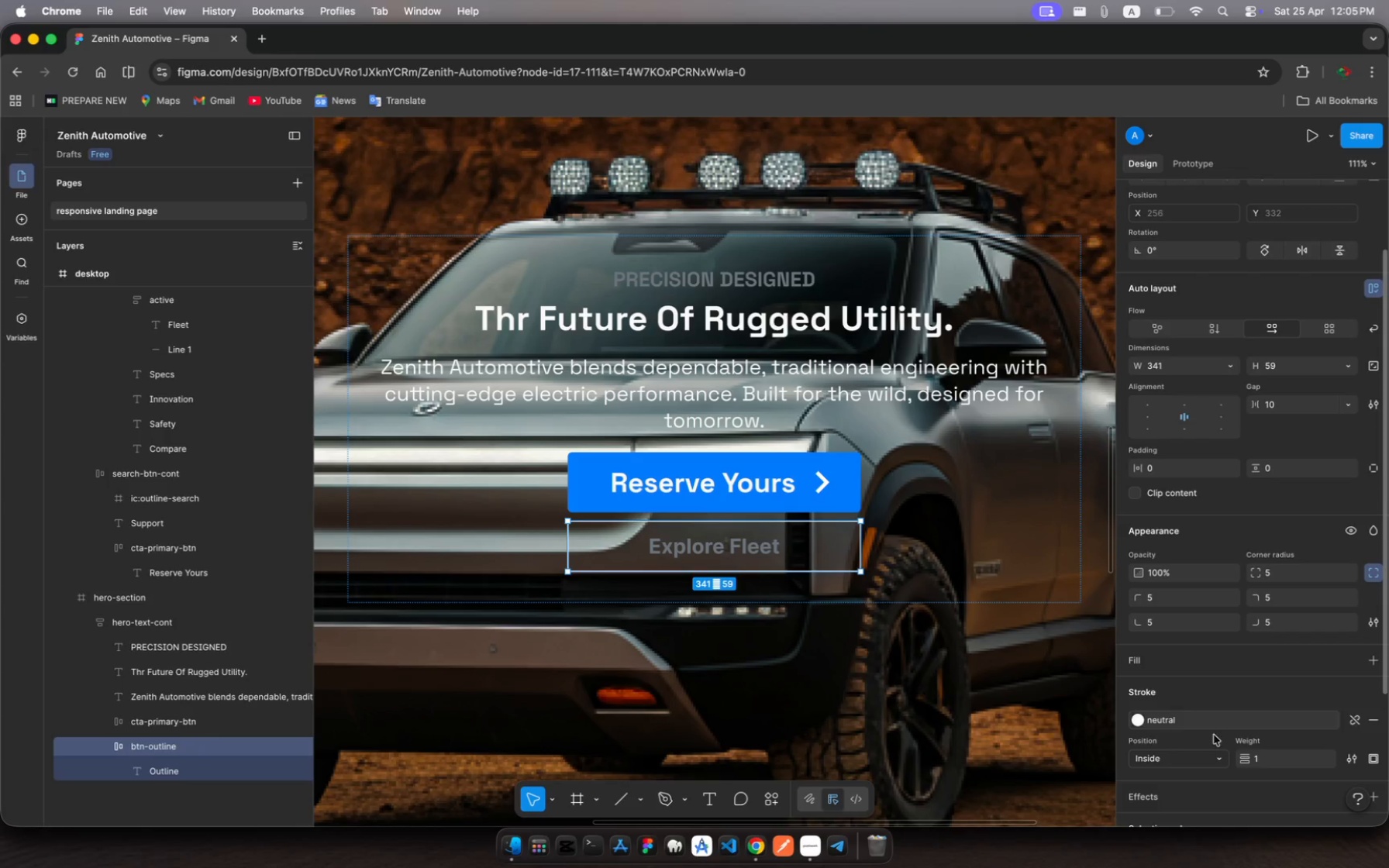 
left_click([1262, 756])
 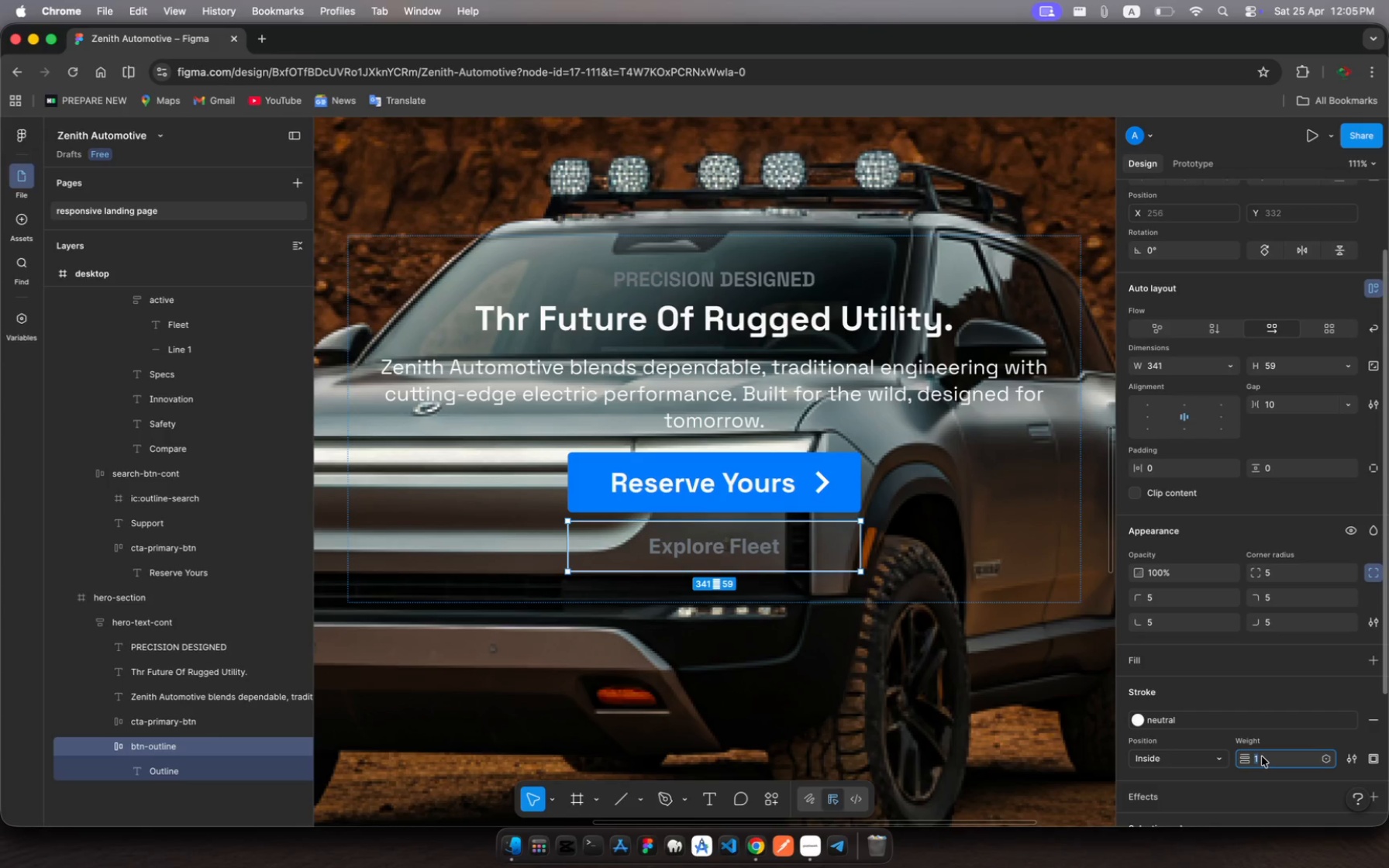 
key(2)
 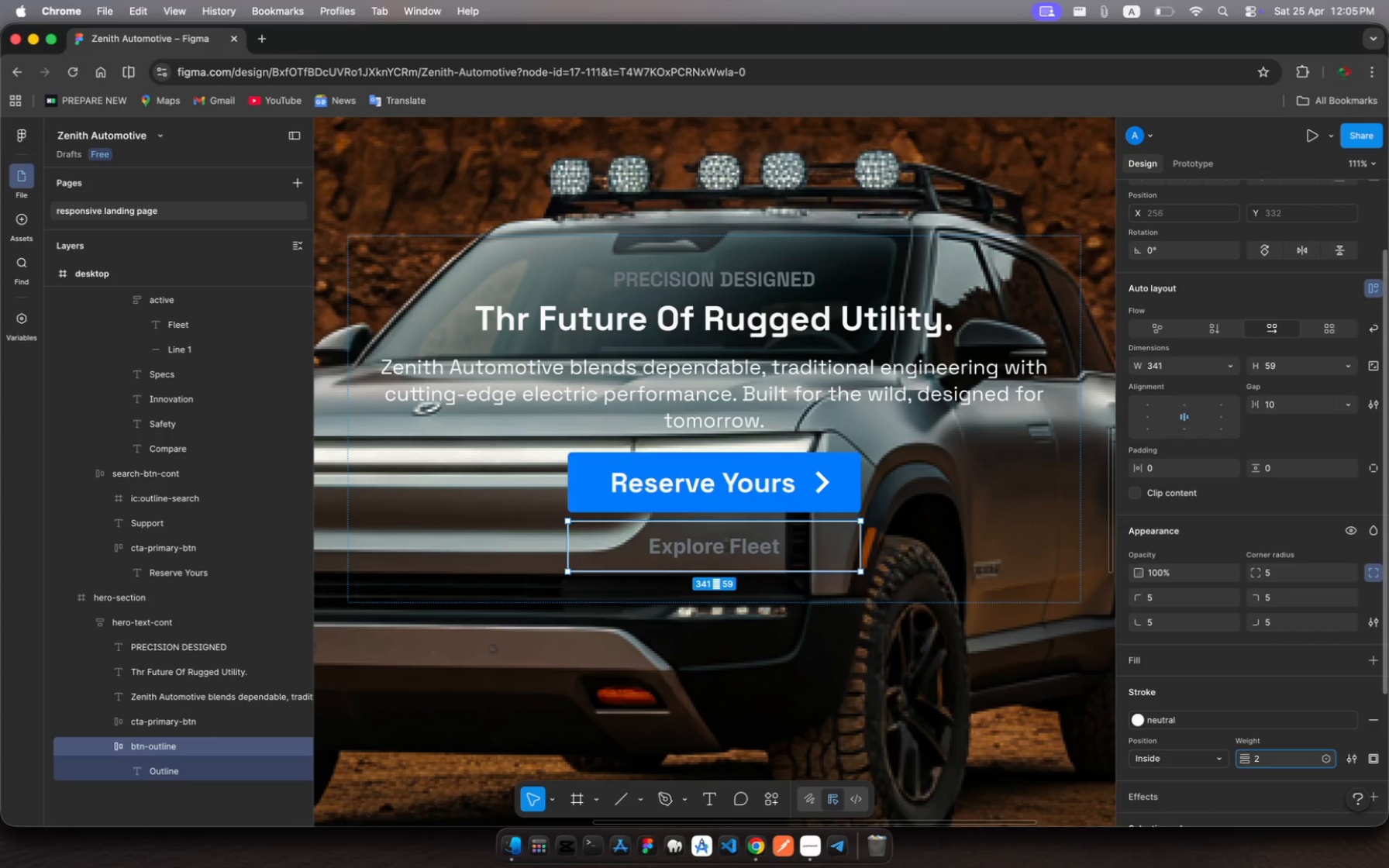 
key(Enter)
 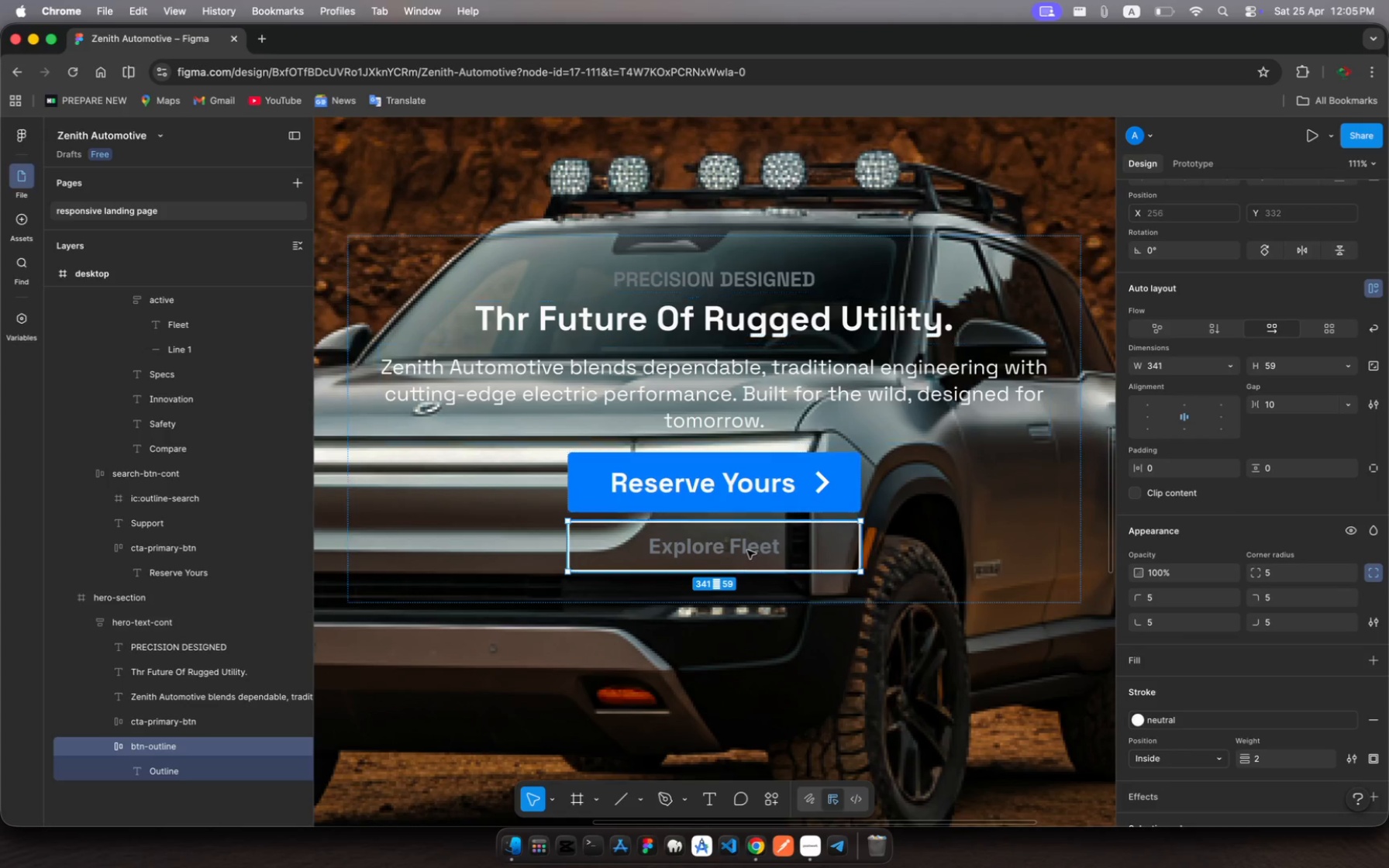 
left_click([747, 550])
 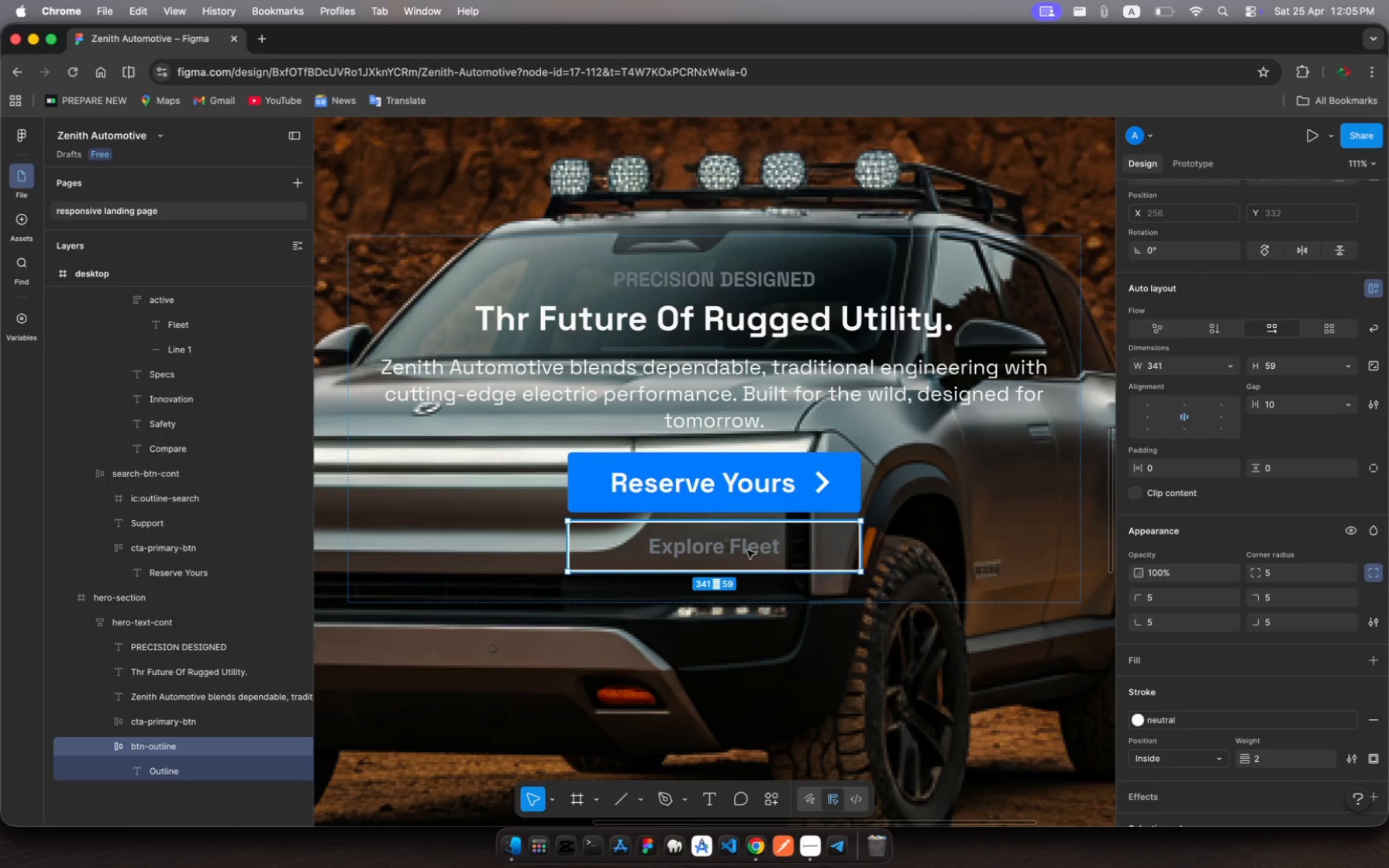 
left_click([747, 550])
 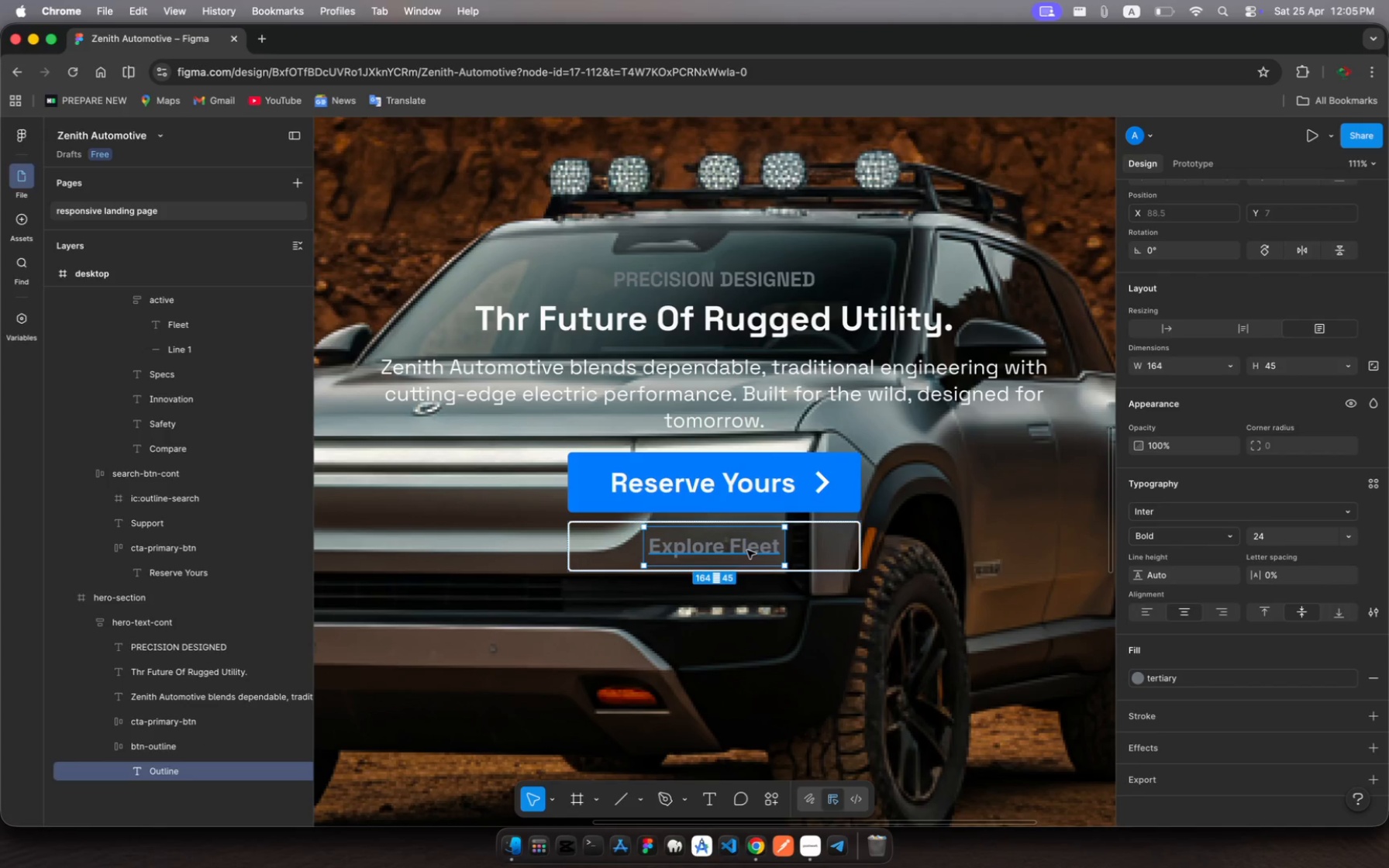 
left_click([747, 550])
 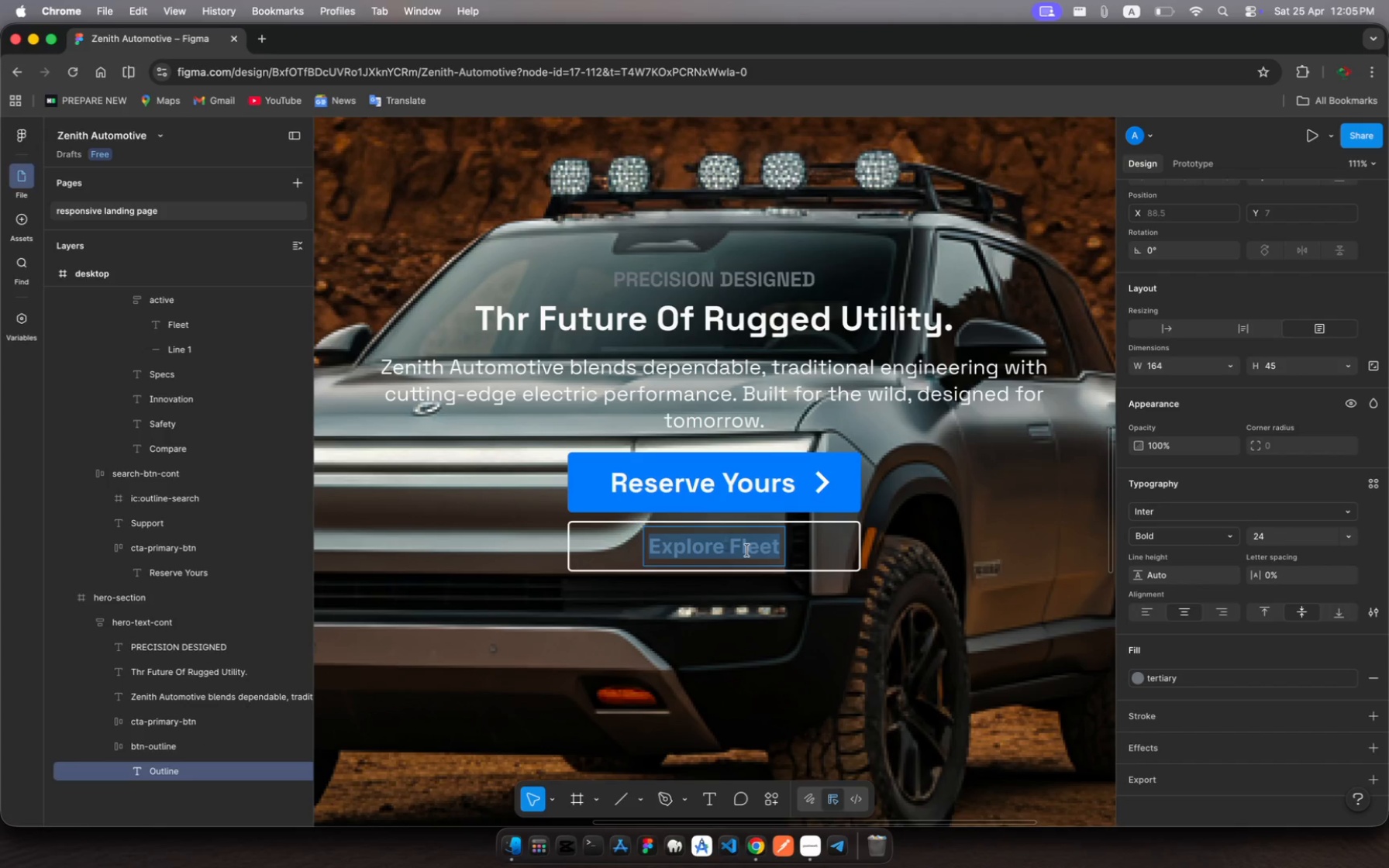 
left_click([747, 550])
 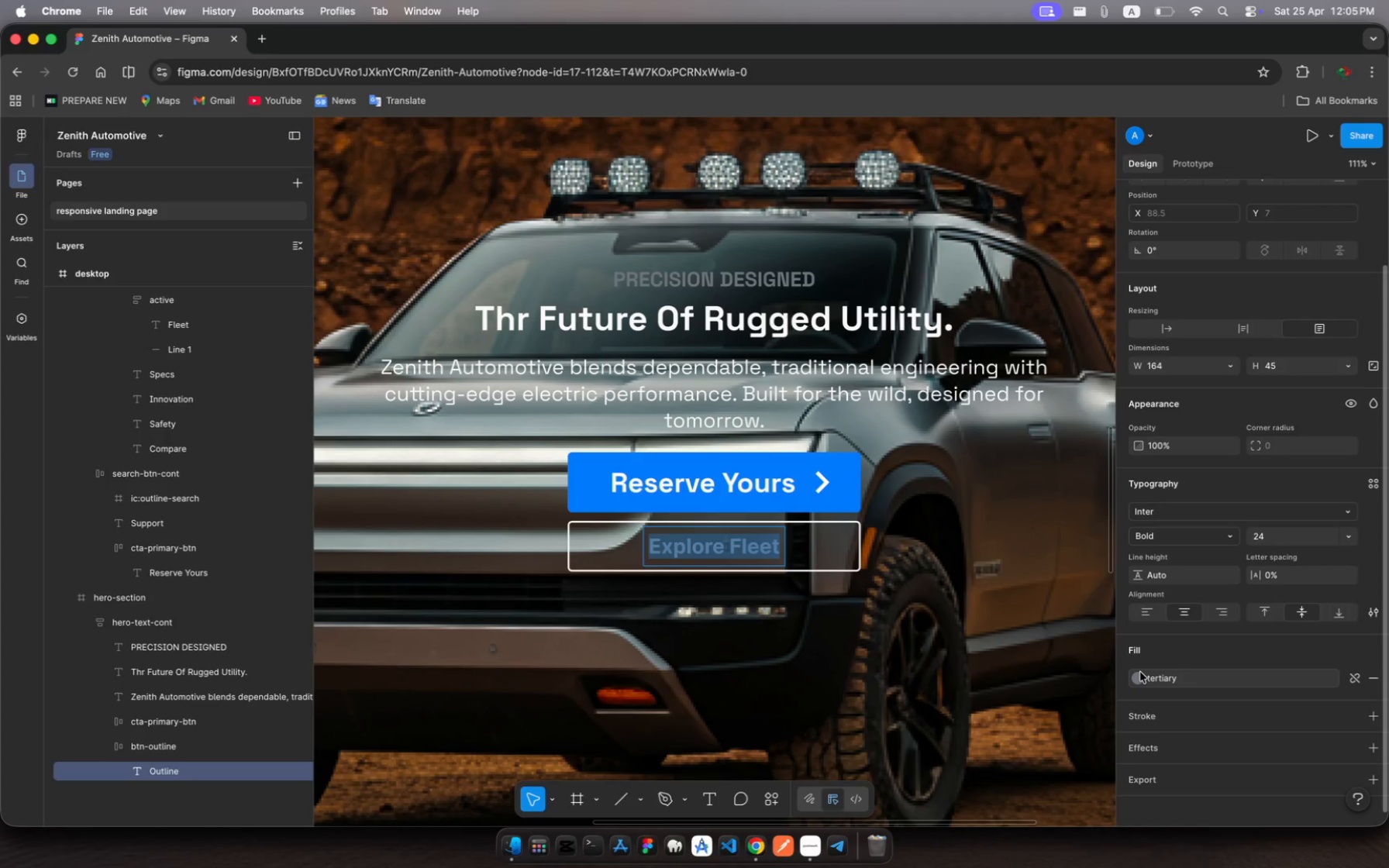 
left_click([1140, 678])
 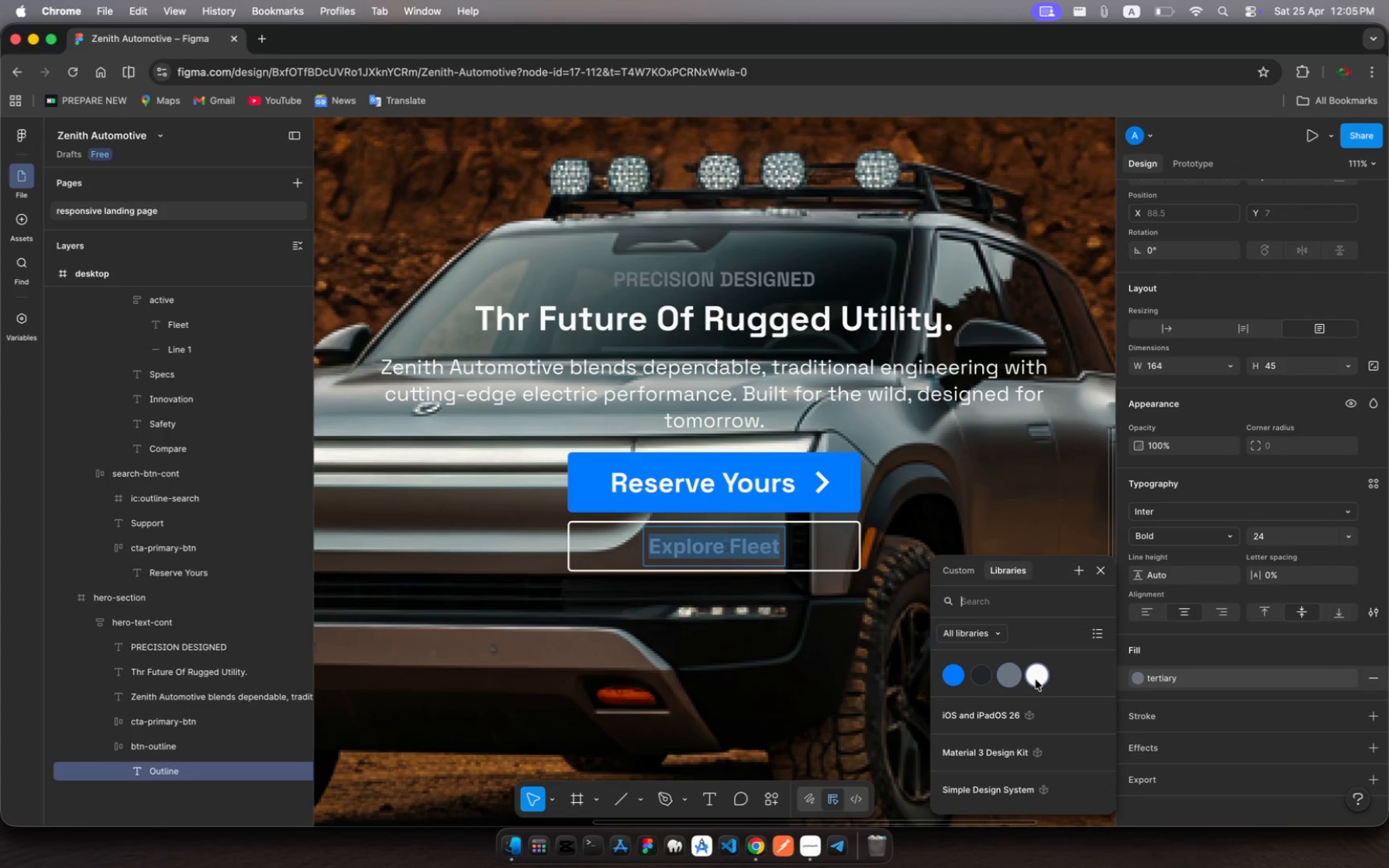 
left_click([1036, 680])
 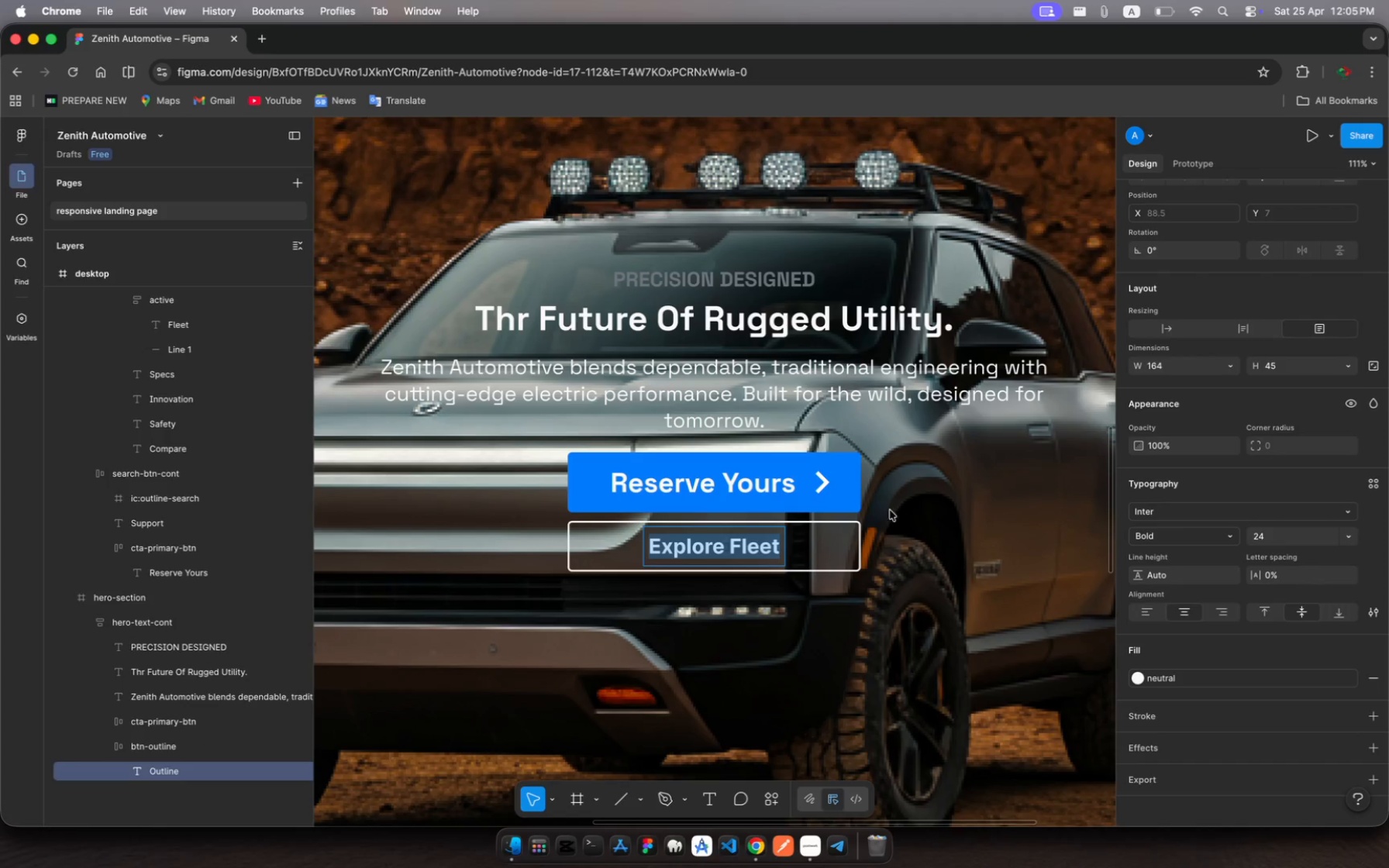 
left_click([821, 485])
 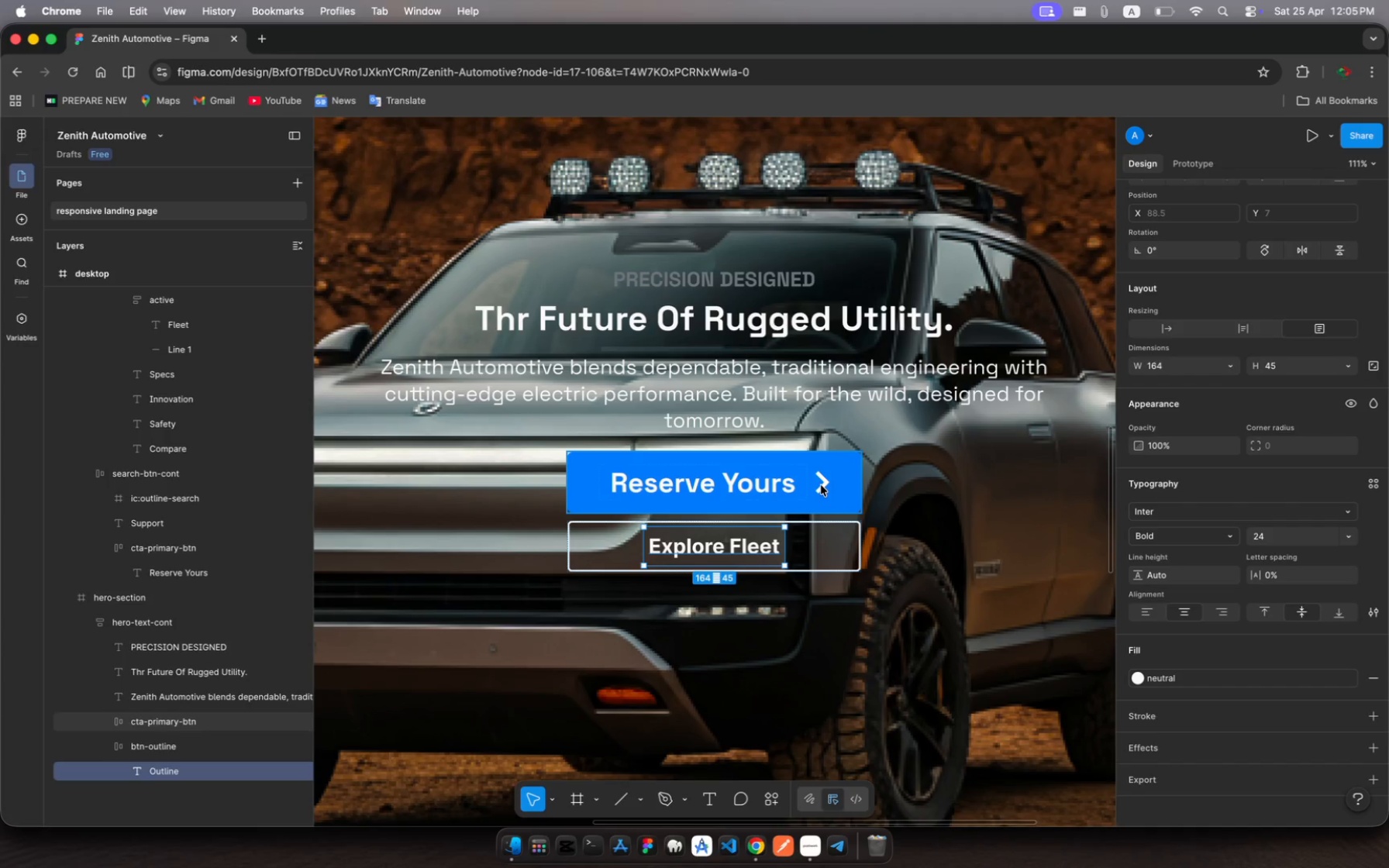 
left_click([821, 485])
 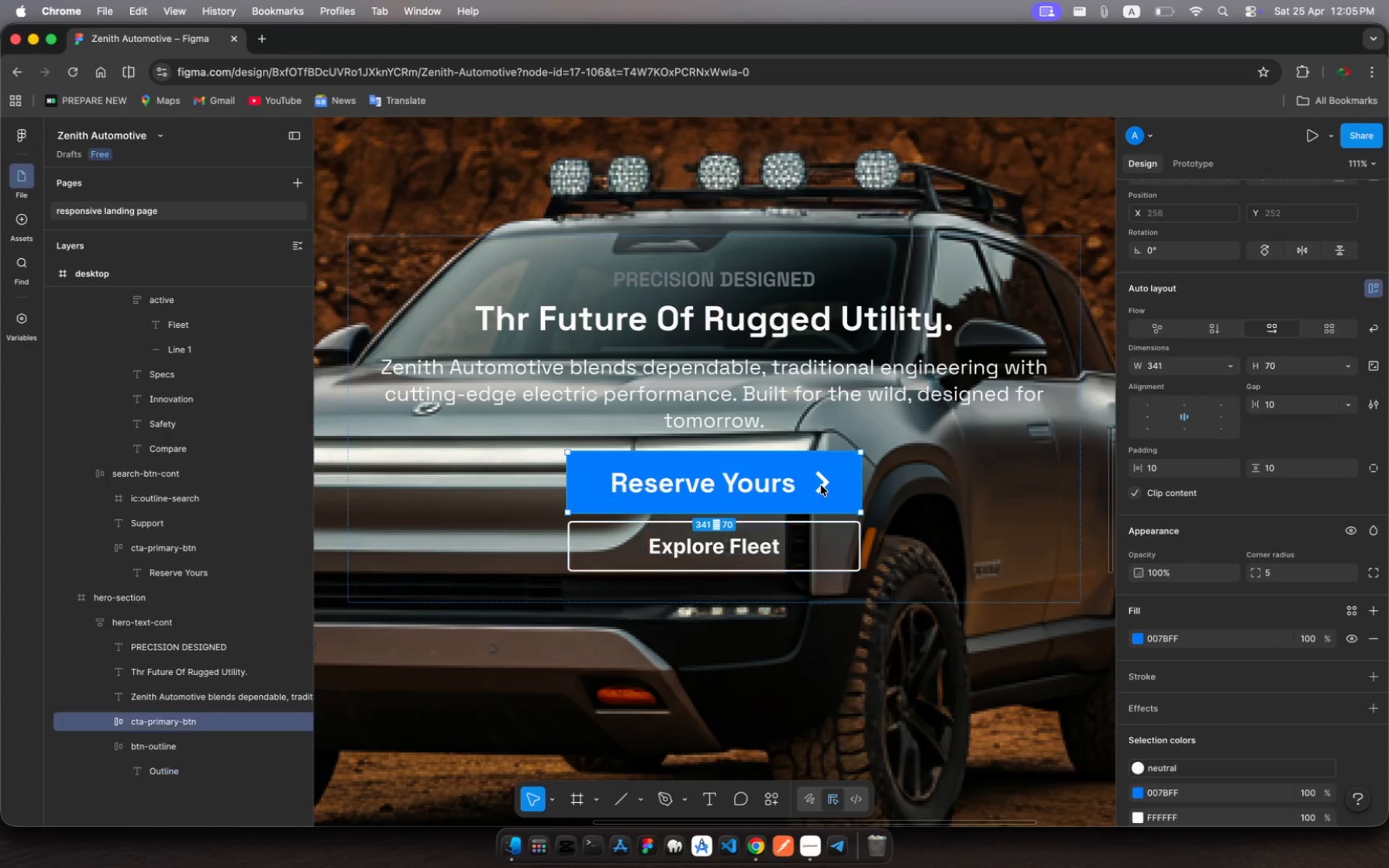 
left_click([821, 485])
 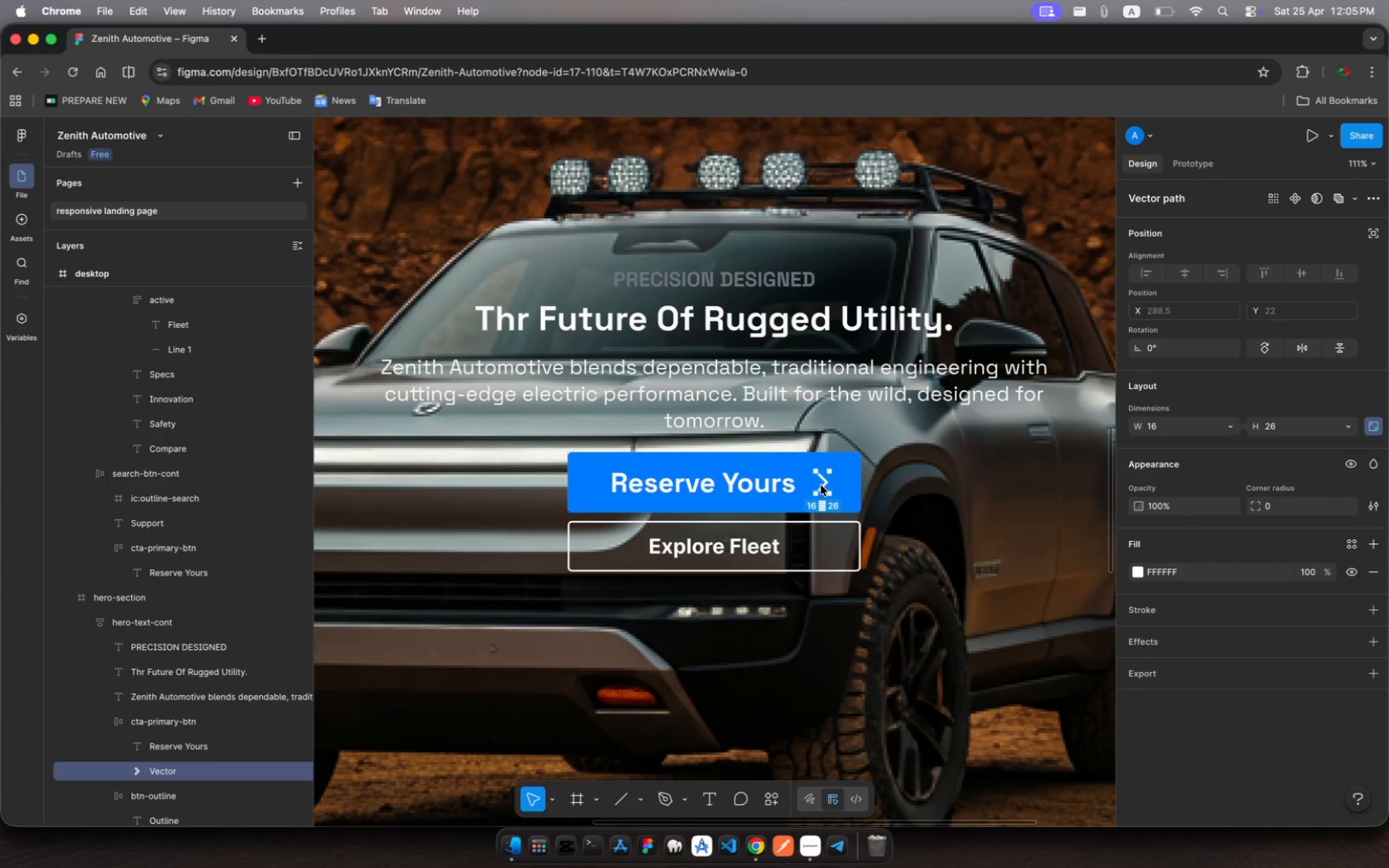 
left_click([821, 485])
 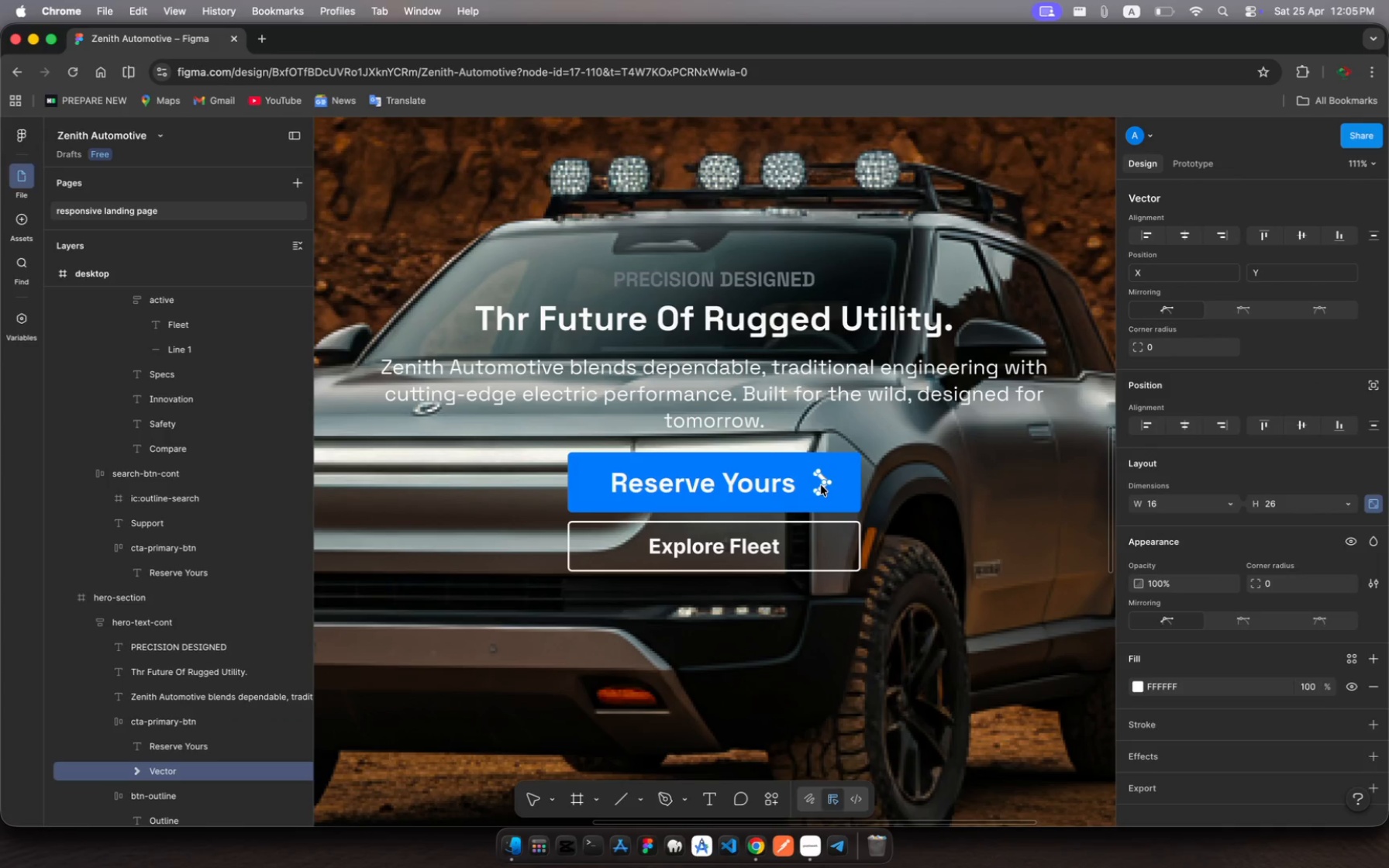 
left_click([821, 485])
 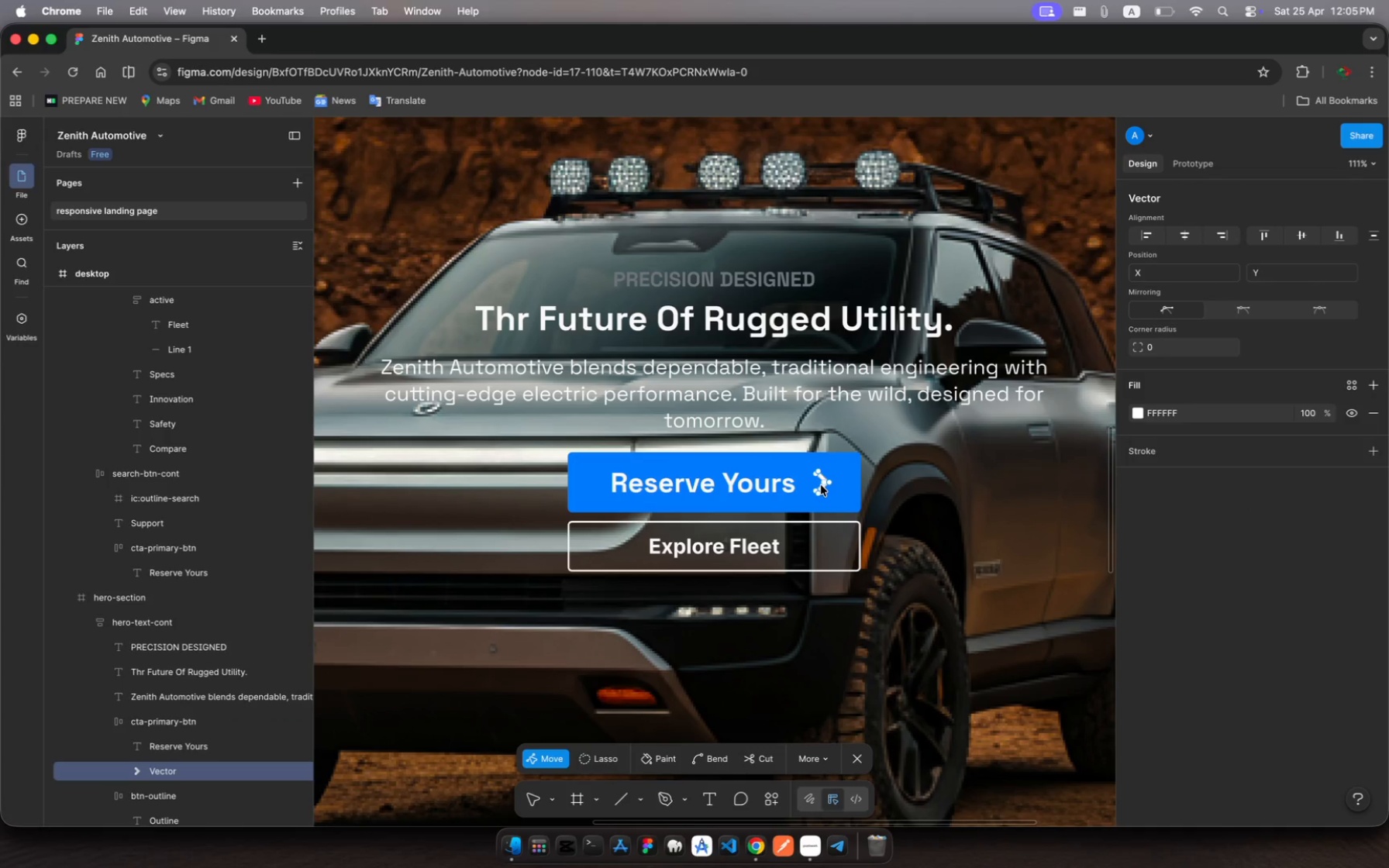 
key(Escape)
 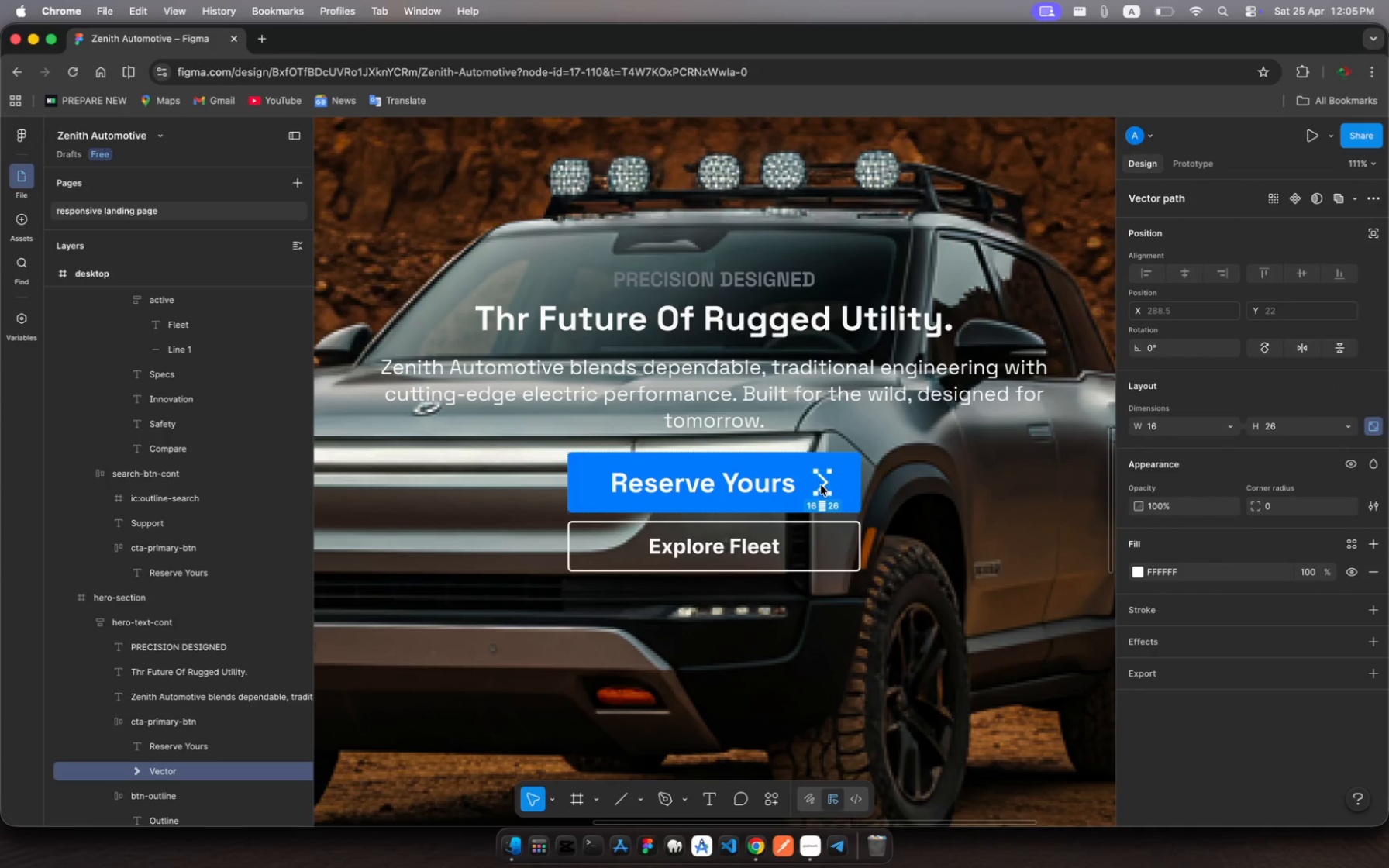 
key(Meta+C)
 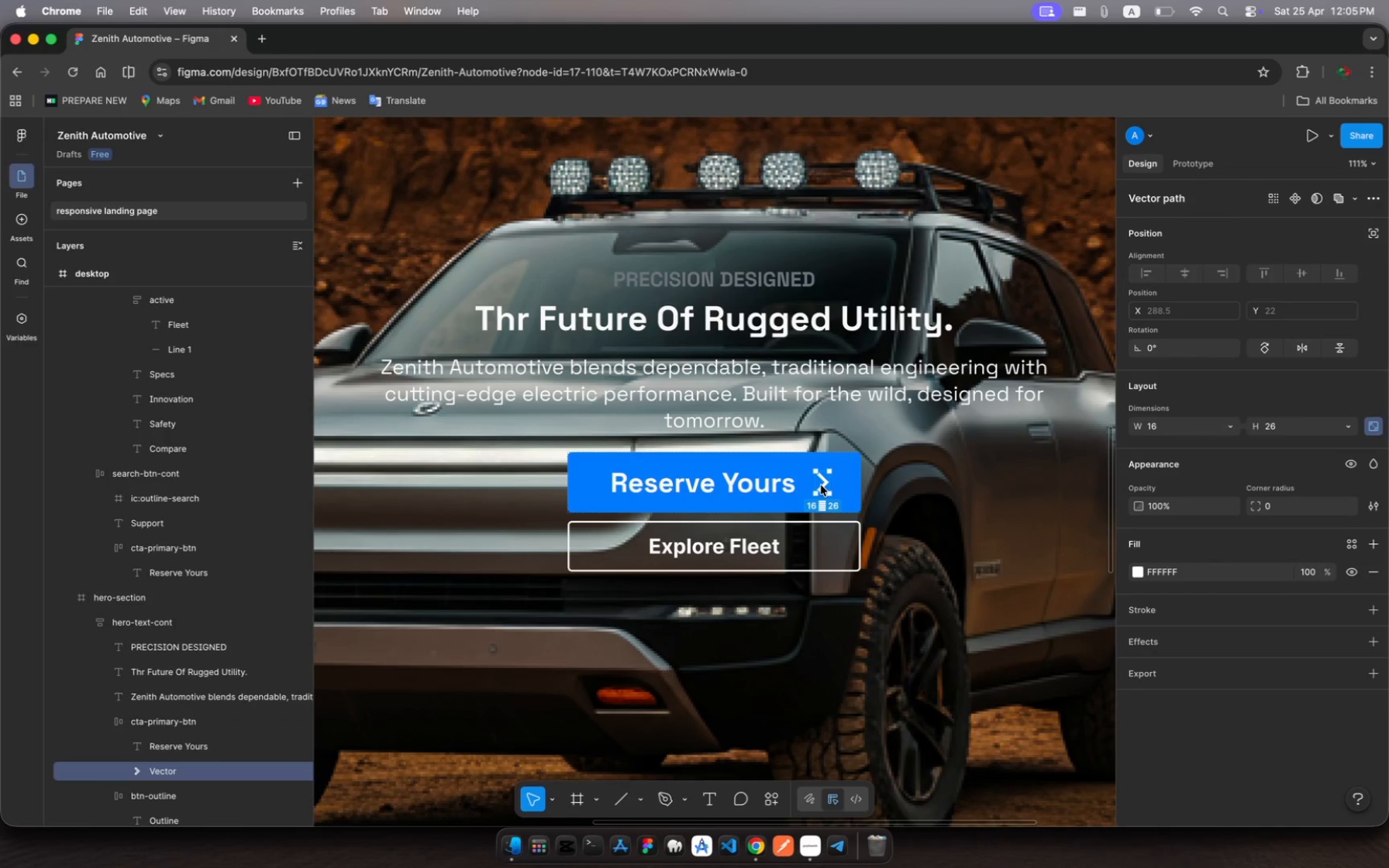 
key(Meta+V)
 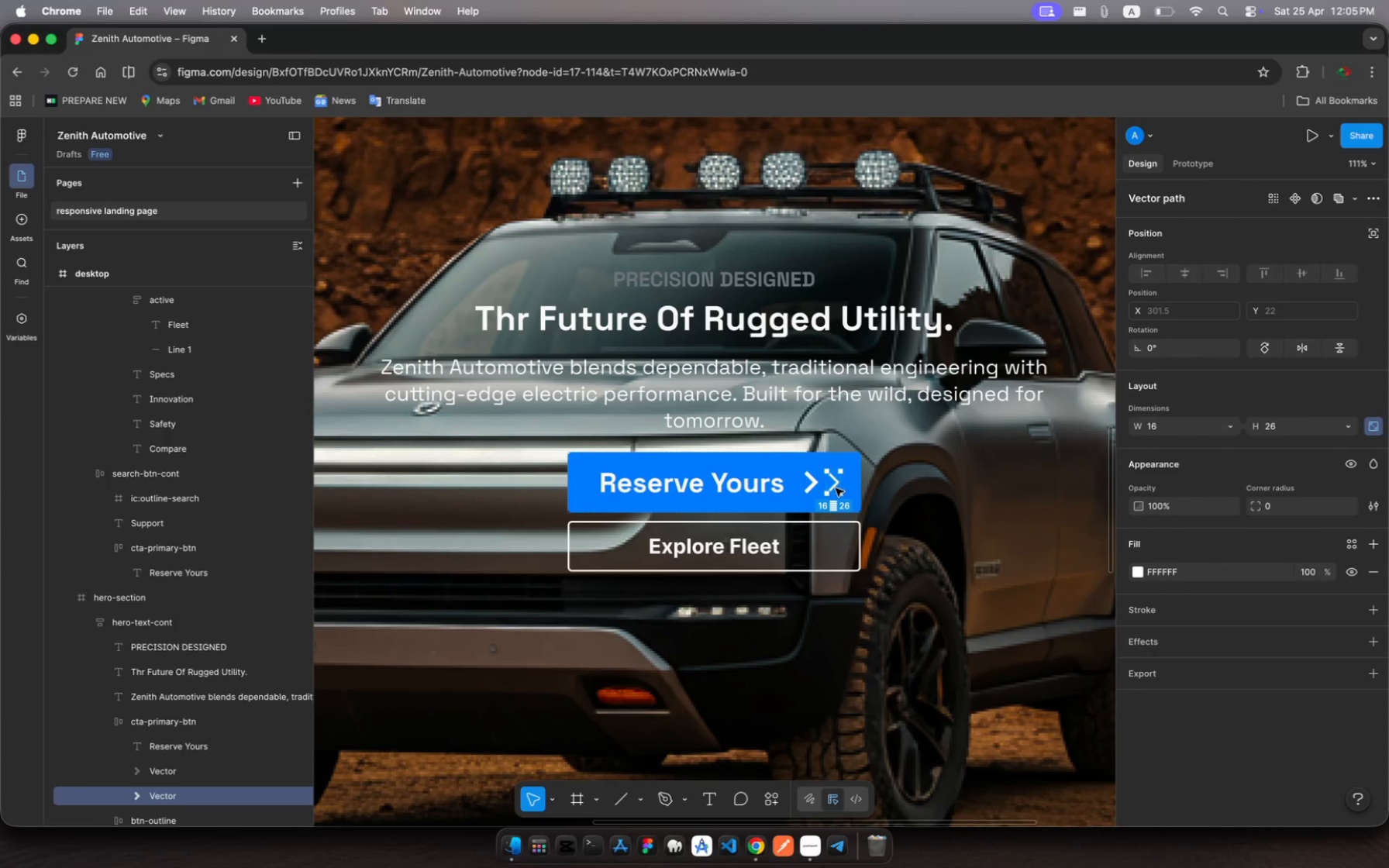 
left_click_drag(start_coordinate=[836, 488], to_coordinate=[825, 553])
 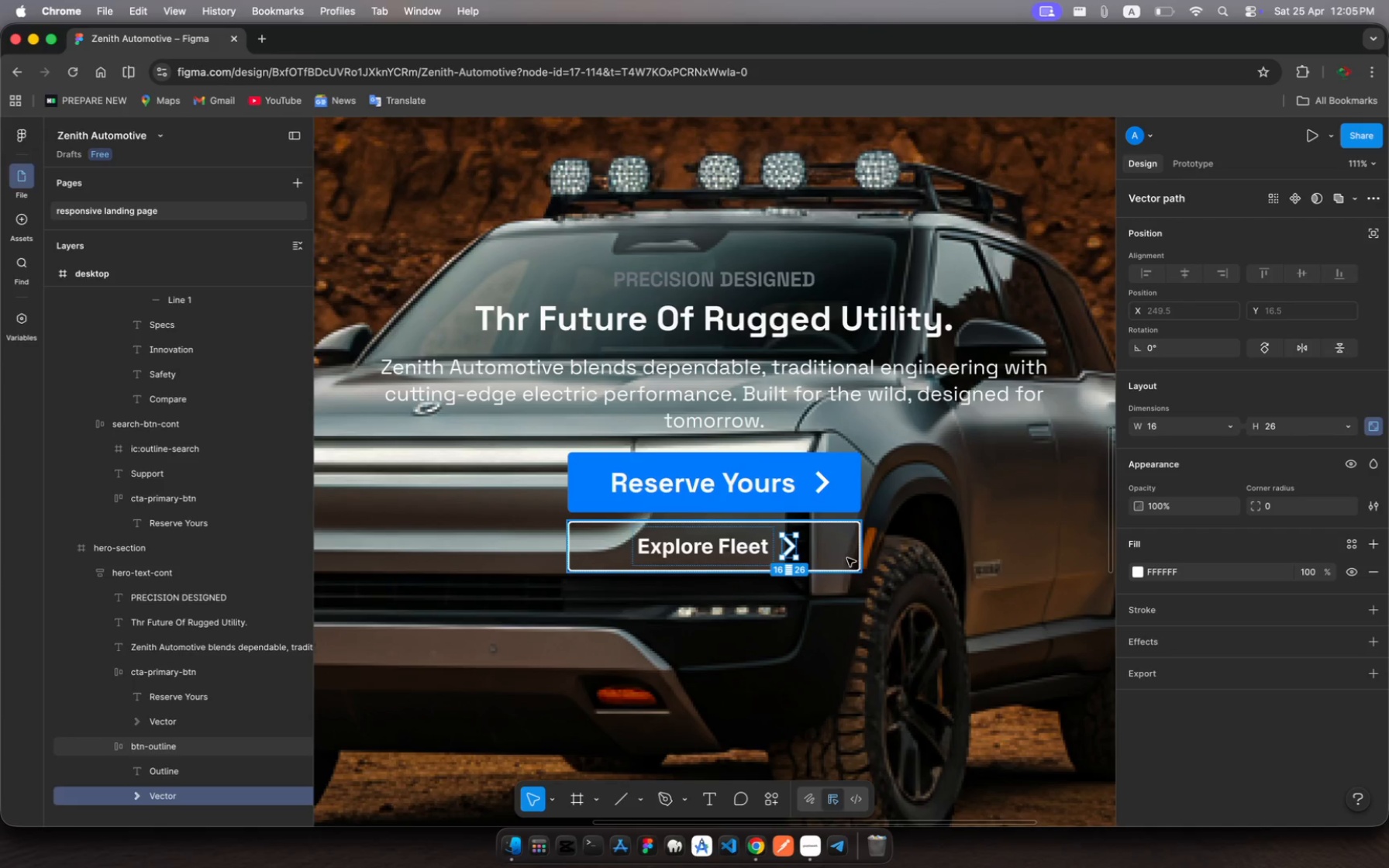 
left_click([715, 548])
 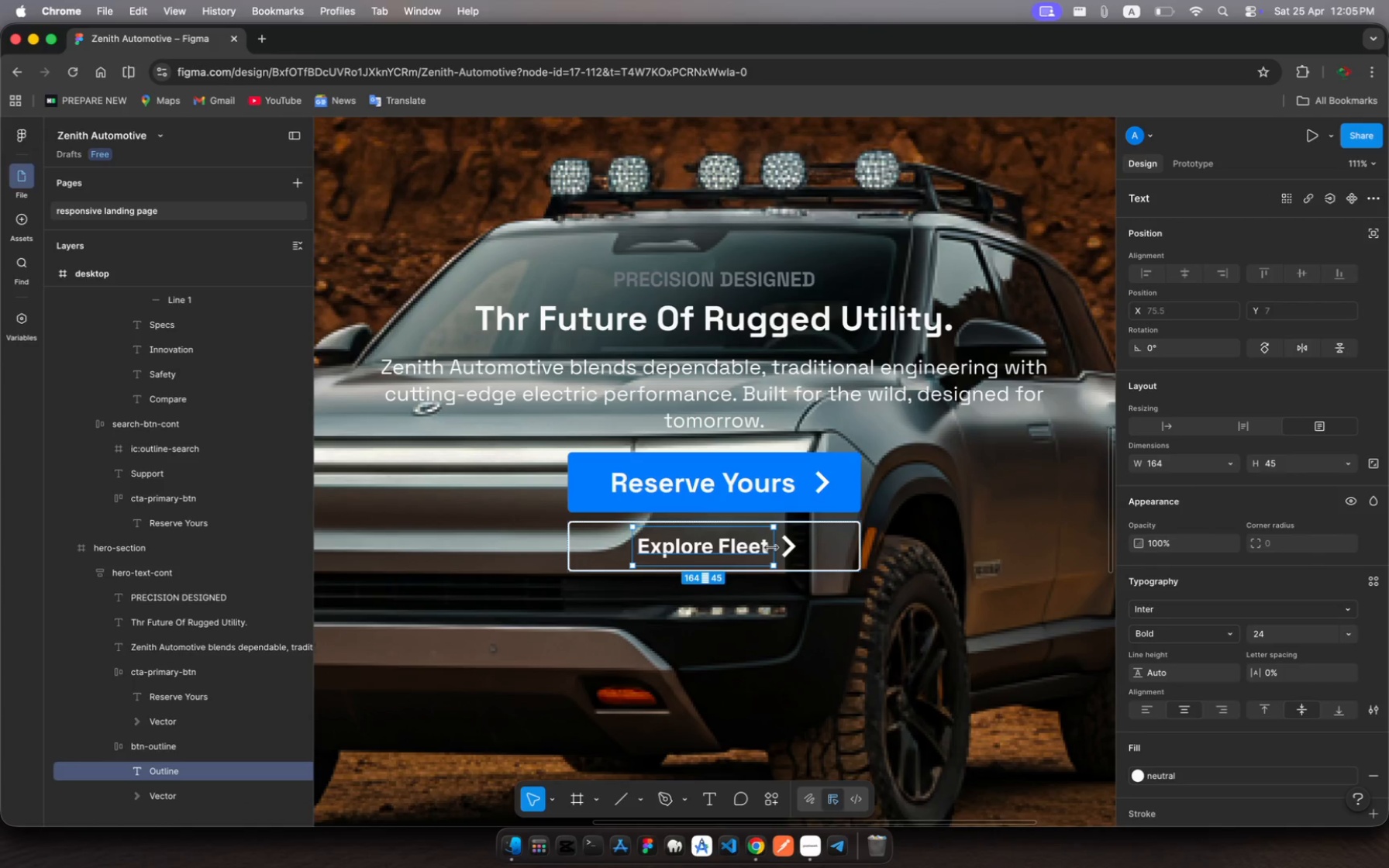 
left_click_drag(start_coordinate=[771, 548], to_coordinate=[846, 549])
 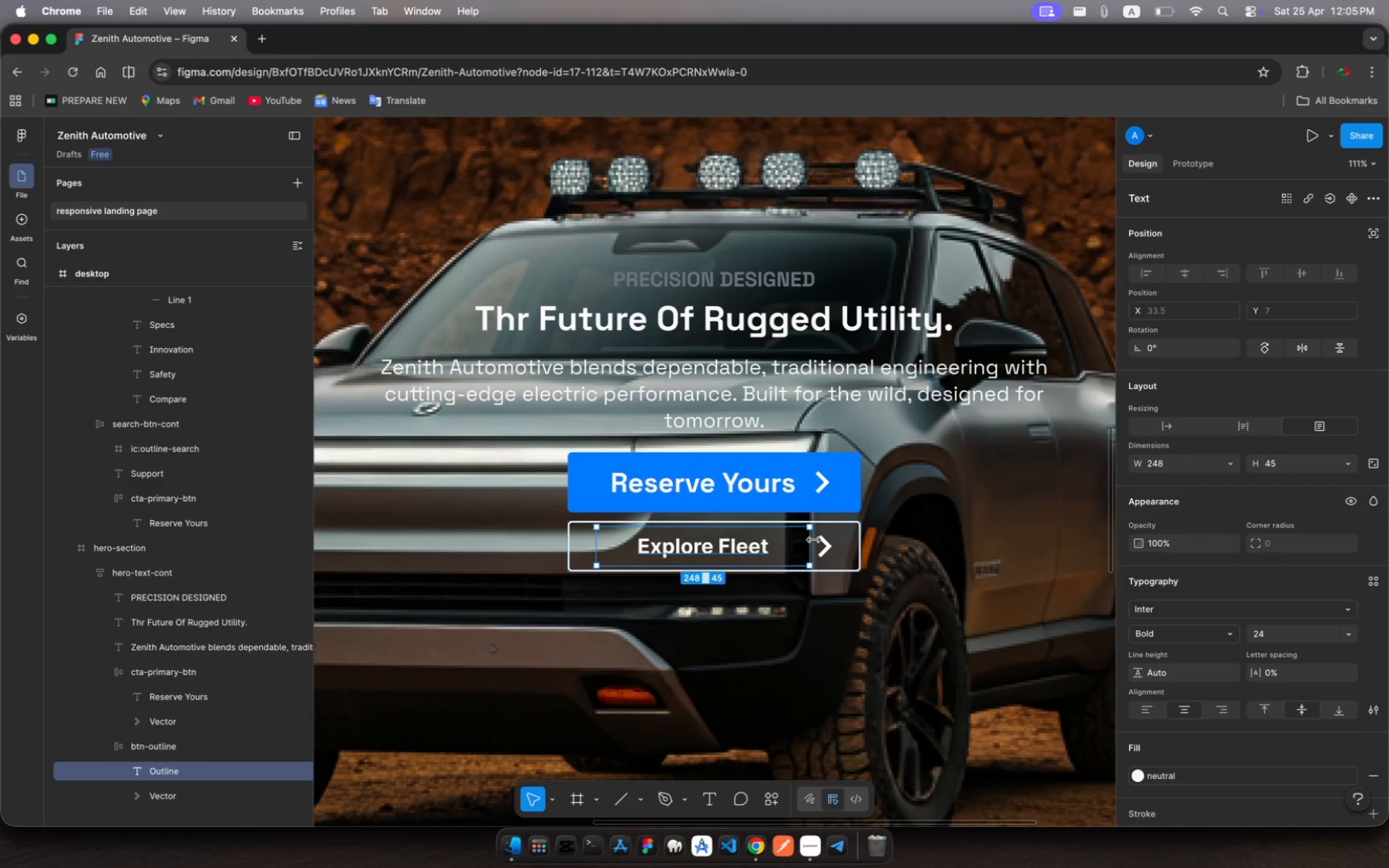 
left_click_drag(start_coordinate=[814, 540], to_coordinate=[800, 542])
 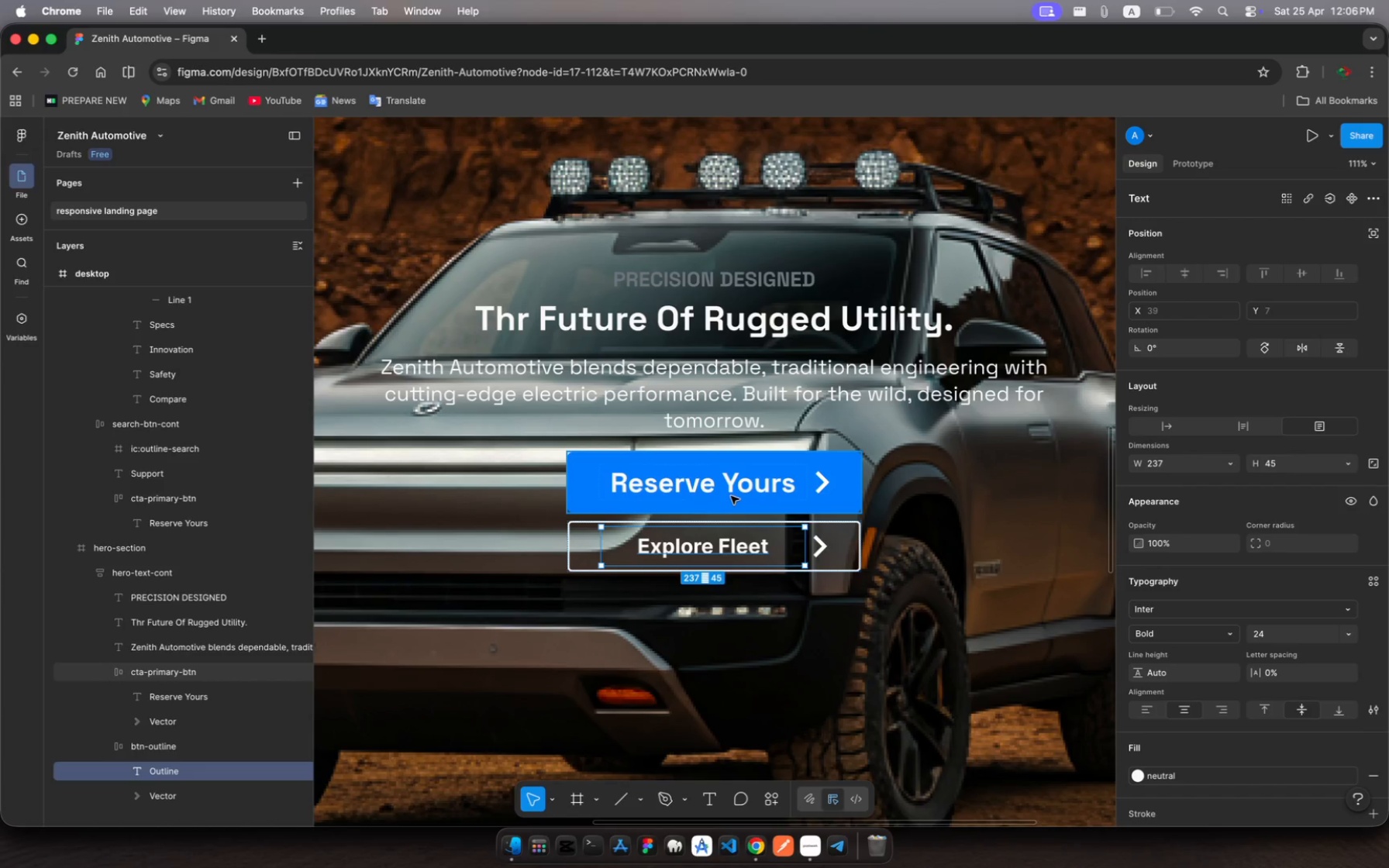 
left_click([731, 492])
 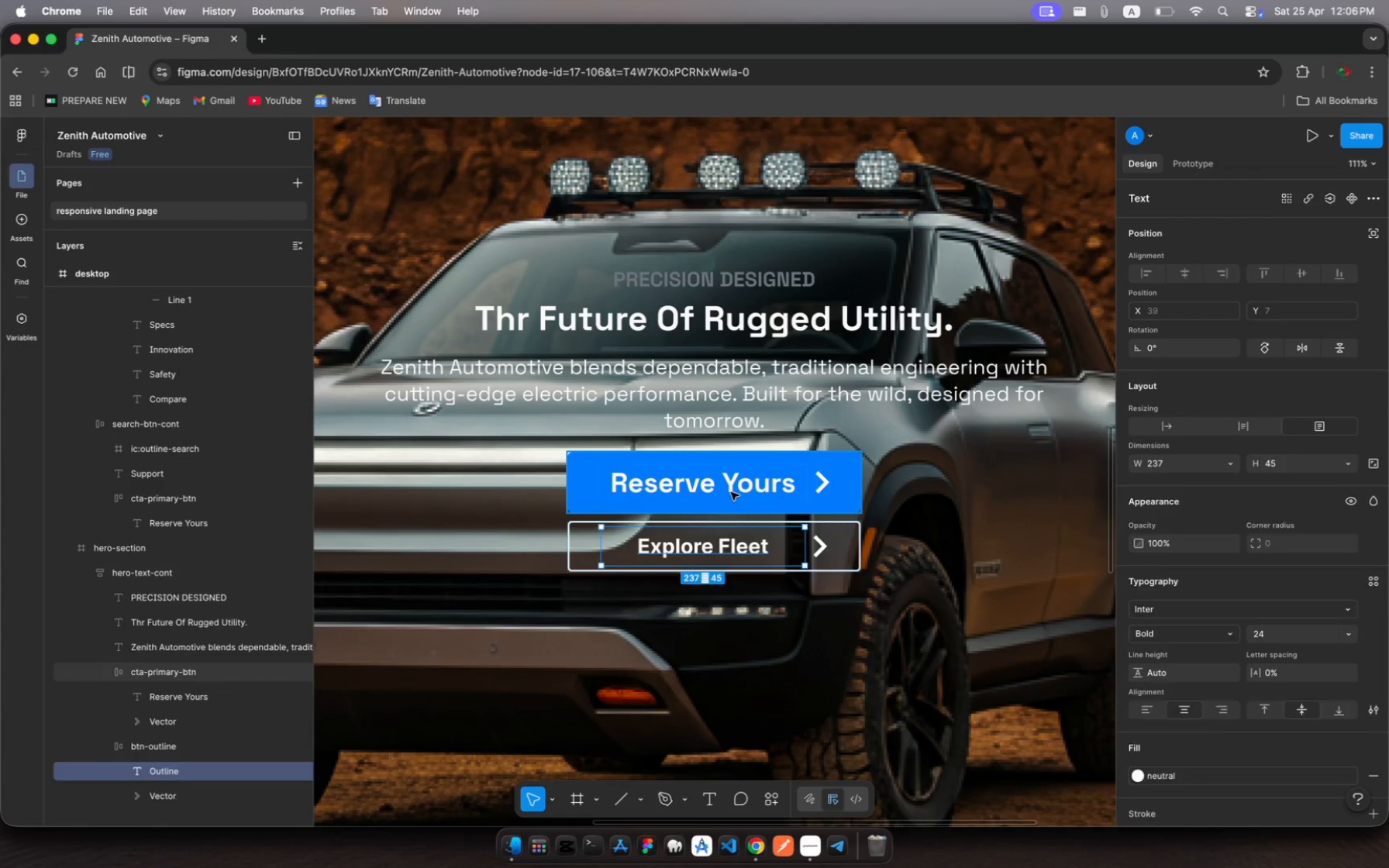 
left_click([731, 492])
 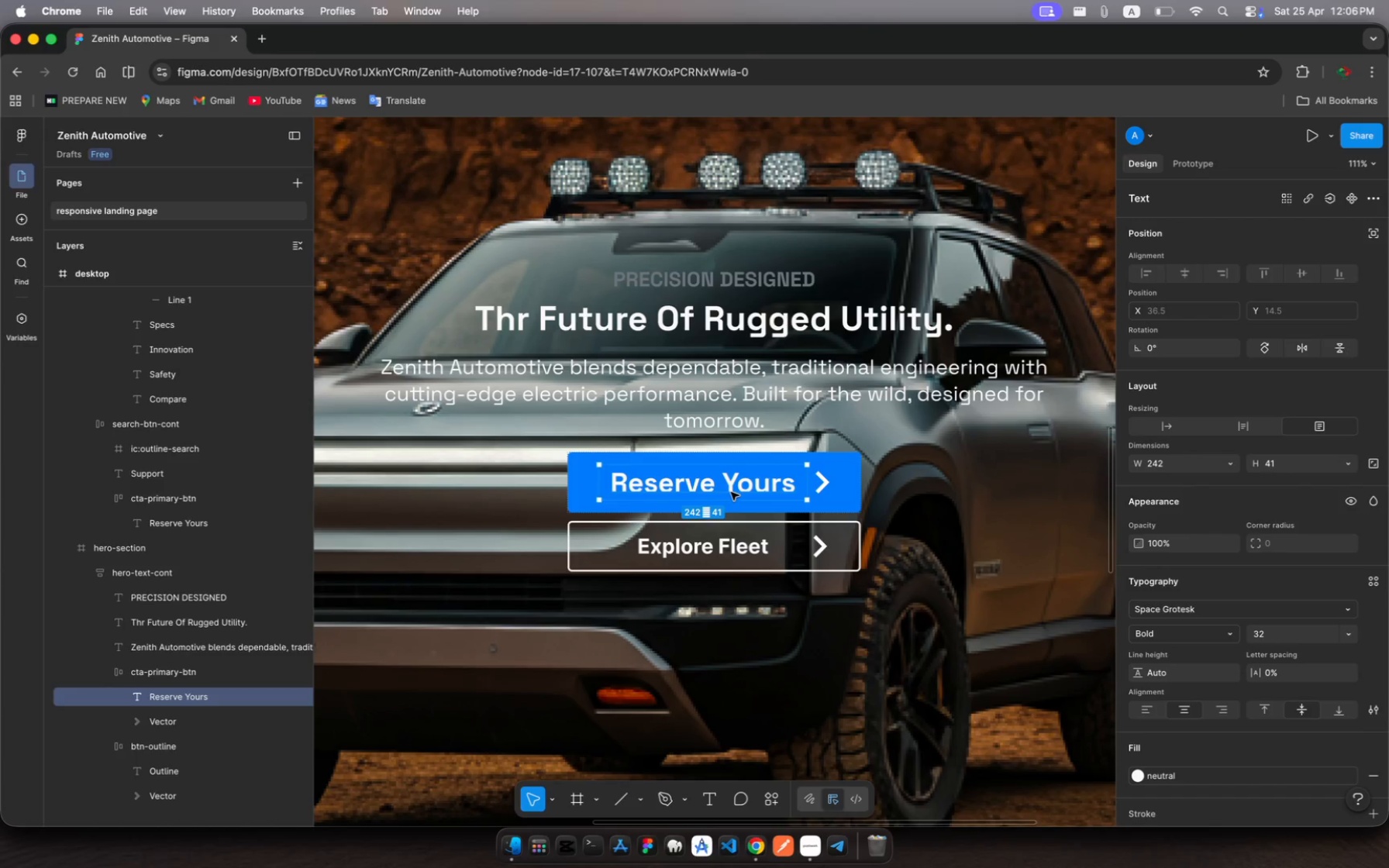 
left_click([731, 492])
 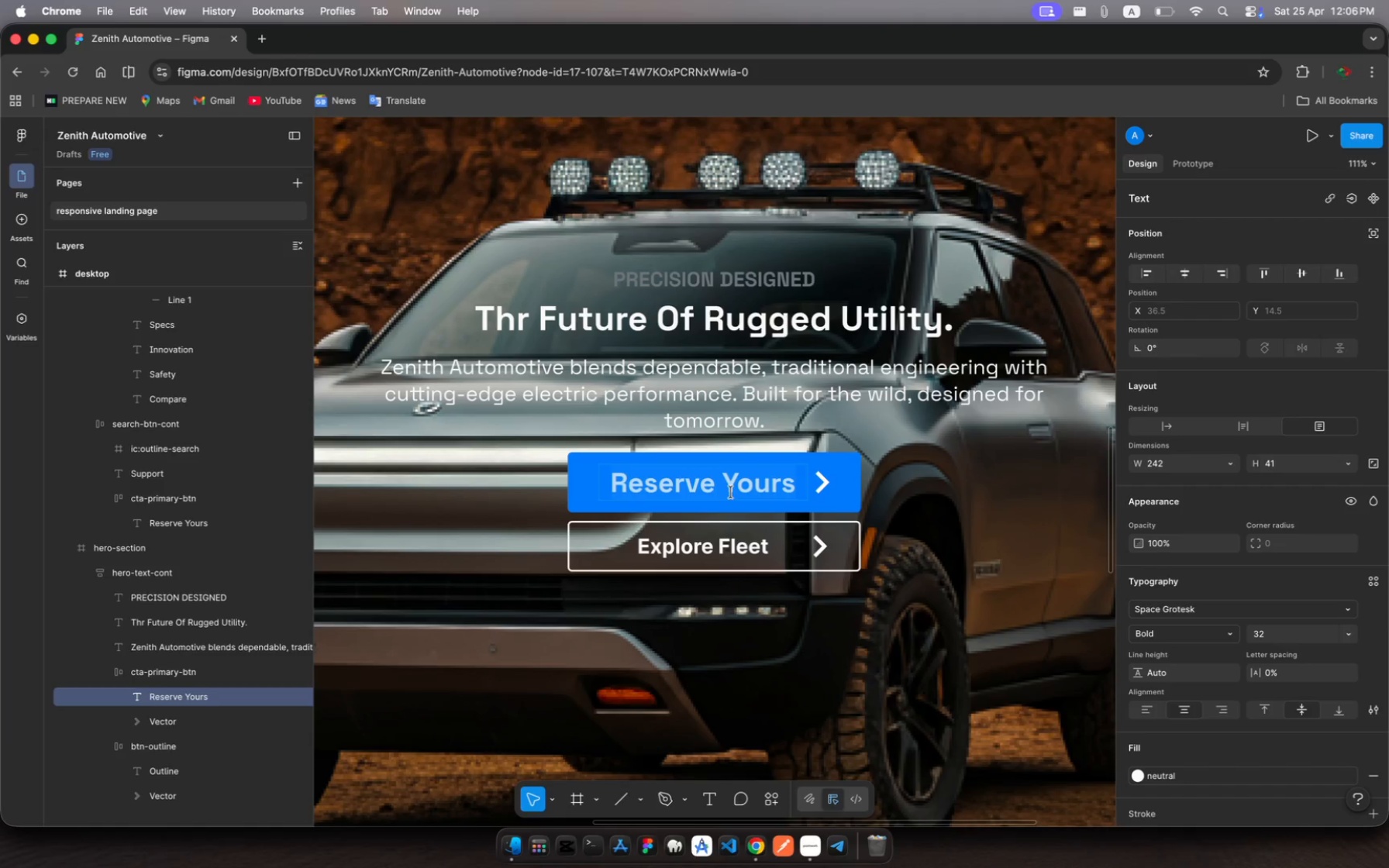 
left_click([731, 492])
 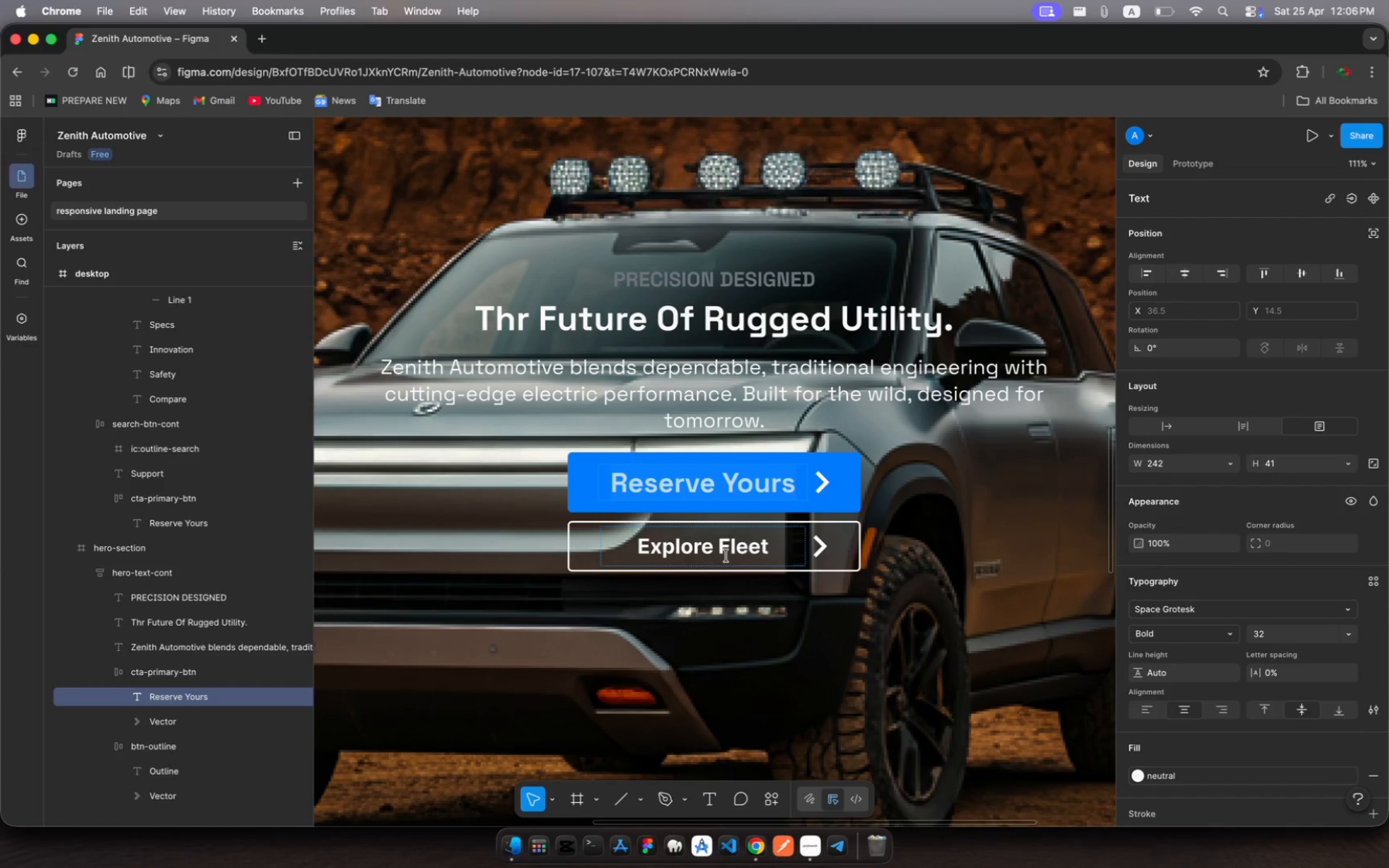 
left_click([726, 556])
 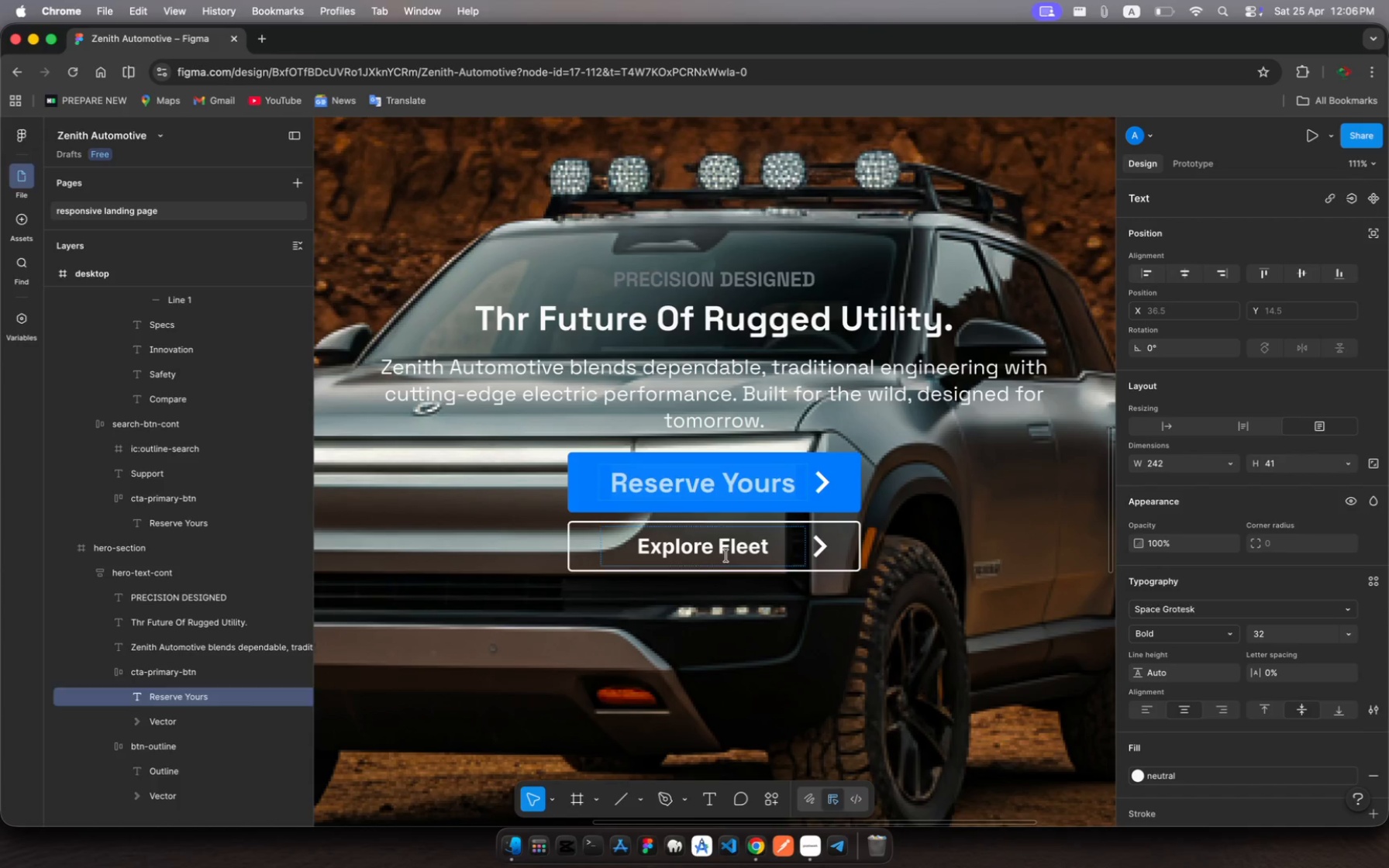 
left_click([726, 556])
 